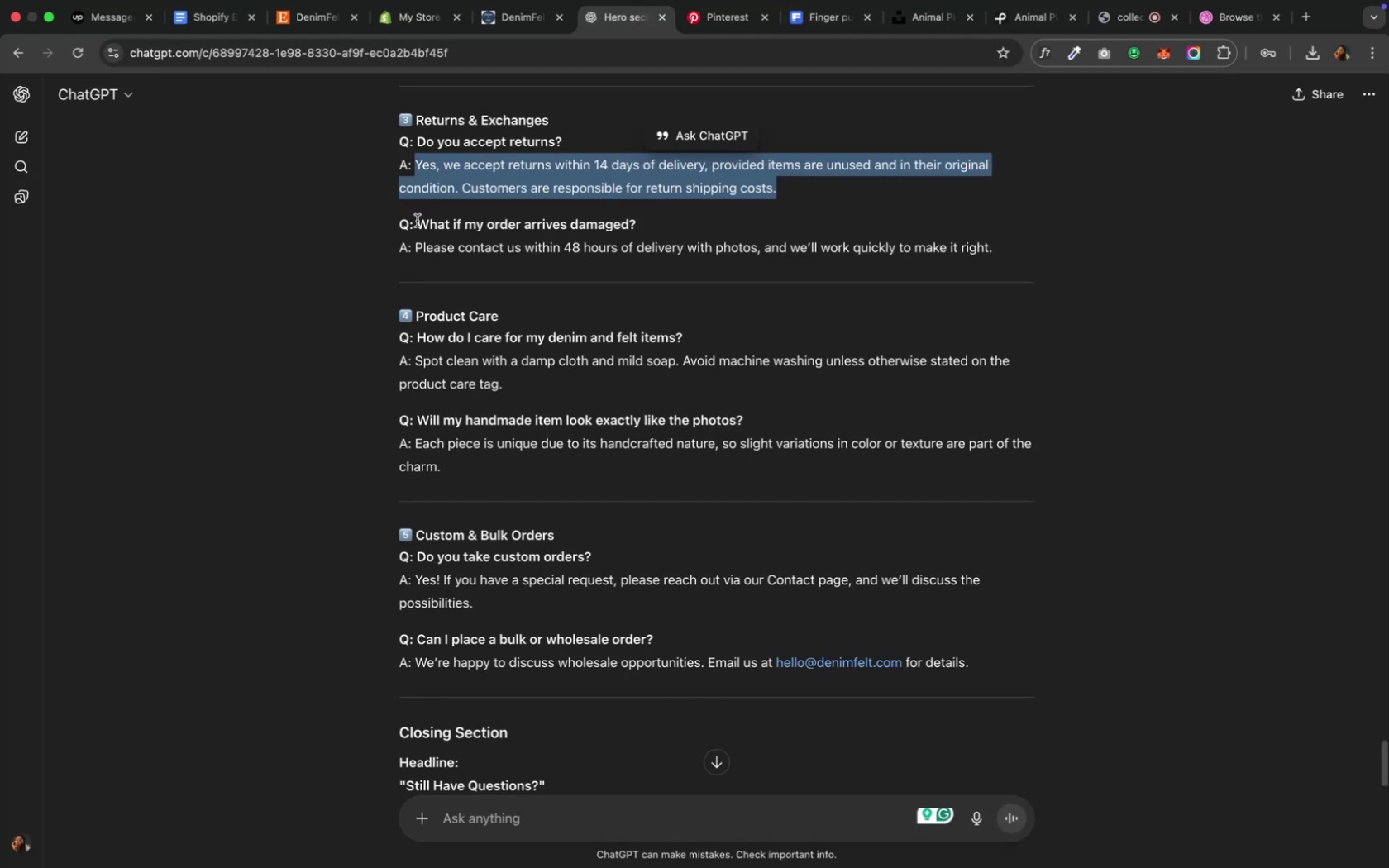 
left_click_drag(start_coordinate=[420, 223], to_coordinate=[652, 217])
 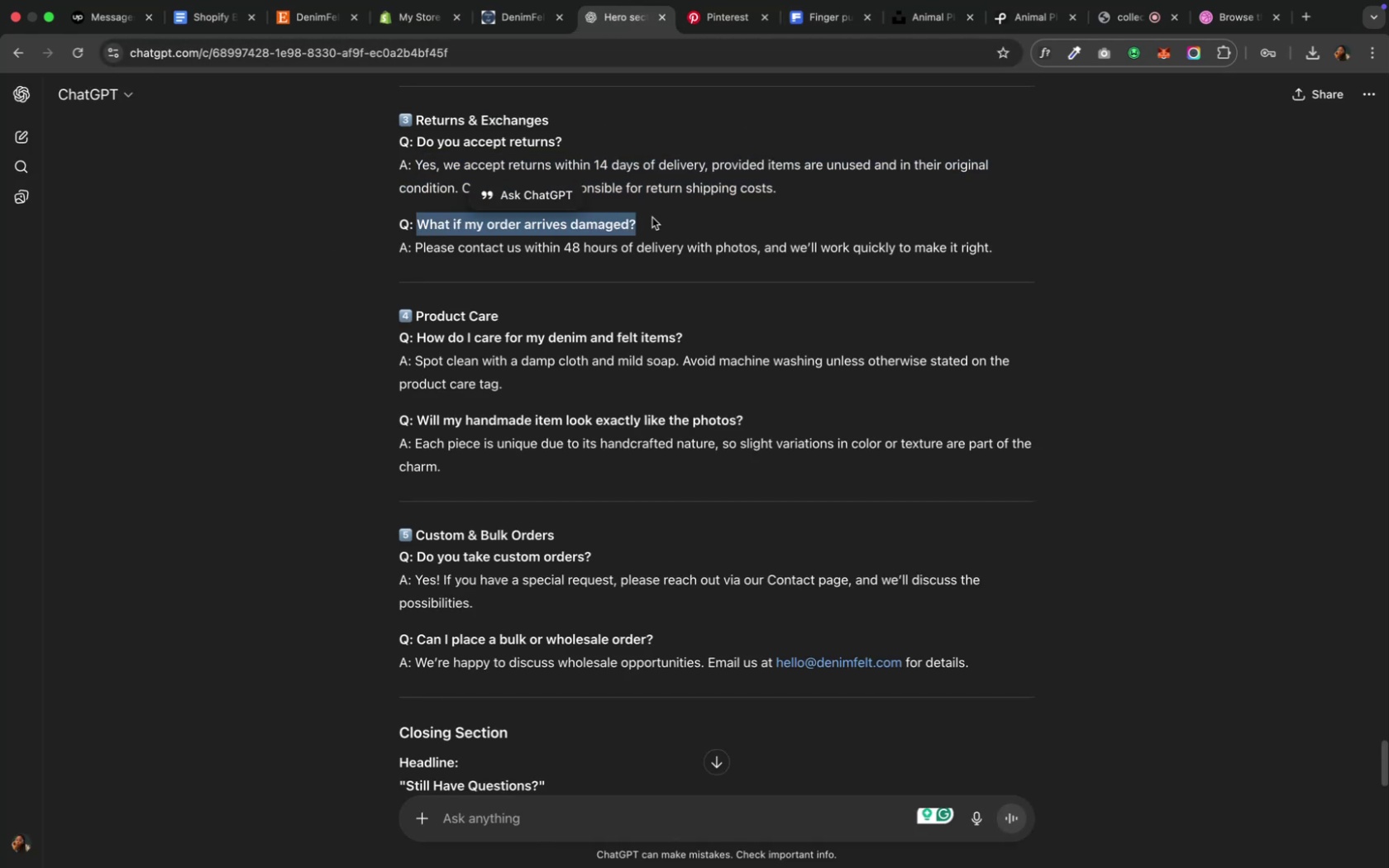 
key(Meta+CommandLeft)
 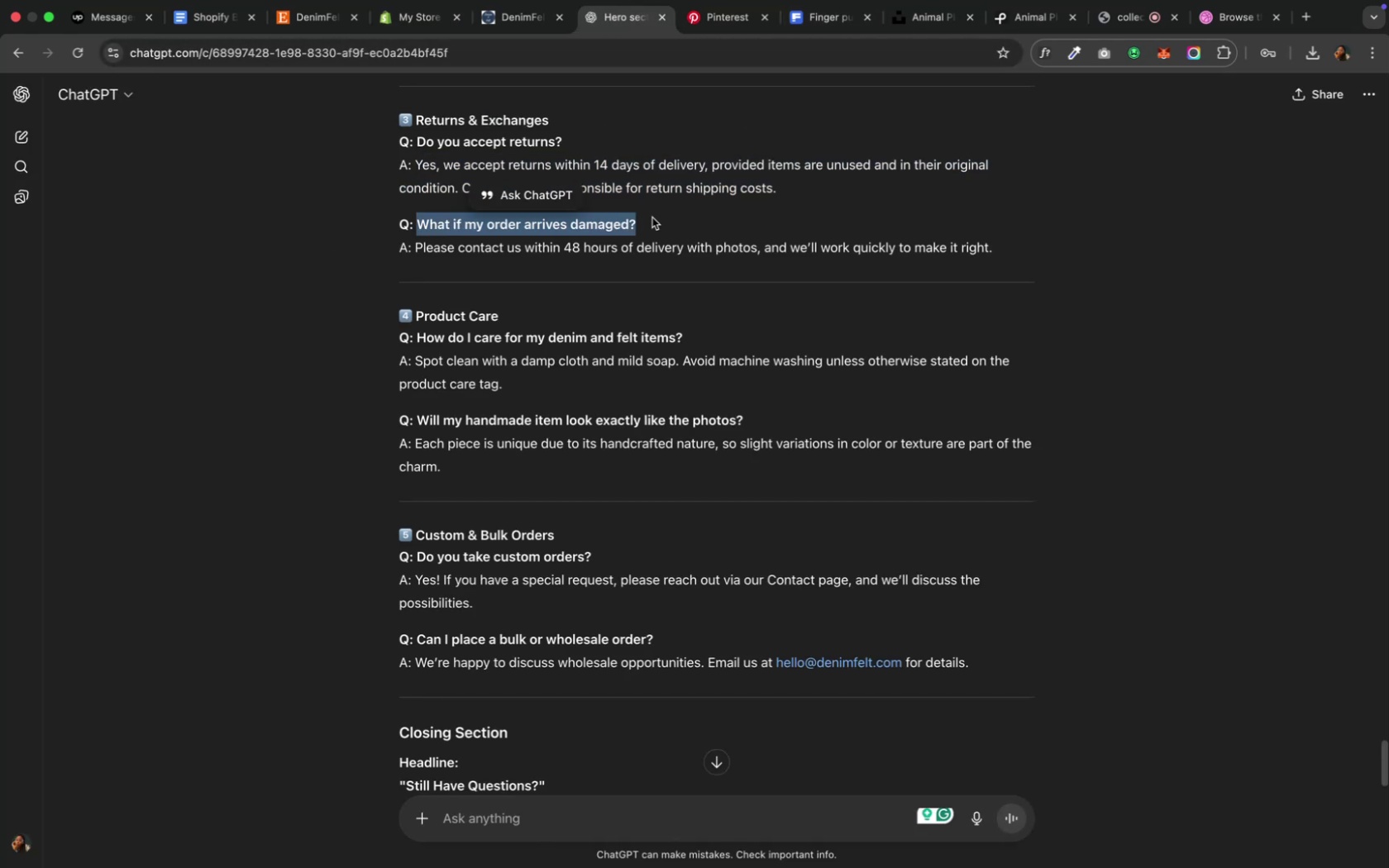 
key(Meta+C)
 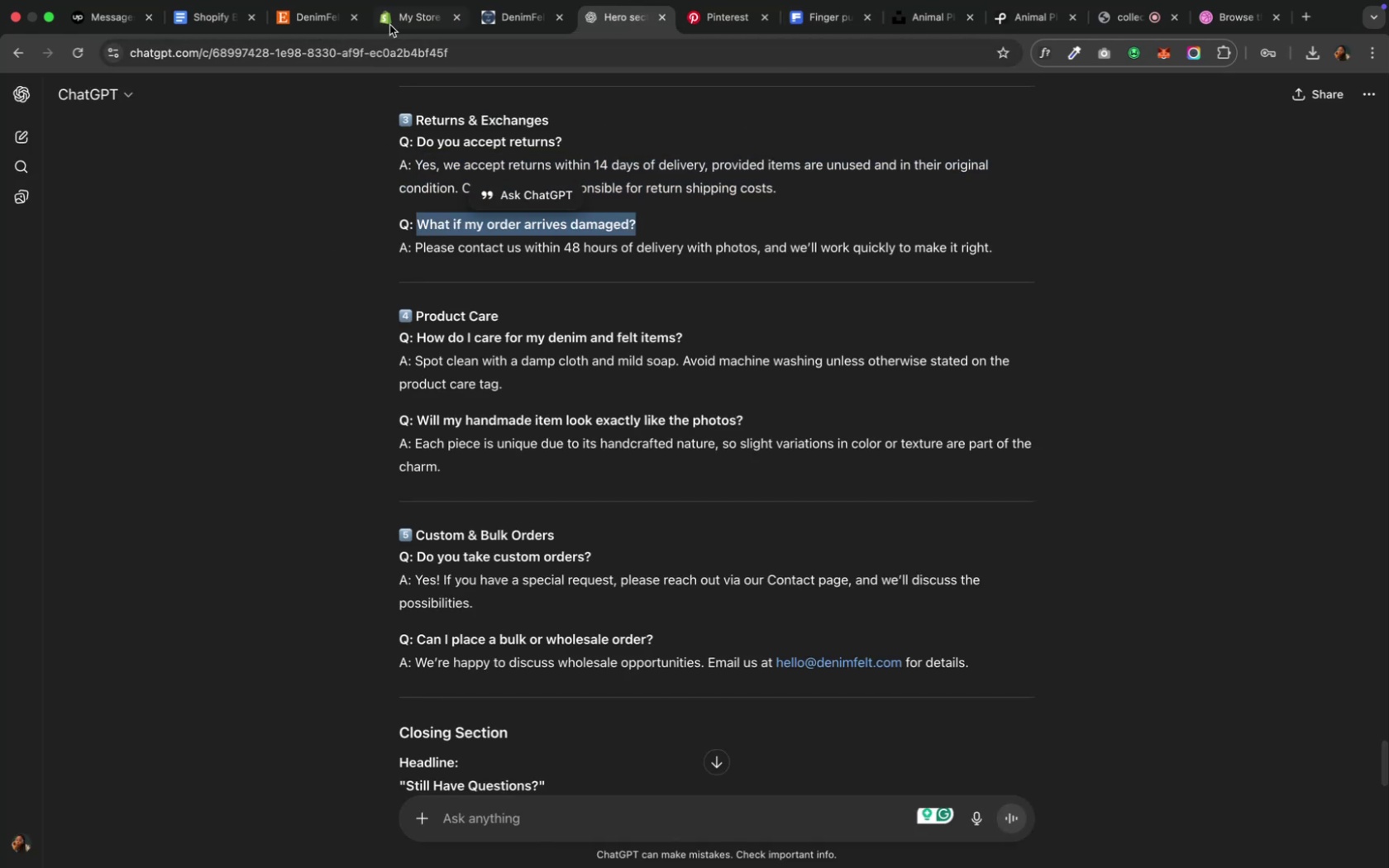 
left_click([390, 23])
 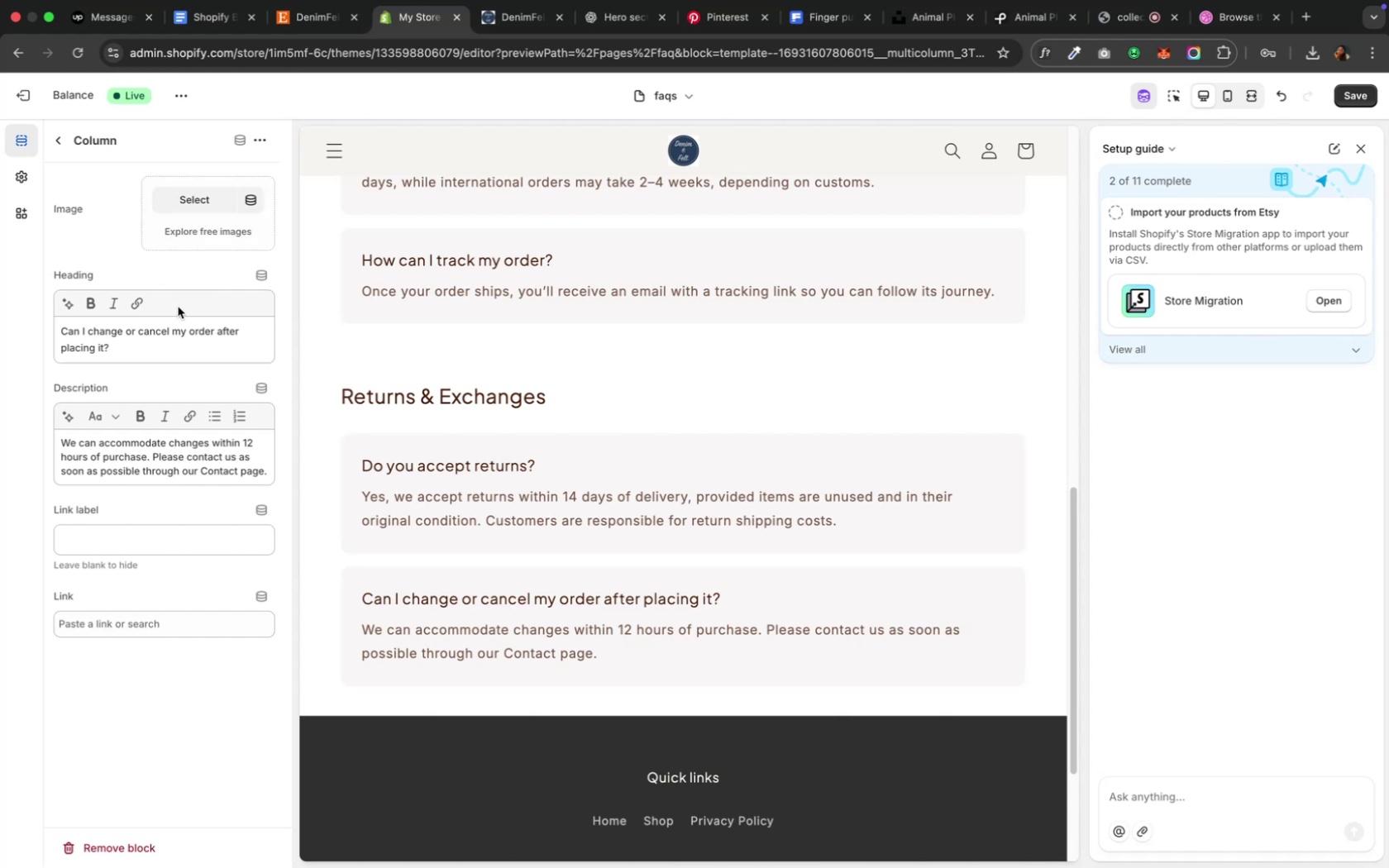 
left_click([177, 339])
 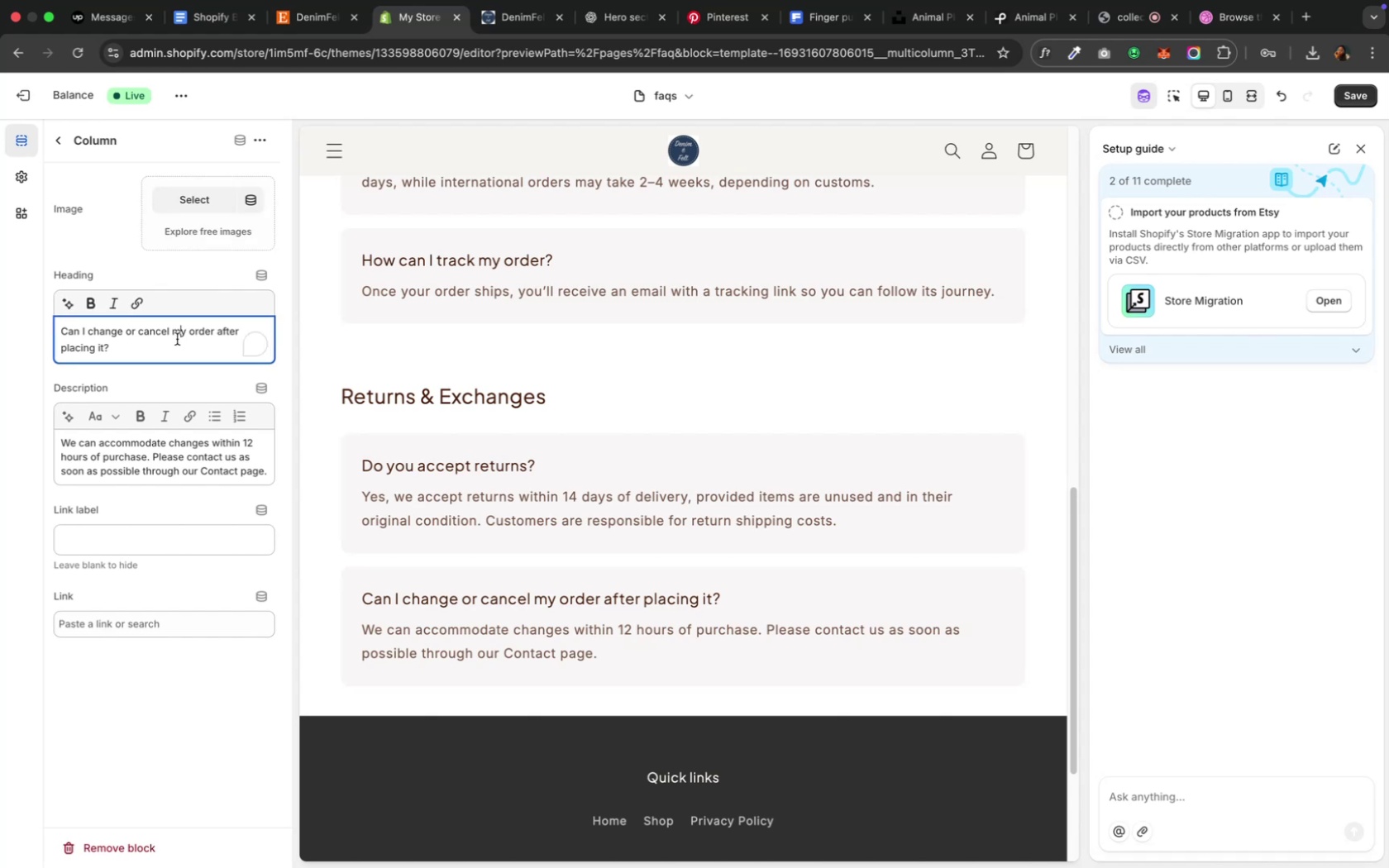 
key(Meta+A)
 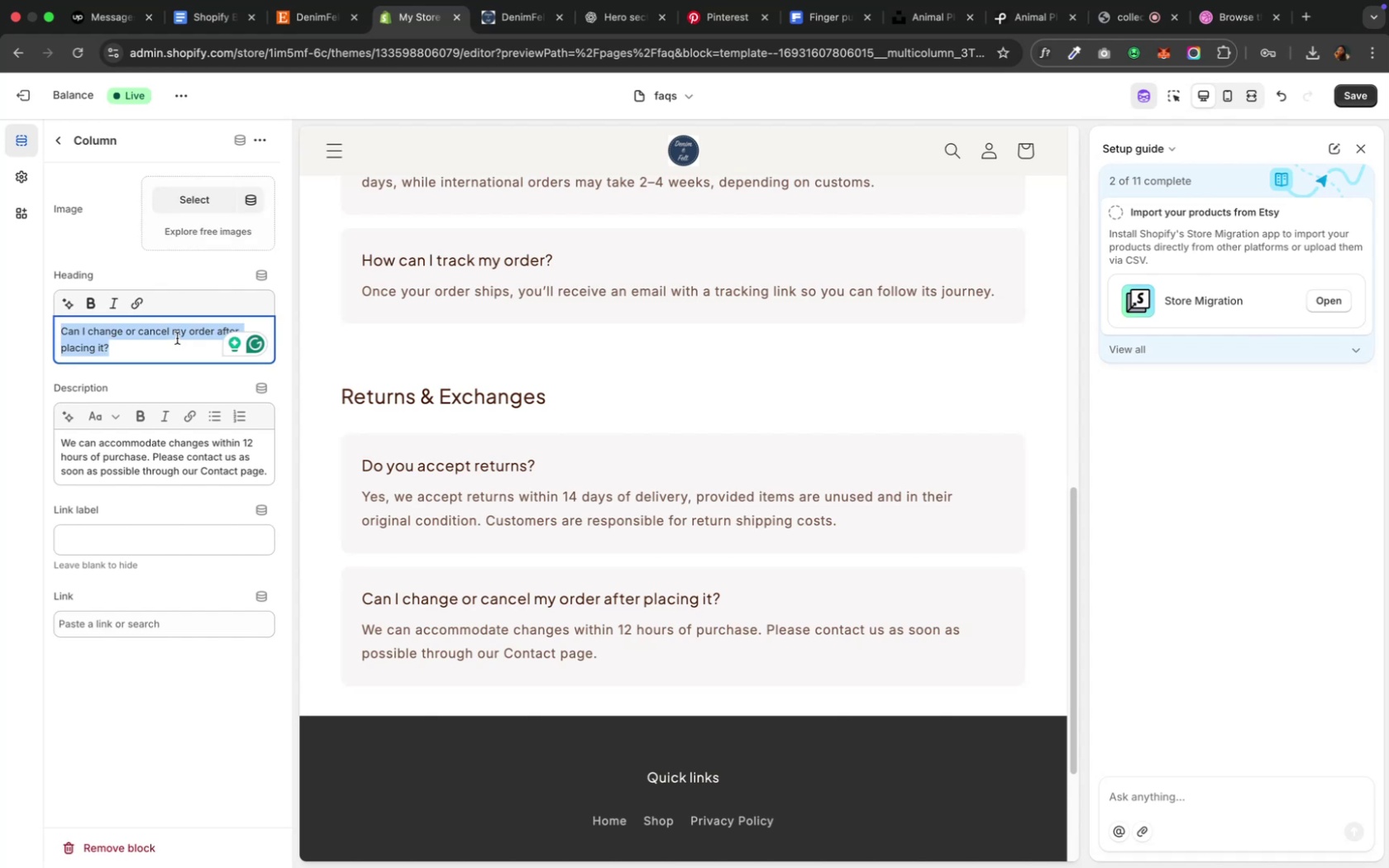 
key(Meta+V)
 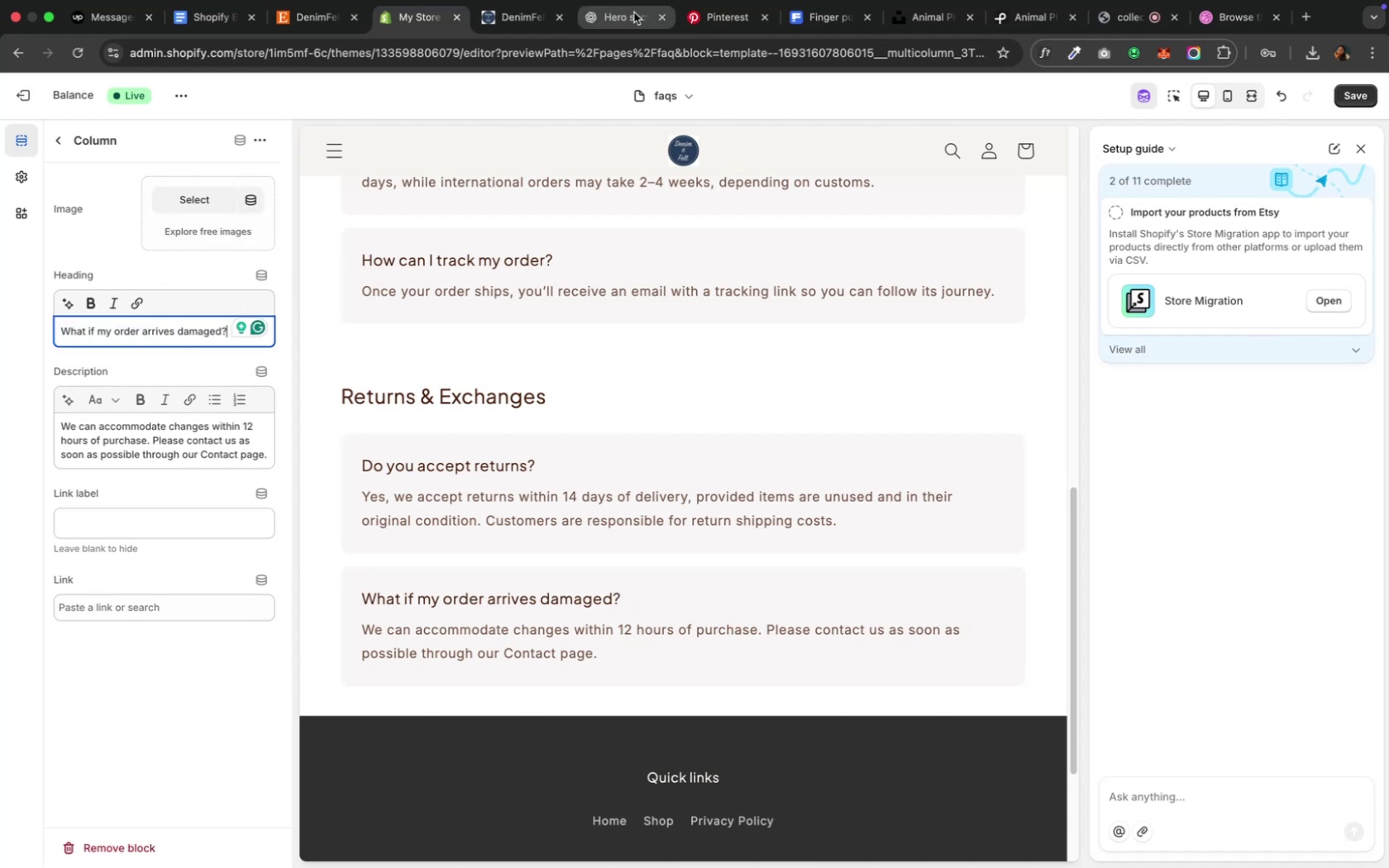 
left_click([628, 14])
 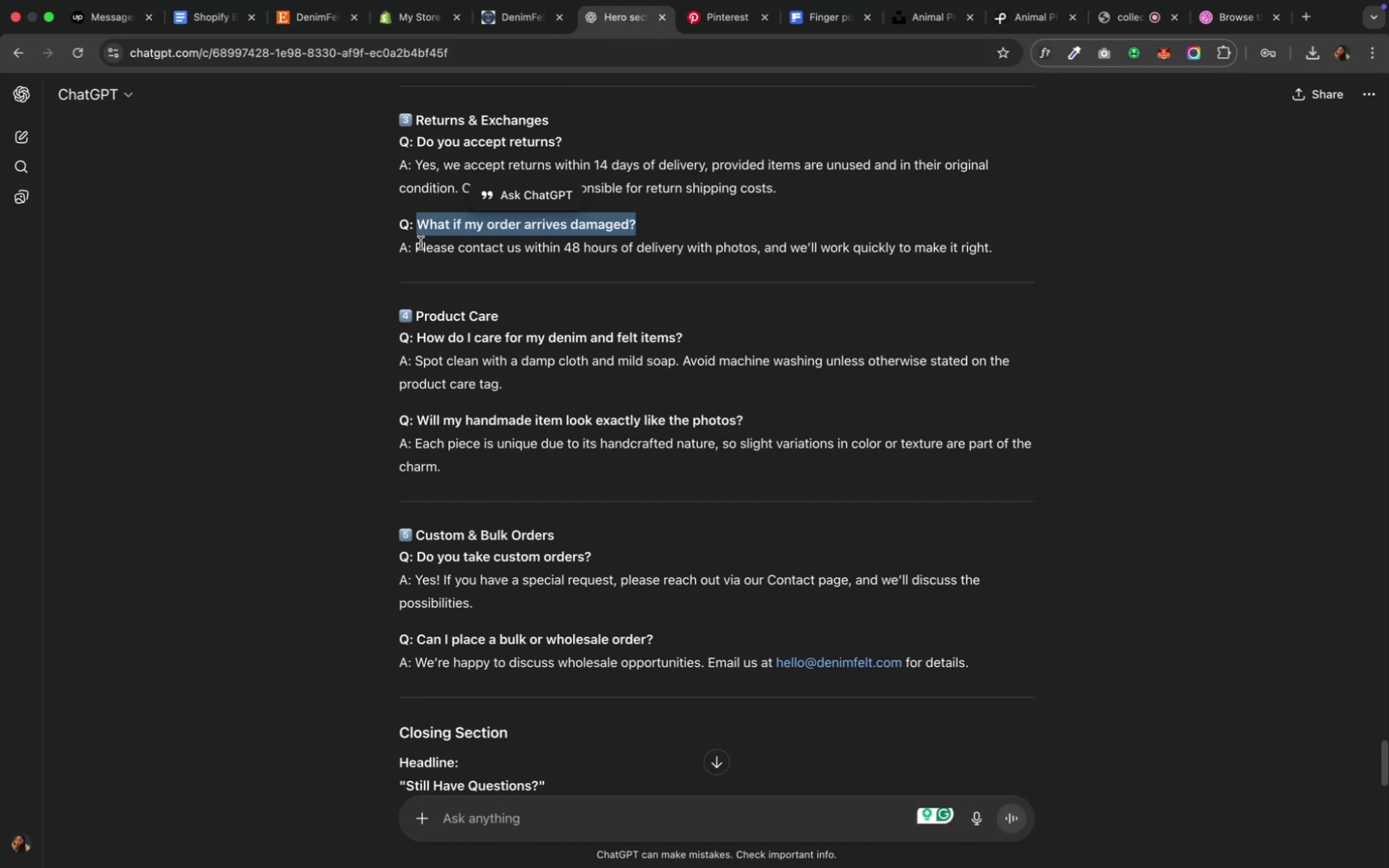 
left_click_drag(start_coordinate=[418, 246], to_coordinate=[910, 222])
 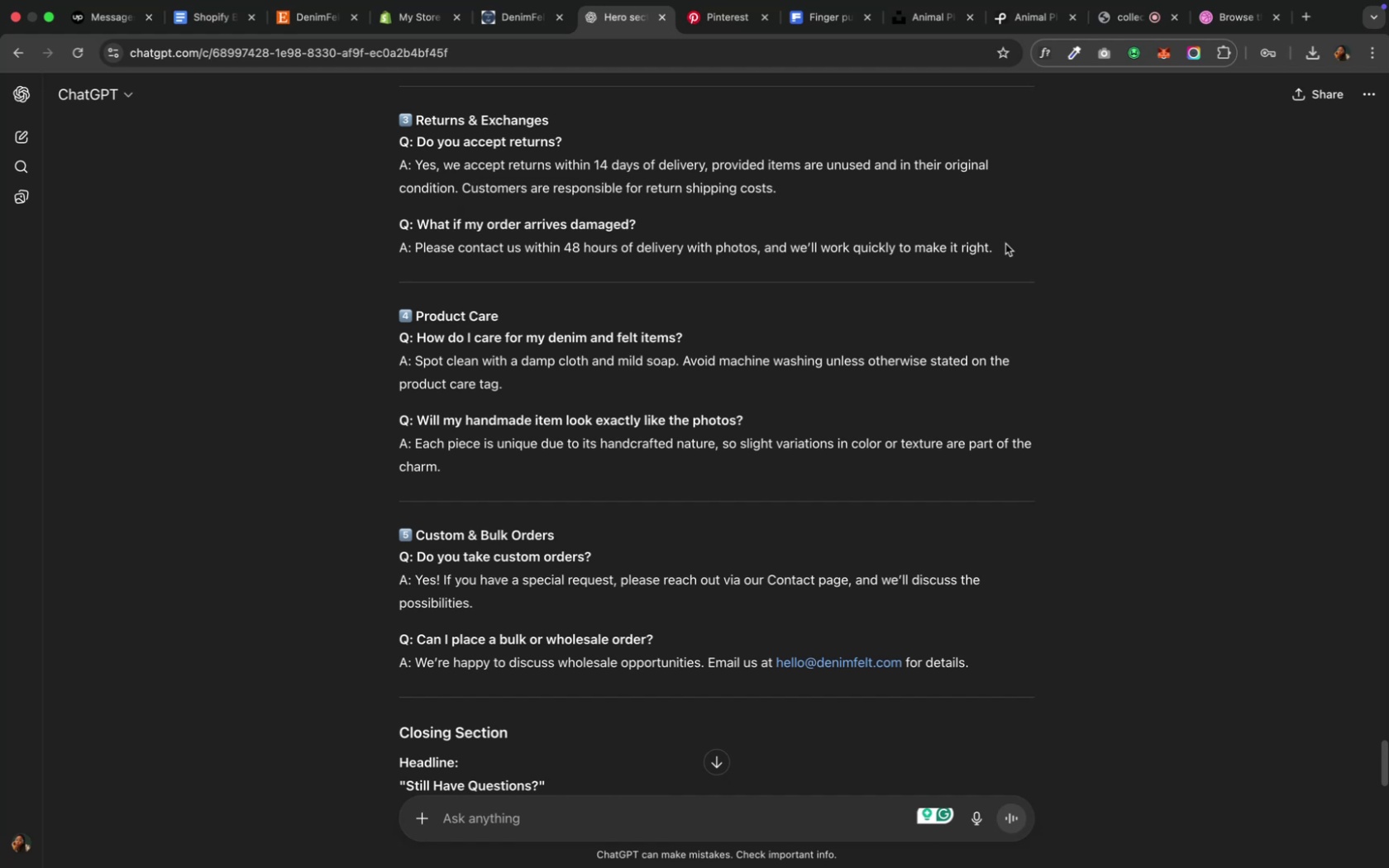 
left_click_drag(start_coordinate=[1003, 246], to_coordinate=[418, 253])
 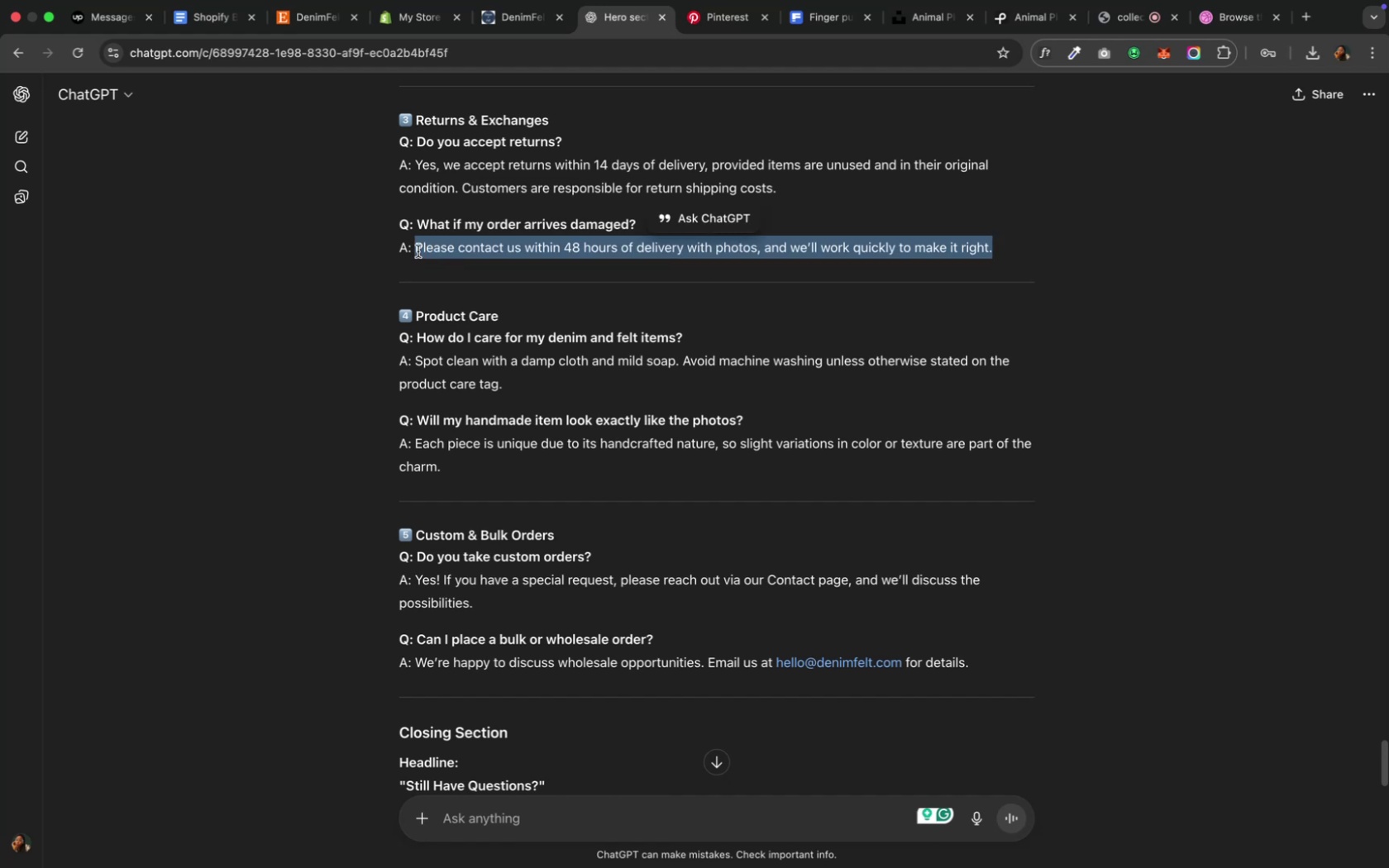 
key(Meta+C)
 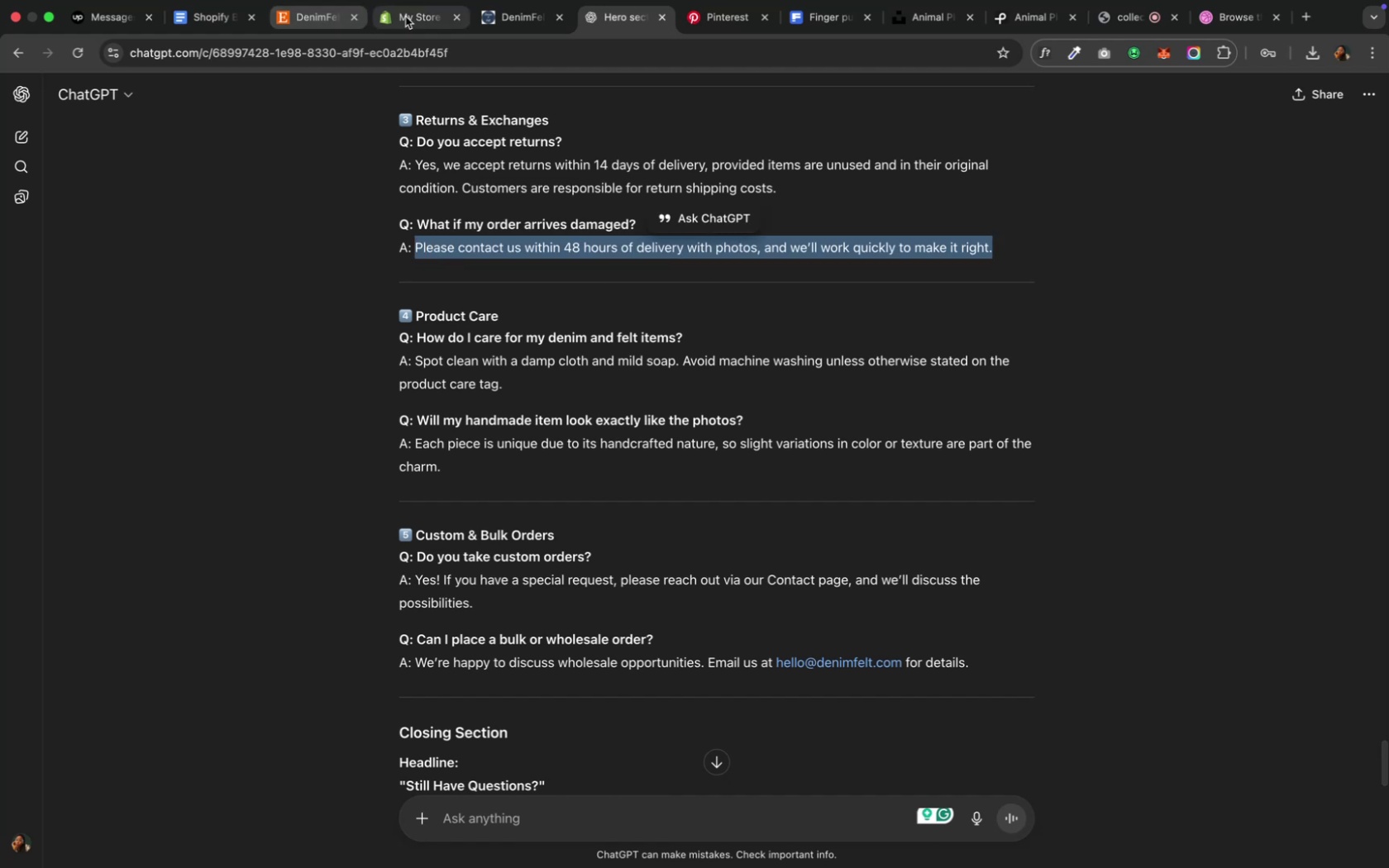 
left_click([408, 16])
 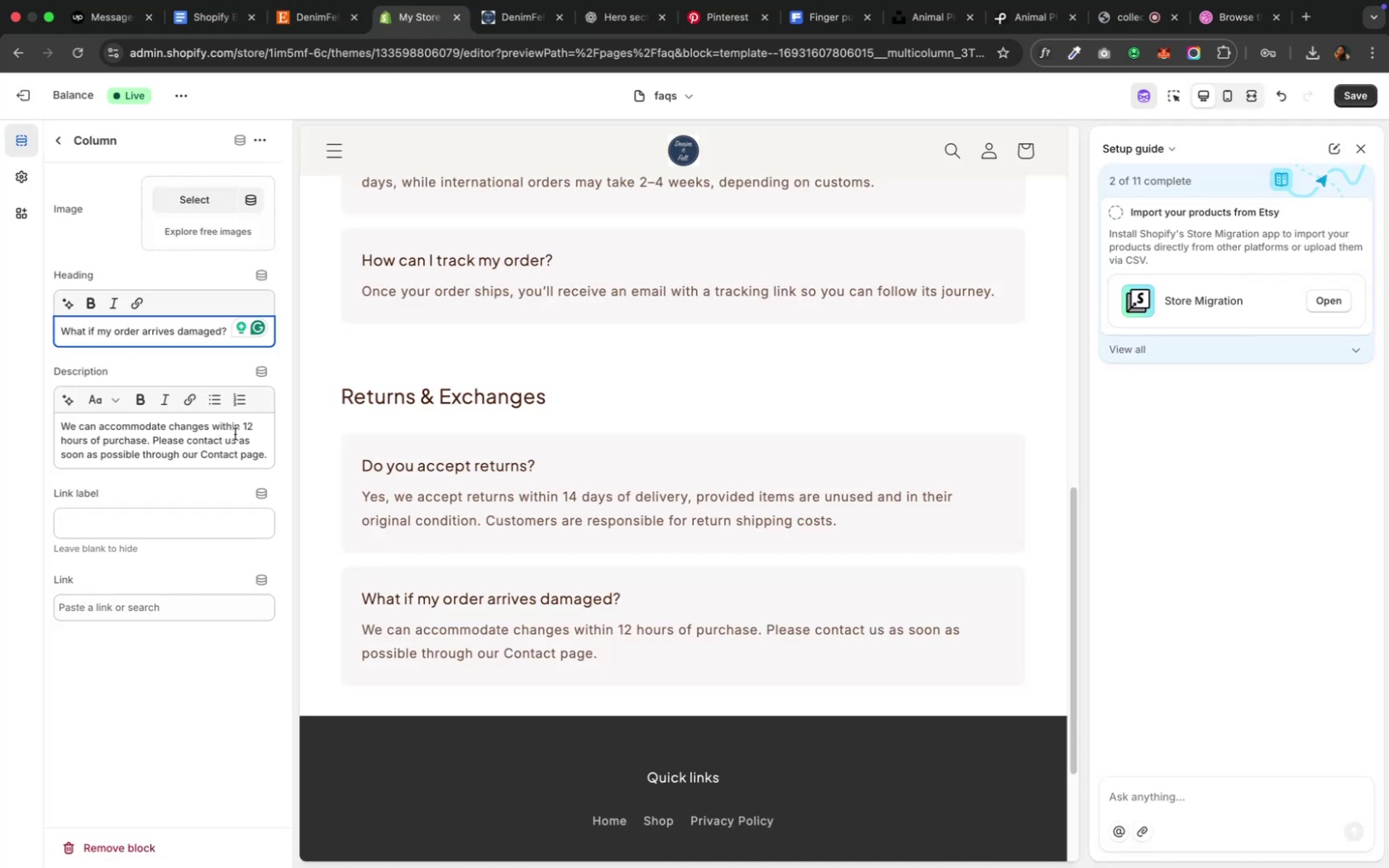 
left_click([227, 441])
 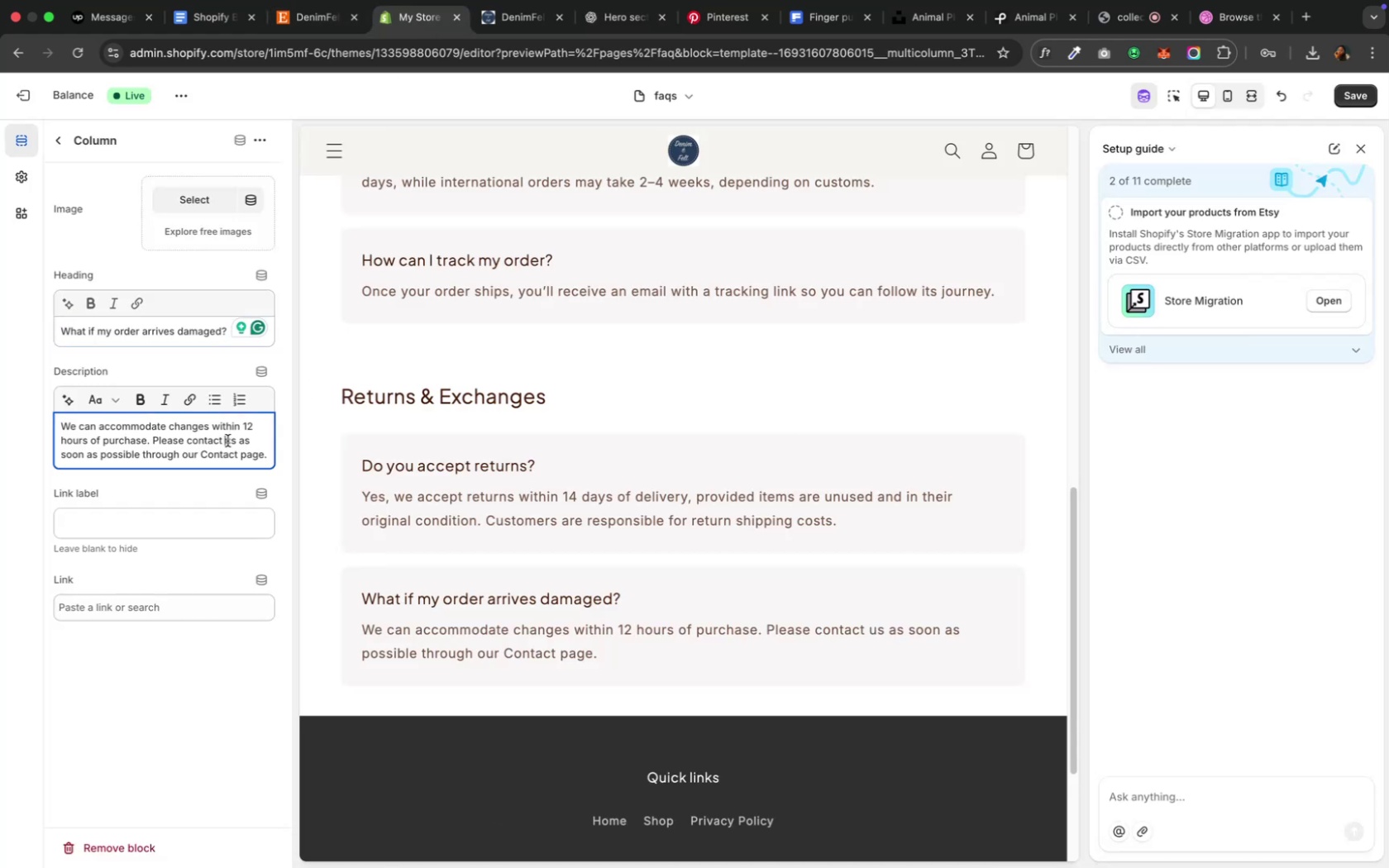 
key(Meta+A)
 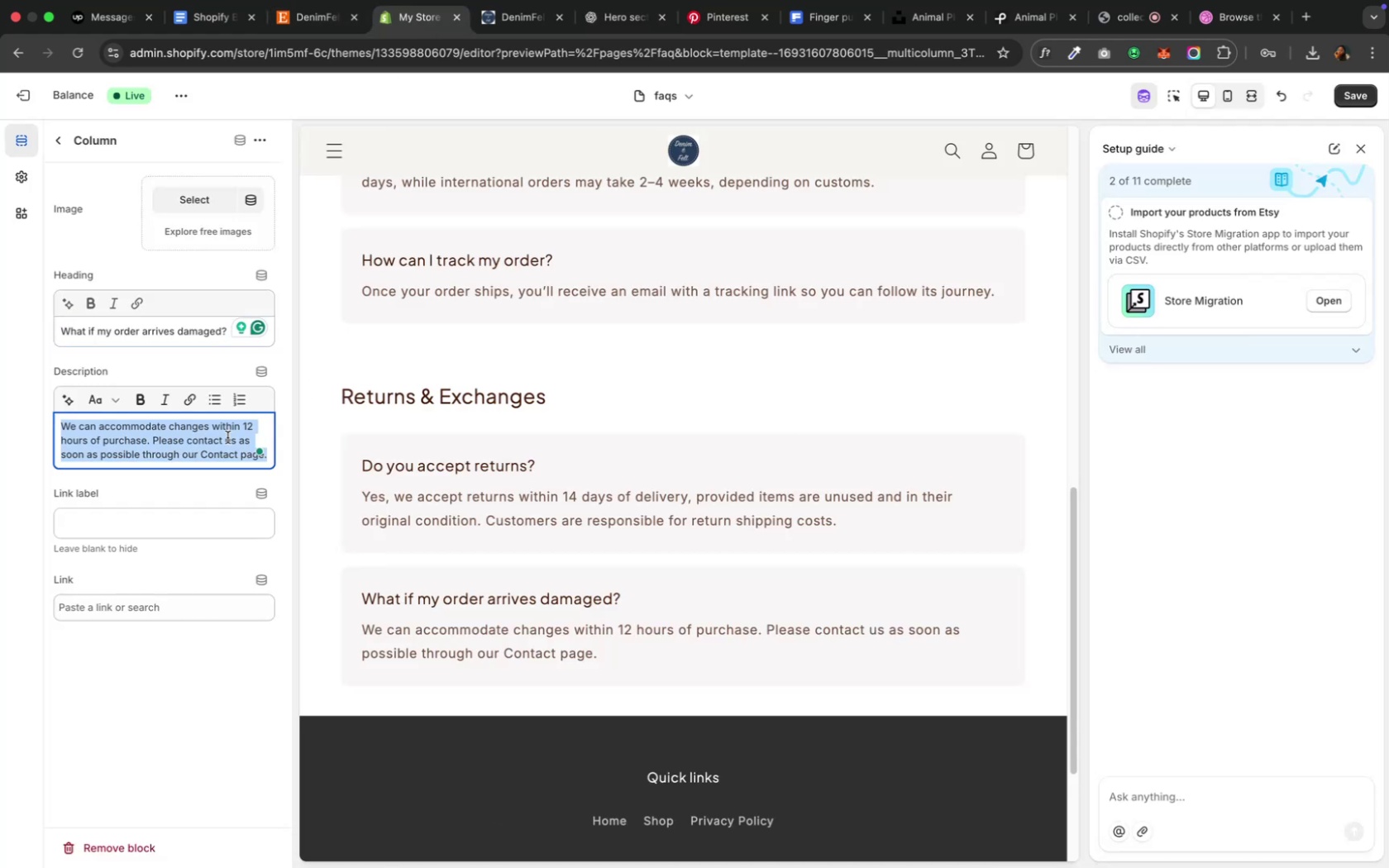 
key(Meta+V)
 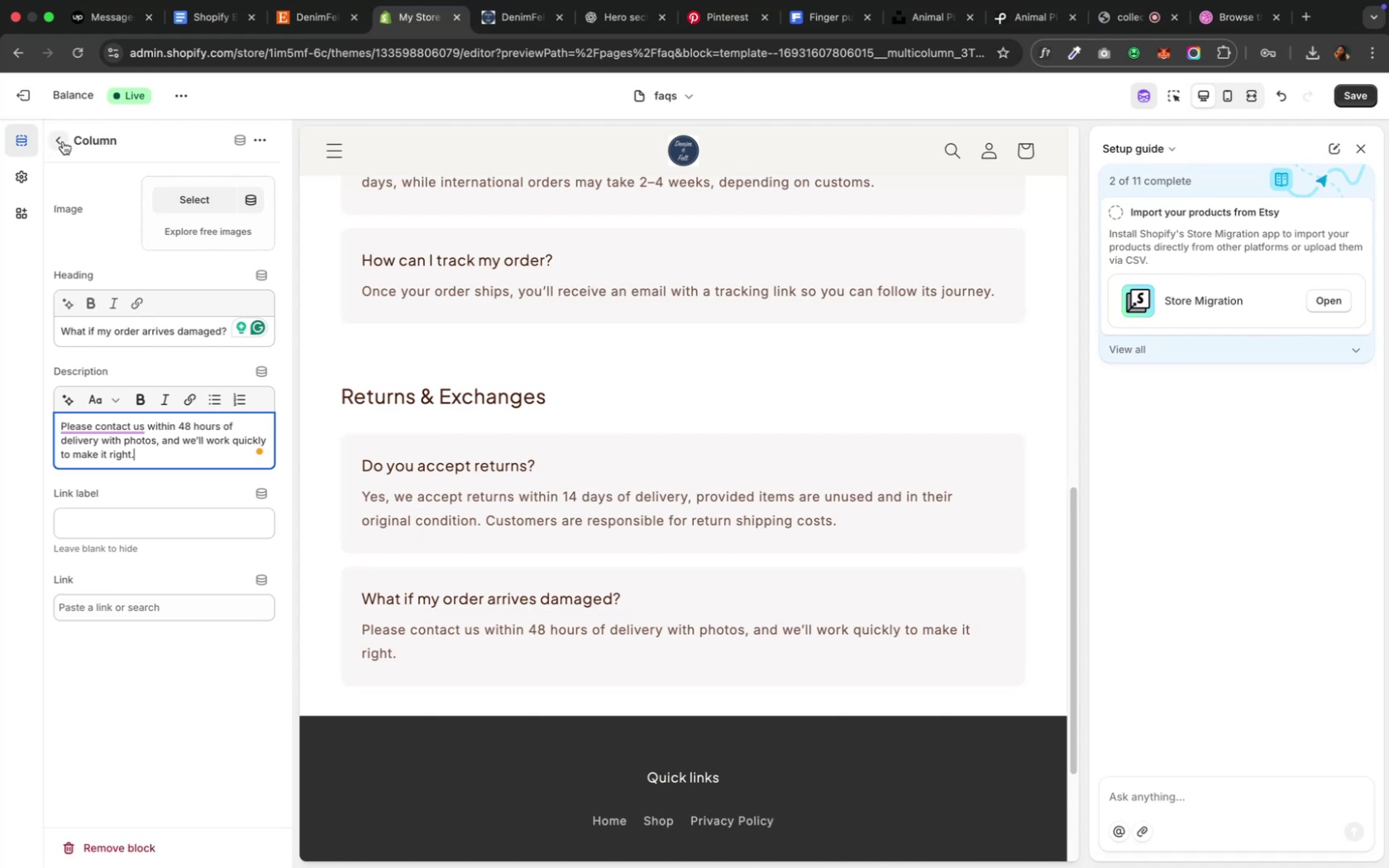 
left_click([63, 141])
 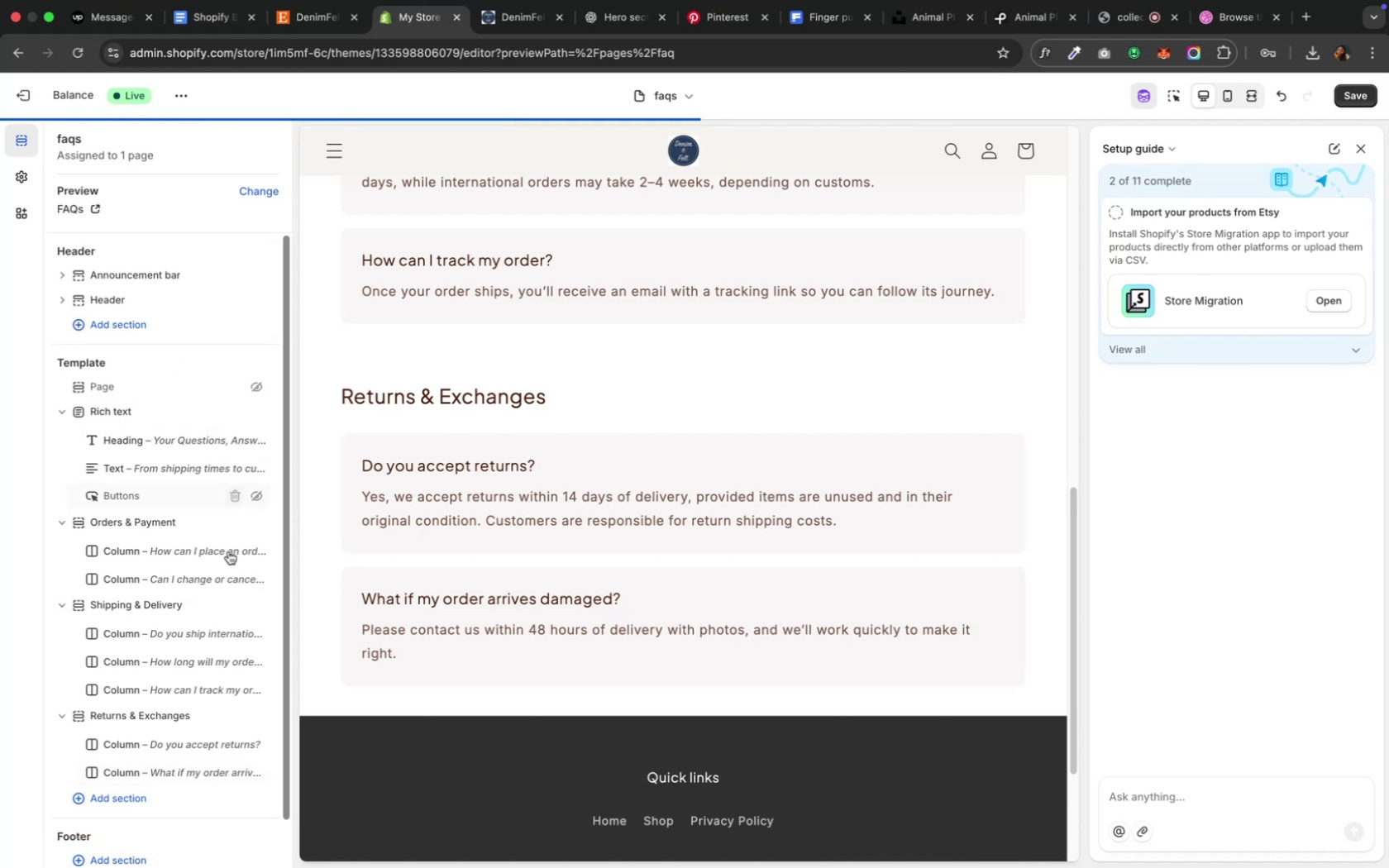 
scroll: coordinate [222, 590], scroll_direction: down, amount: 4.0
 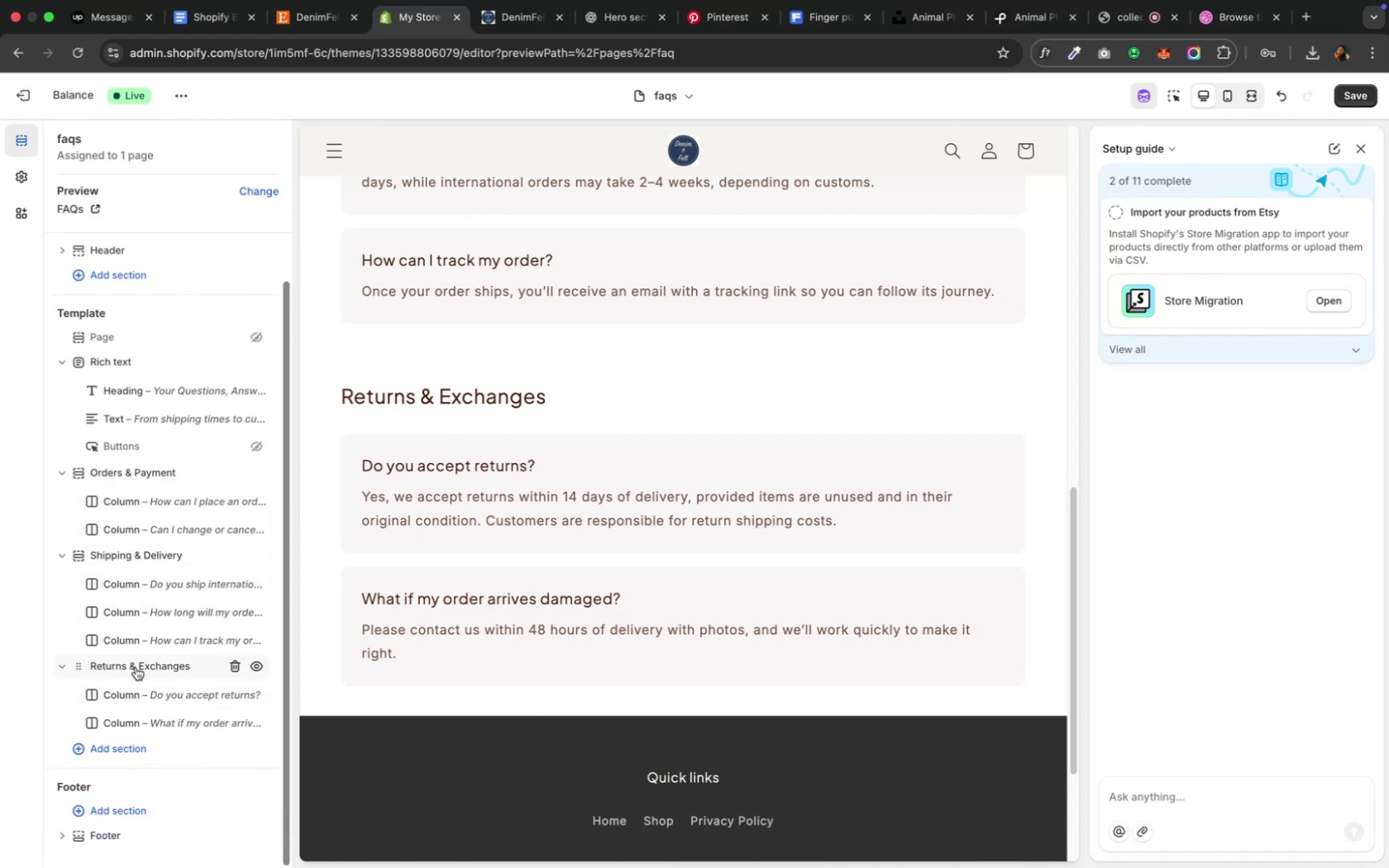 
right_click([136, 667])
 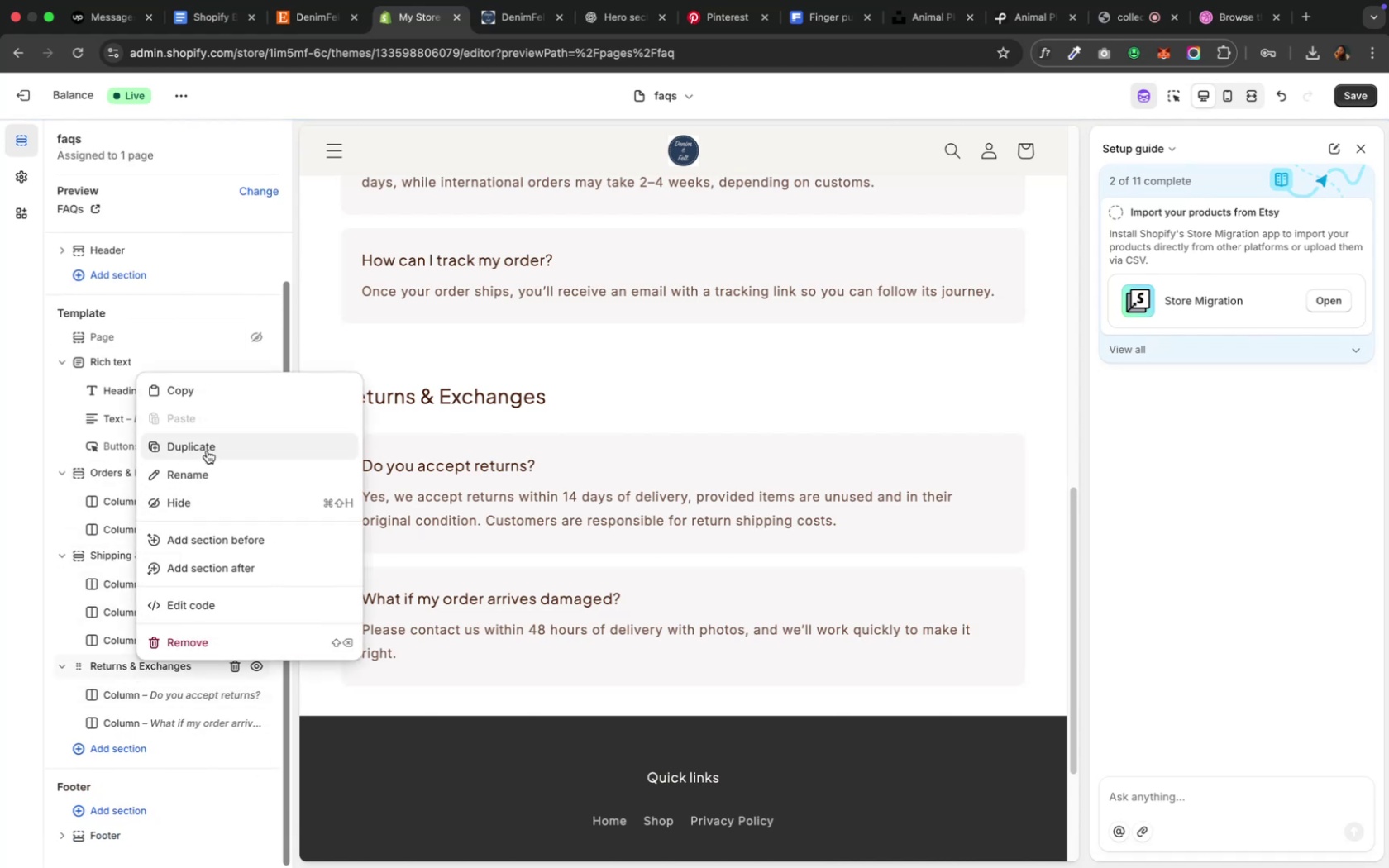 
left_click([210, 446])
 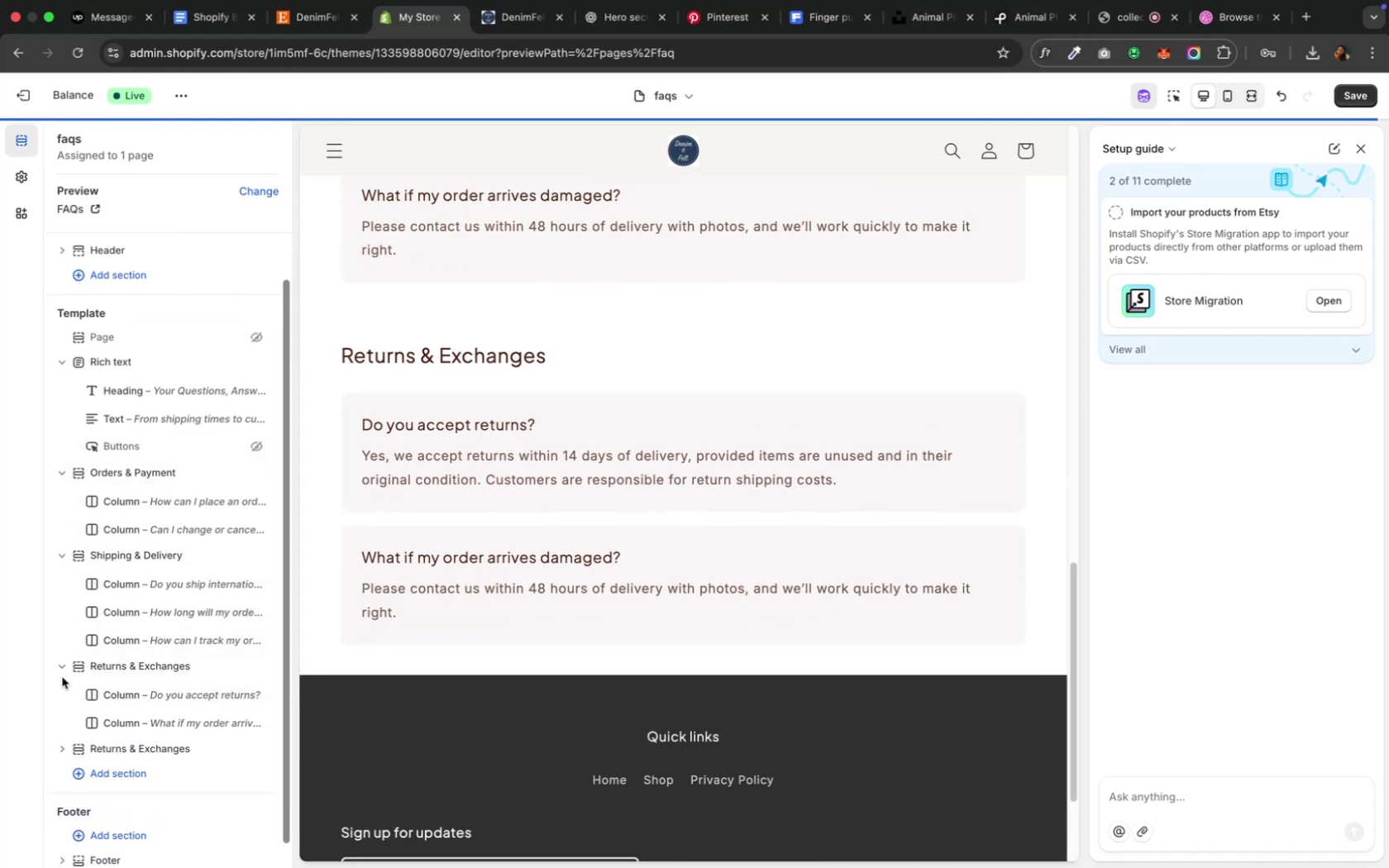 
left_click([64, 666])
 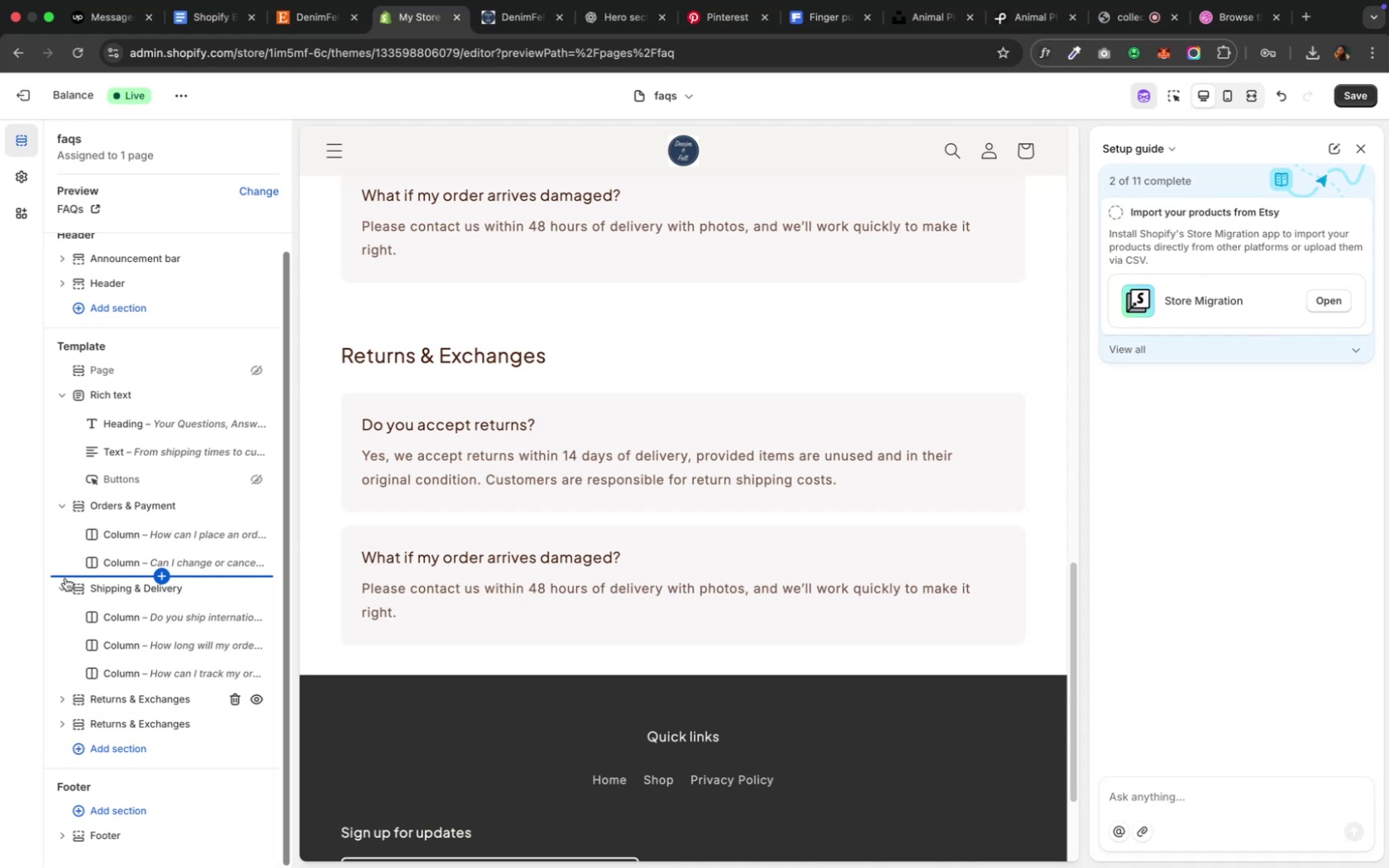 
left_click([65, 584])
 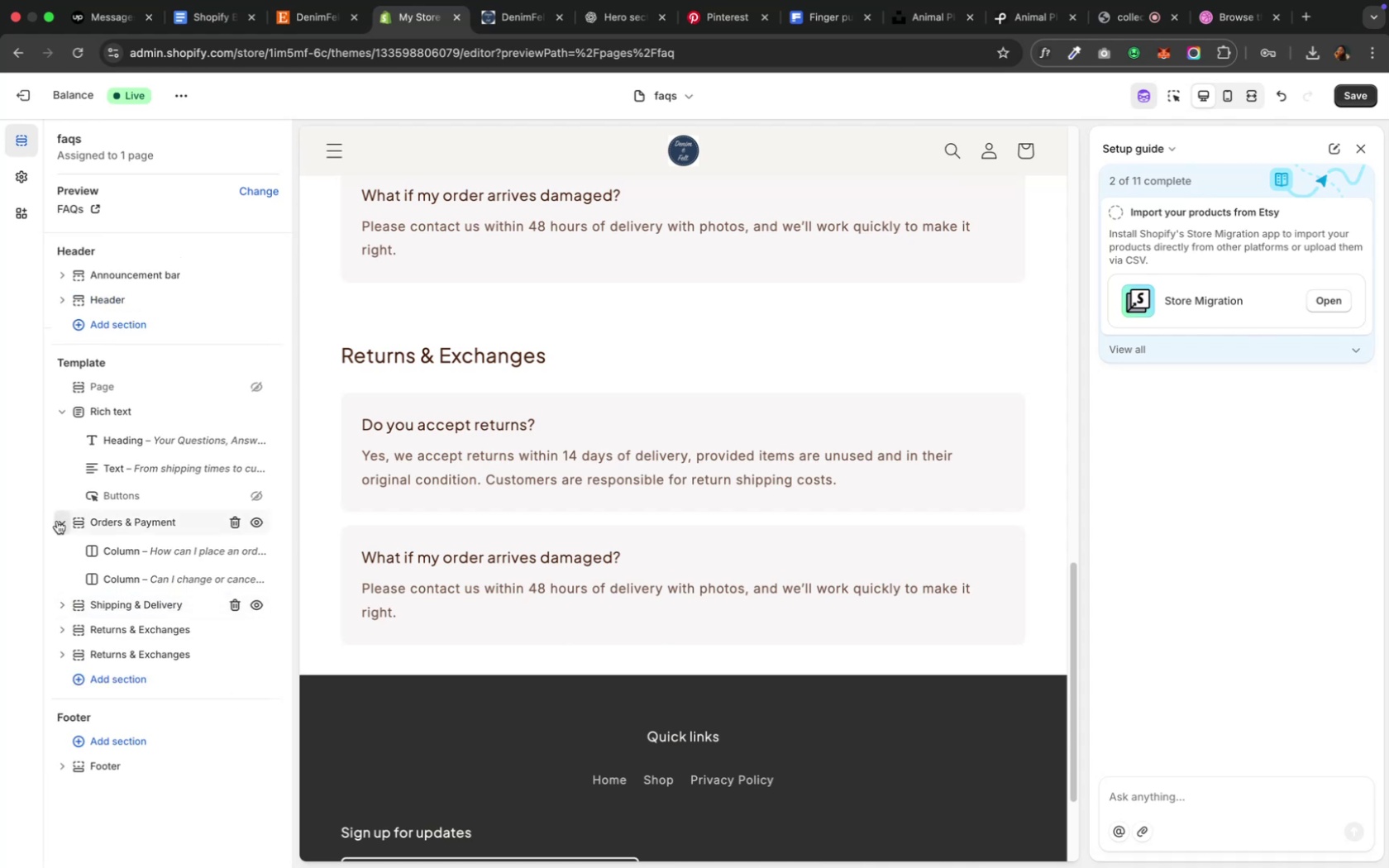 
left_click([57, 521])
 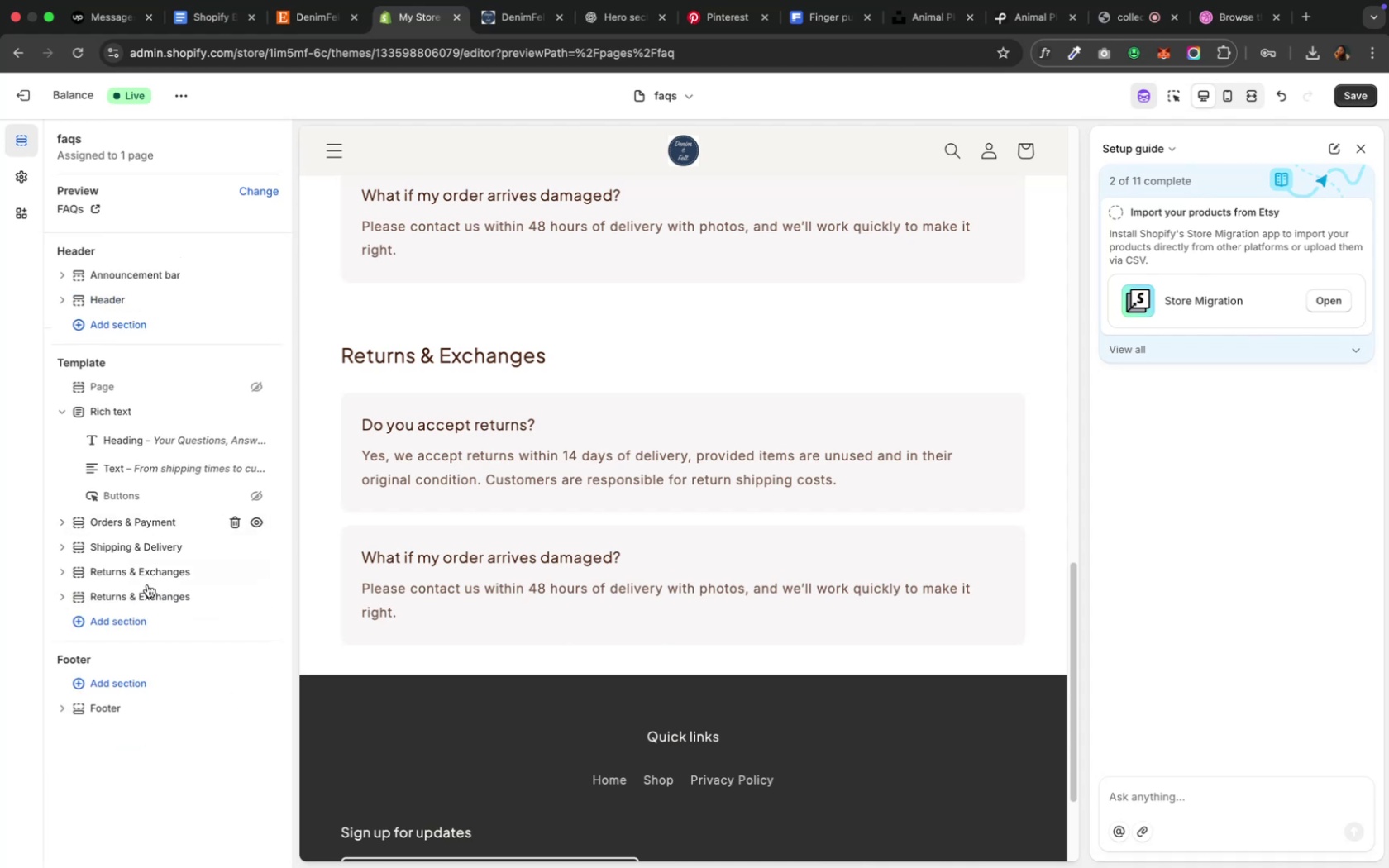 
scroll: coordinate [151, 584], scroll_direction: down, amount: 12.0
 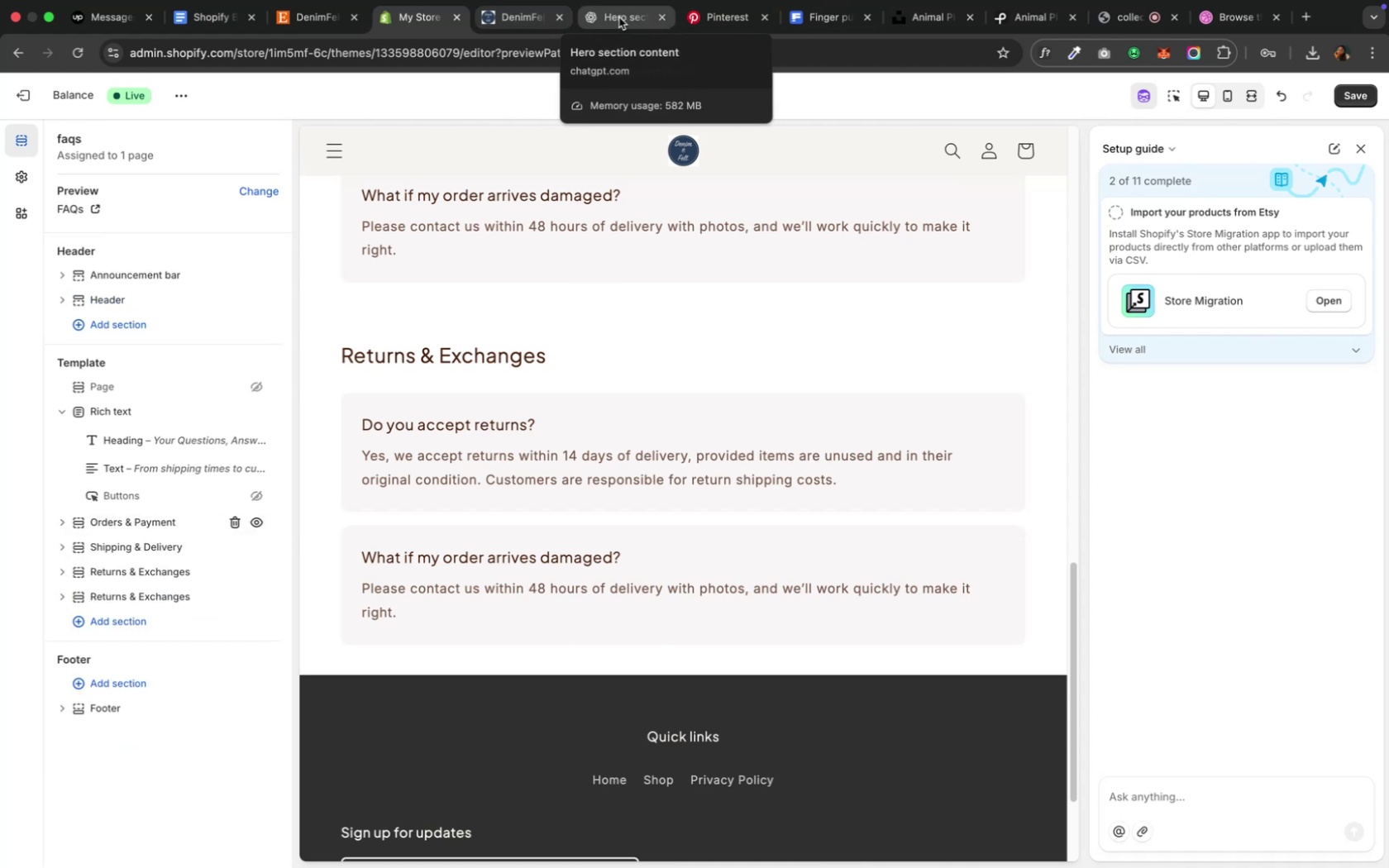 
left_click([623, 16])
 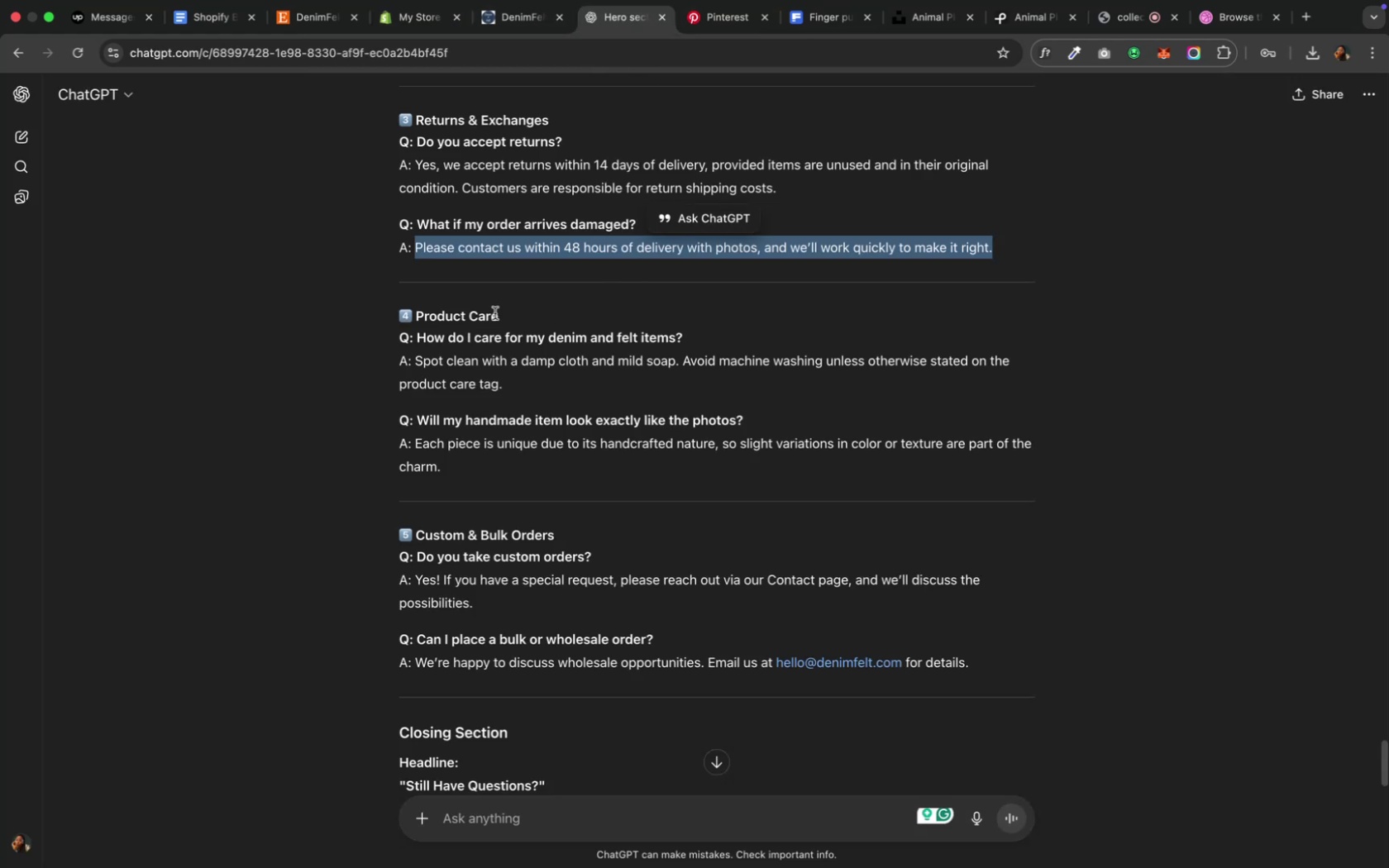 
left_click_drag(start_coordinate=[497, 312], to_coordinate=[416, 317])
 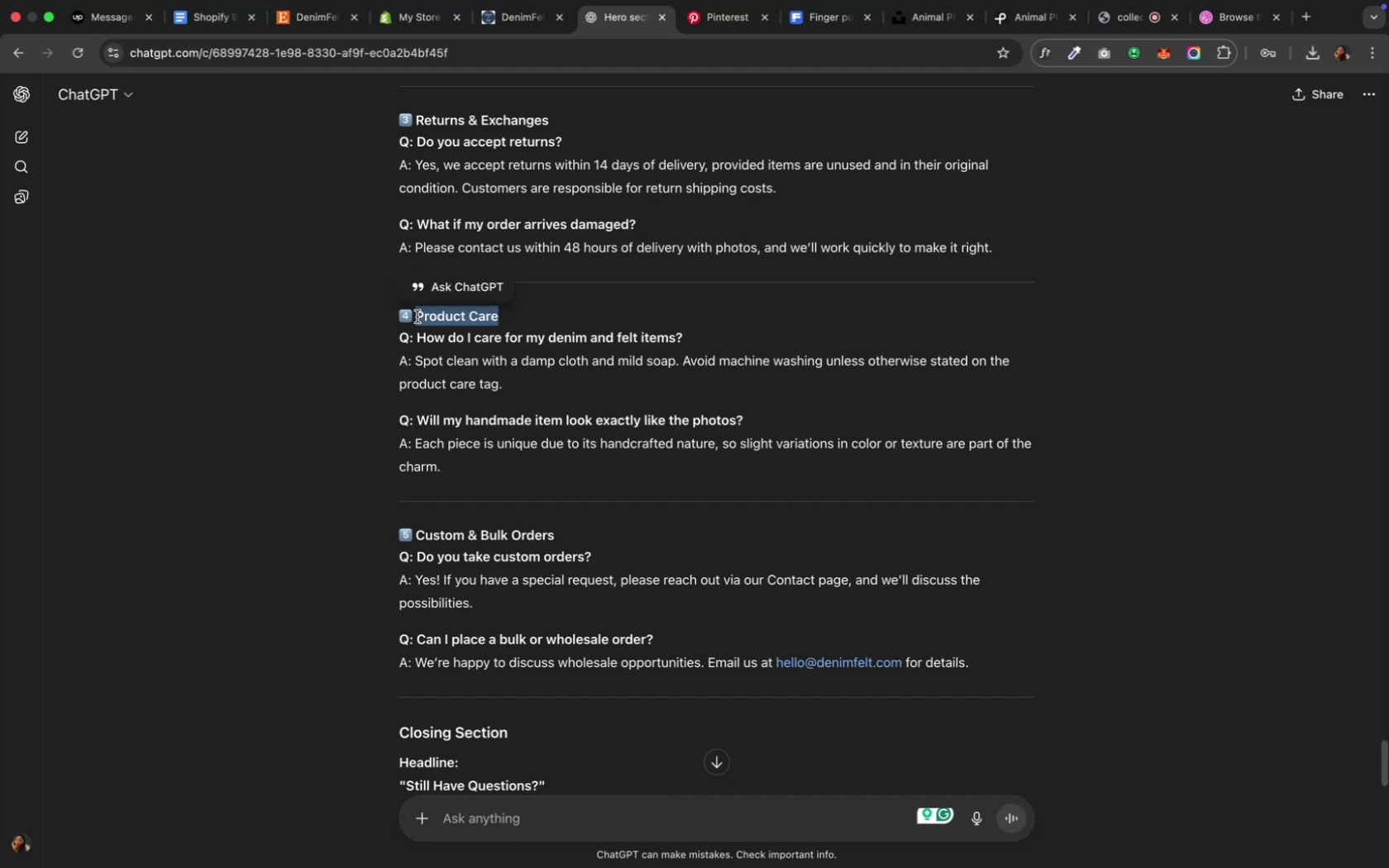 
key(Meta+CommandLeft)
 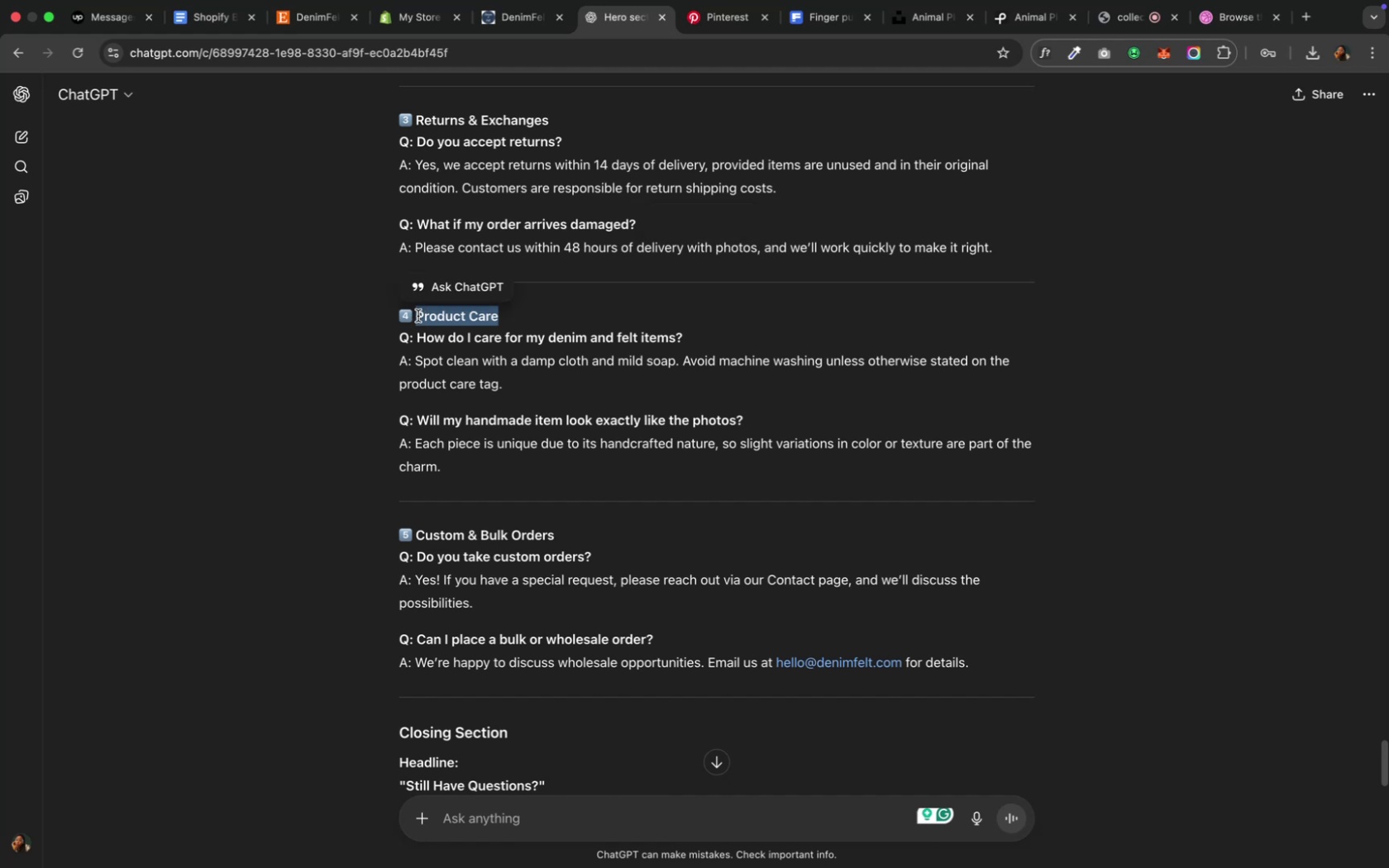 
key(Meta+C)
 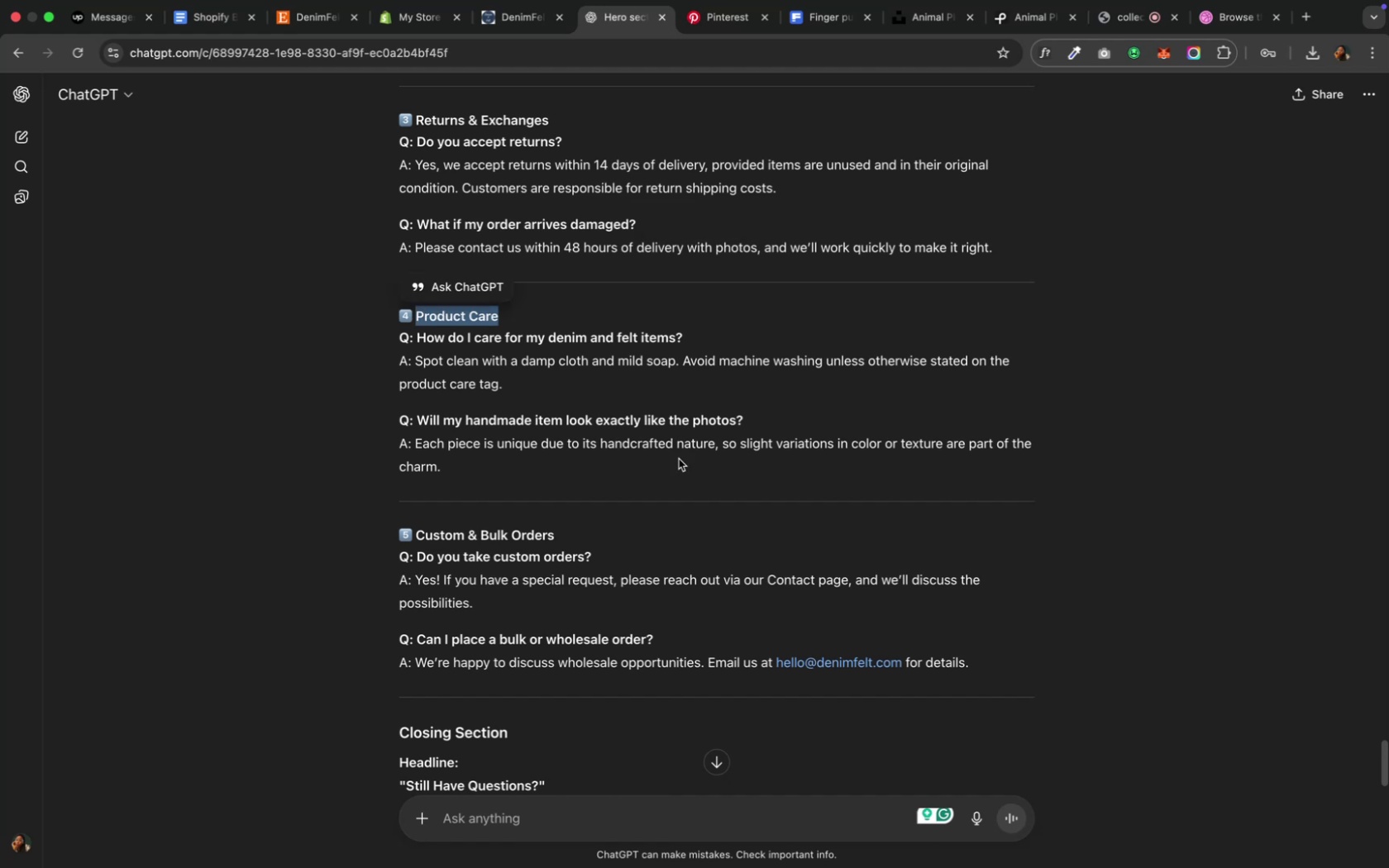 
scroll: coordinate [687, 486], scroll_direction: down, amount: 14.0
 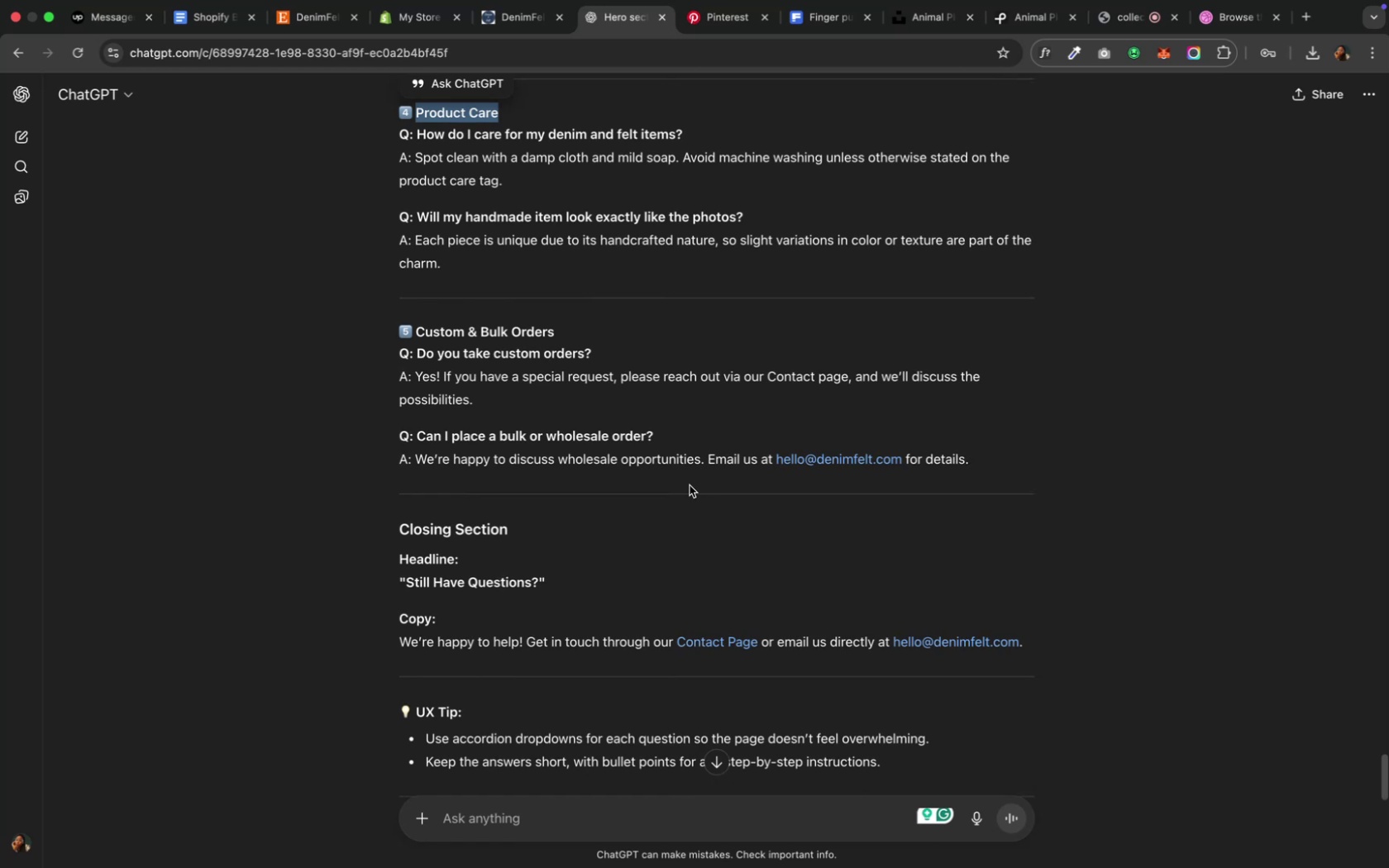 
wait(17.7)
 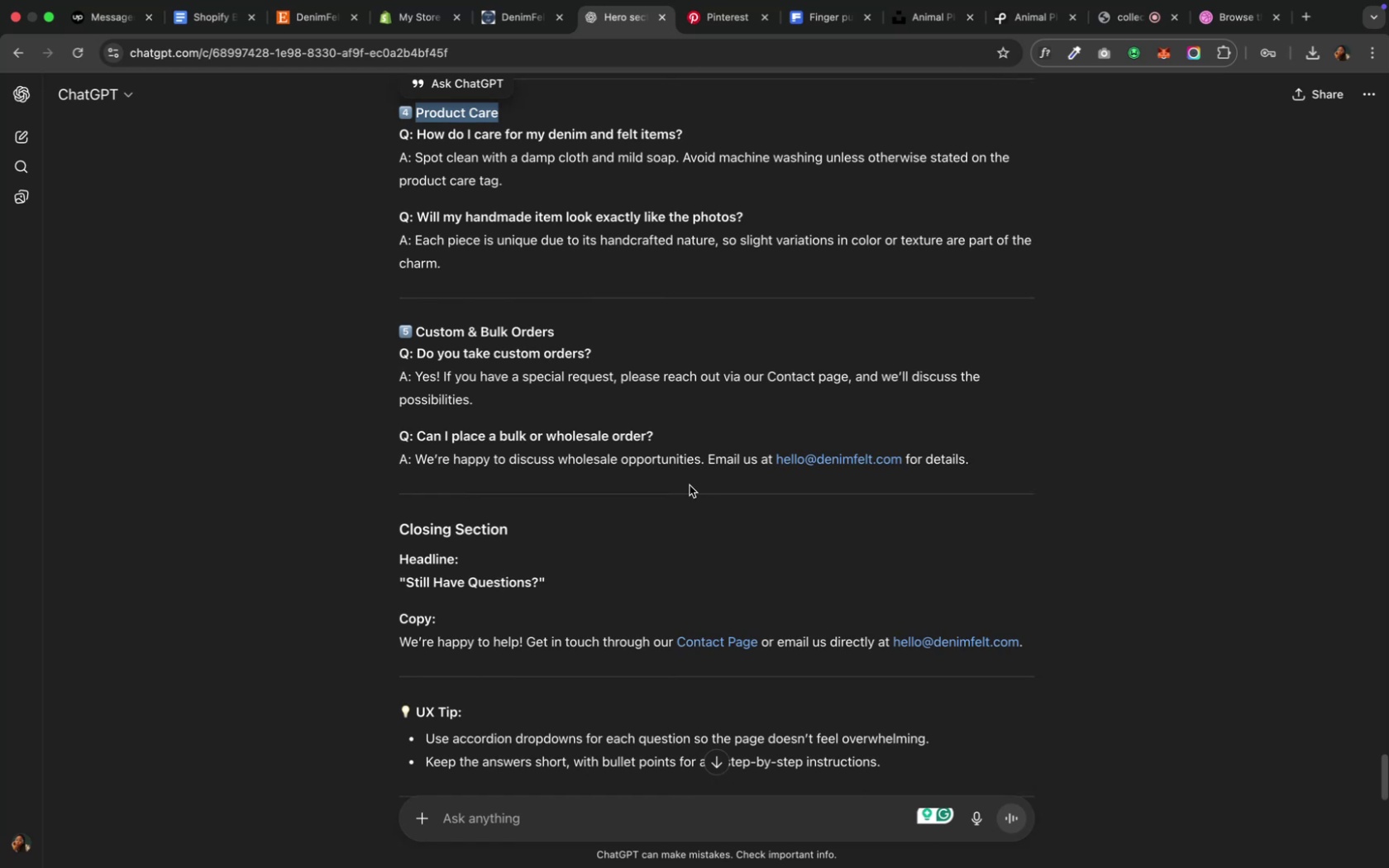 
left_click([408, 12])
 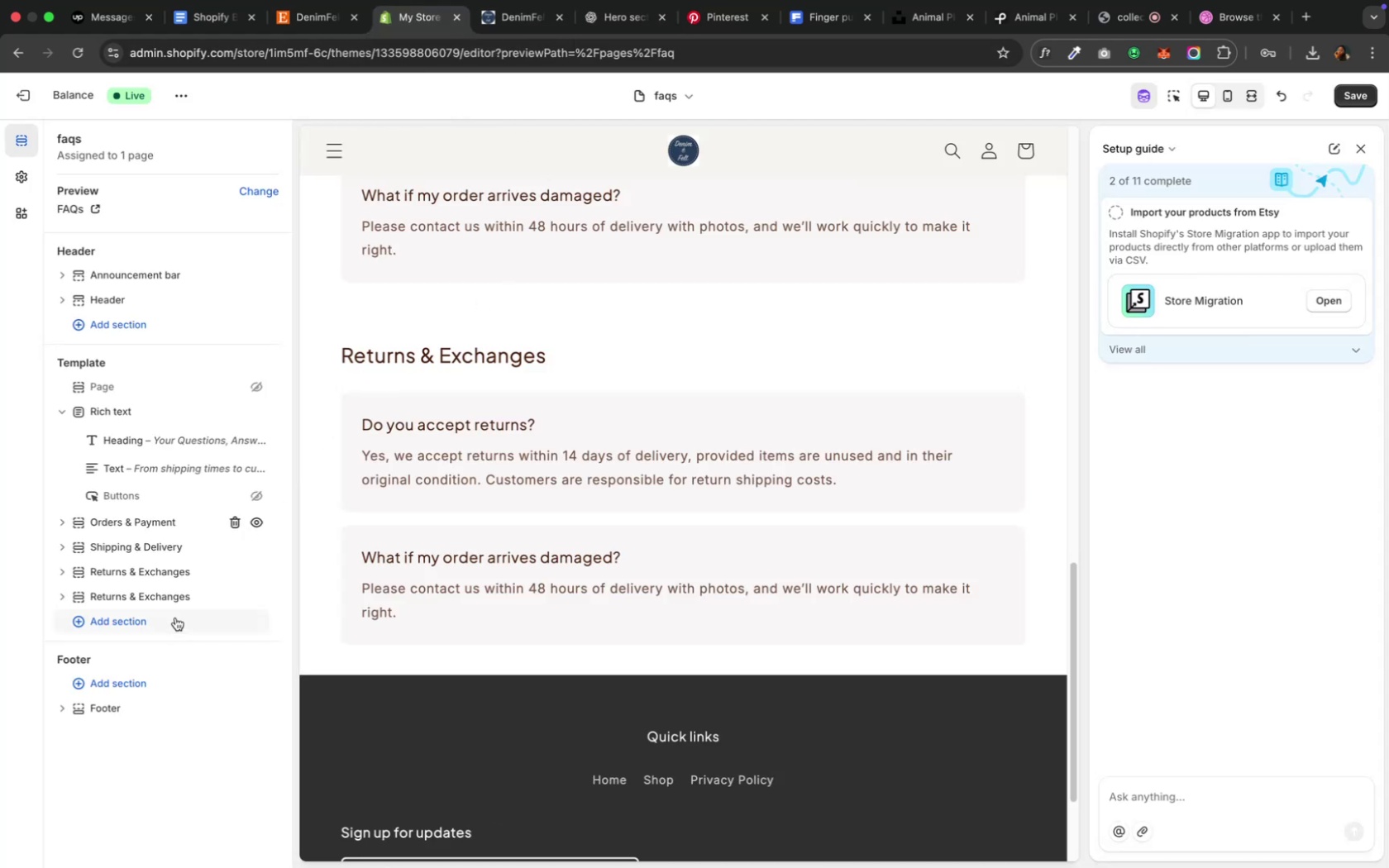 
left_click([179, 601])
 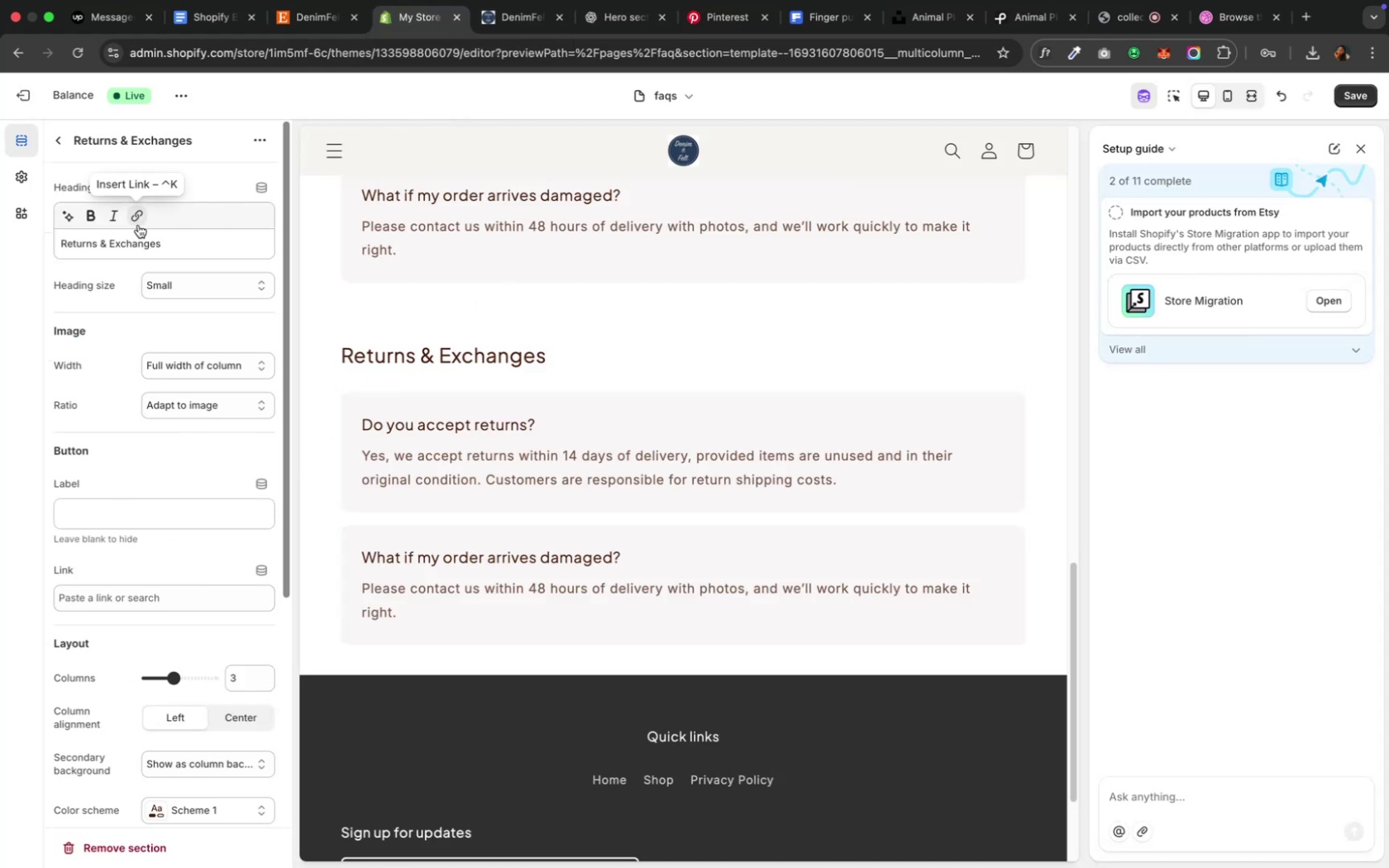 
left_click([136, 237])
 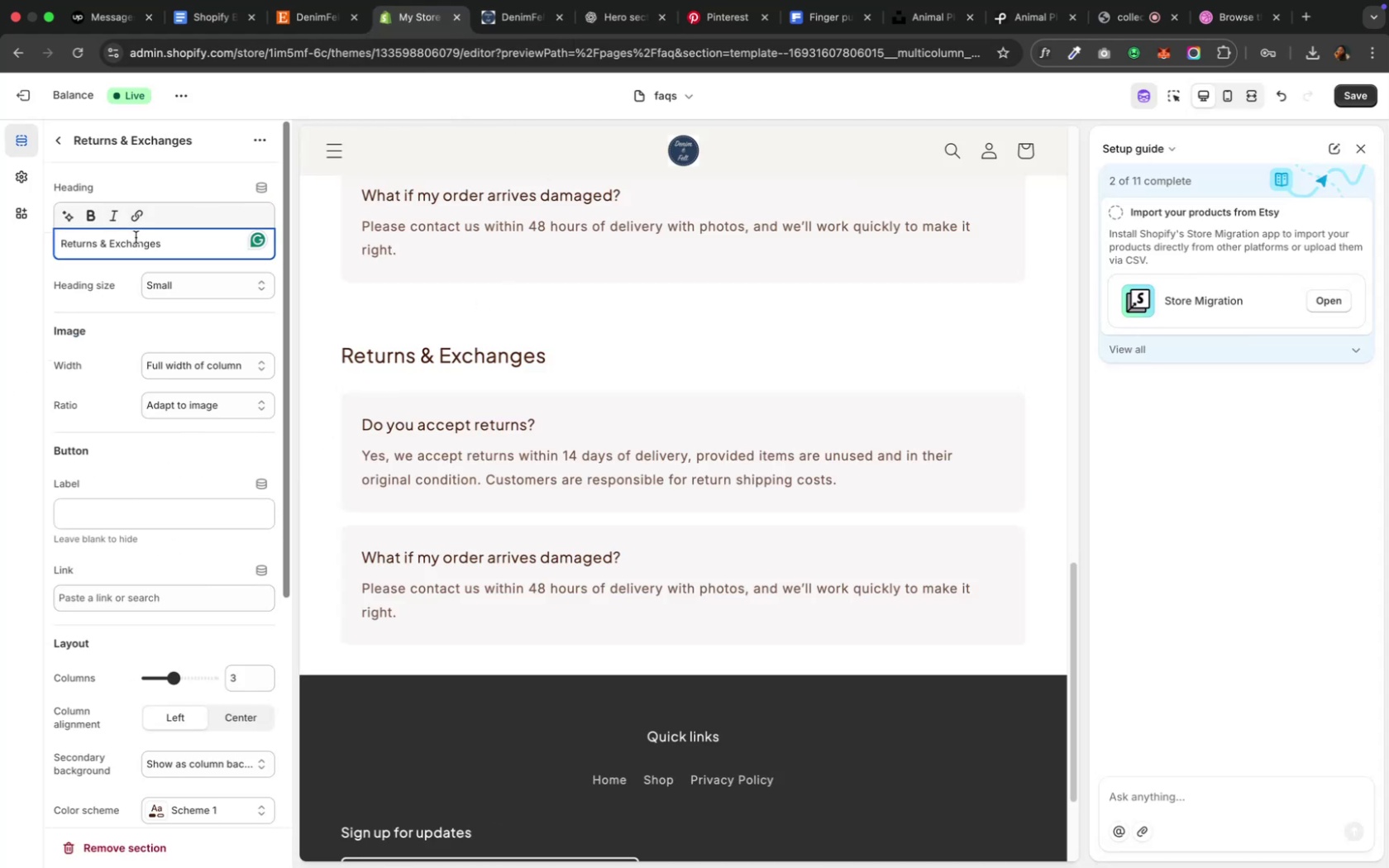 
key(Meta+A)
 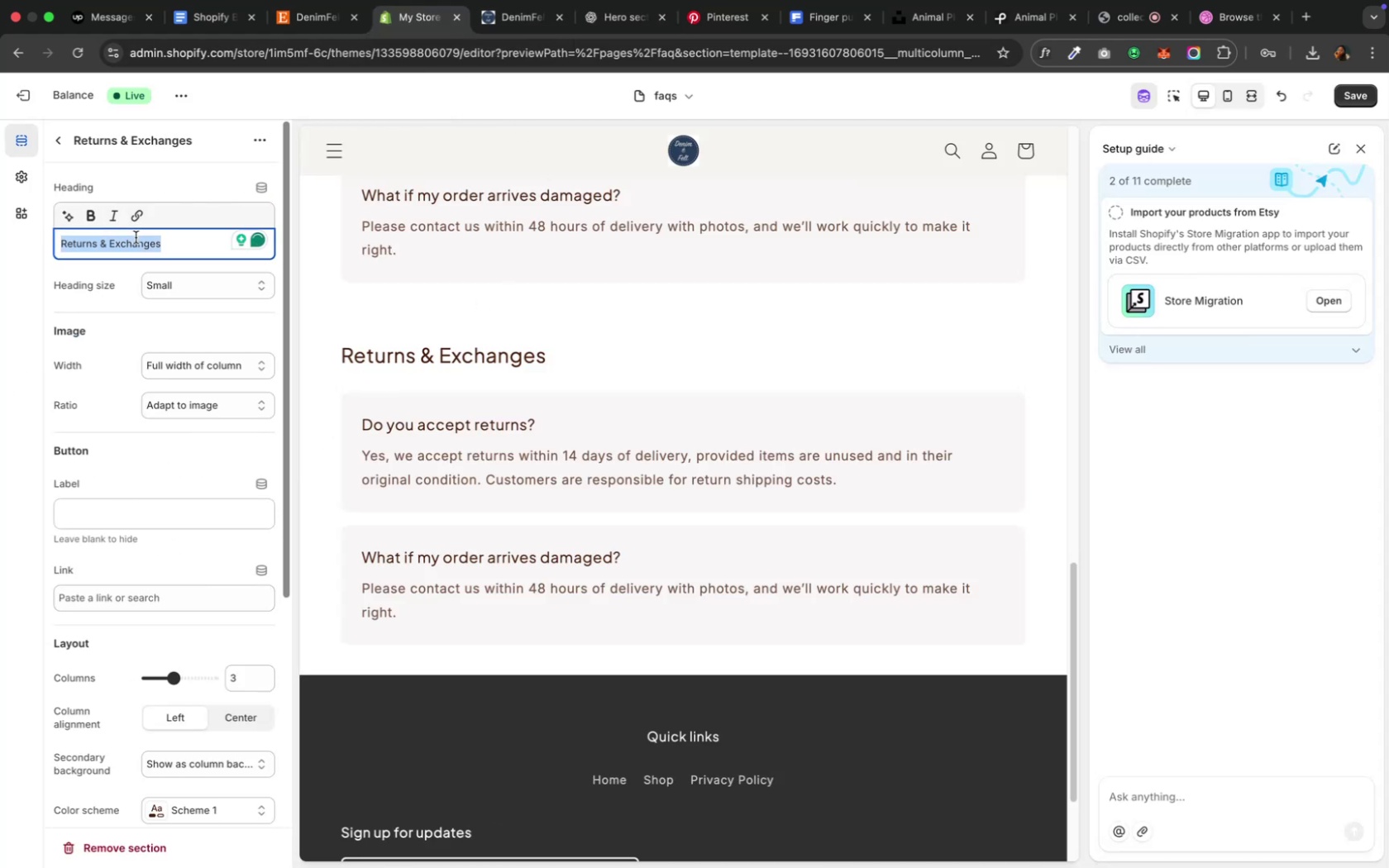 
key(Meta+V)
 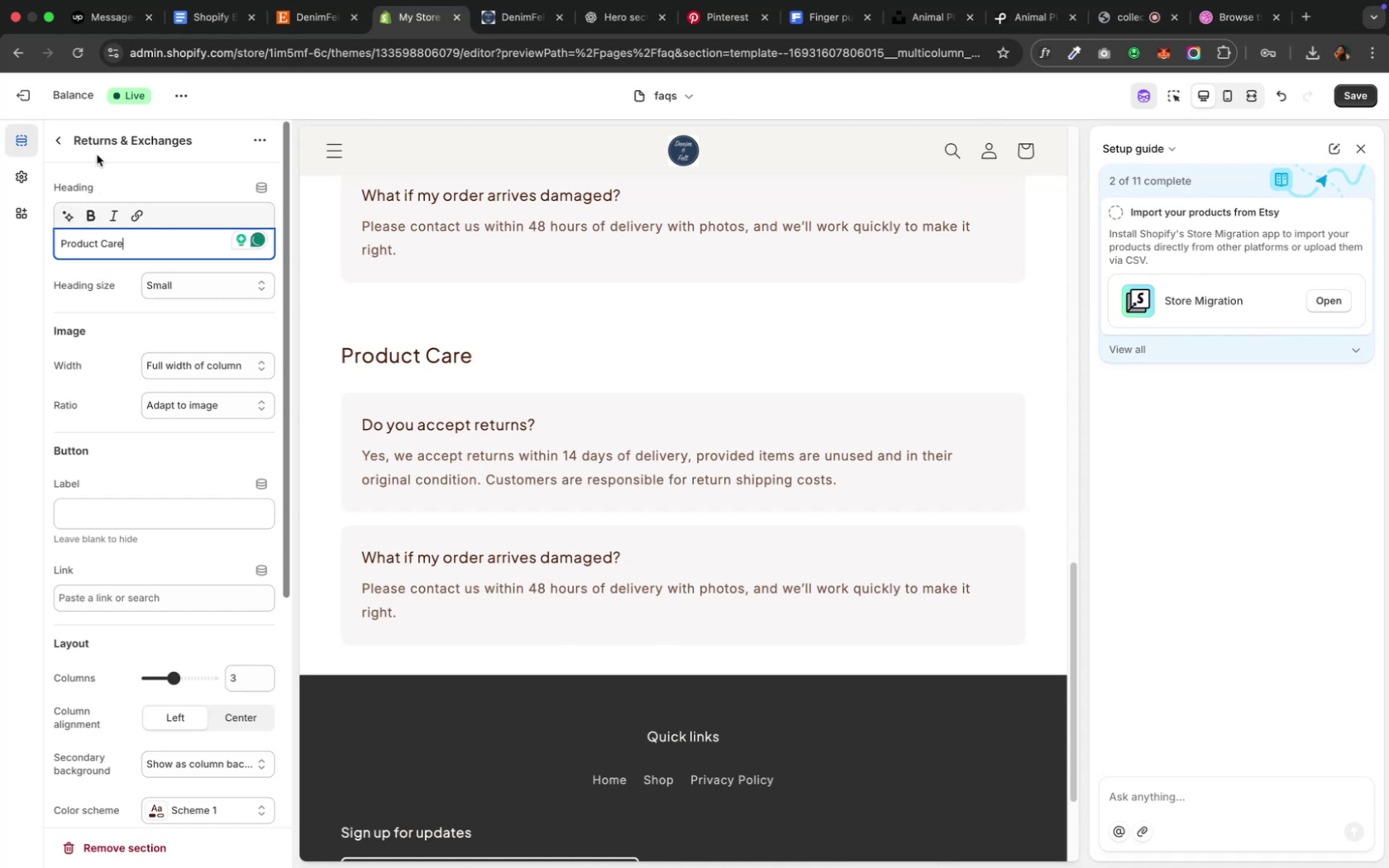 
left_click([100, 146])
 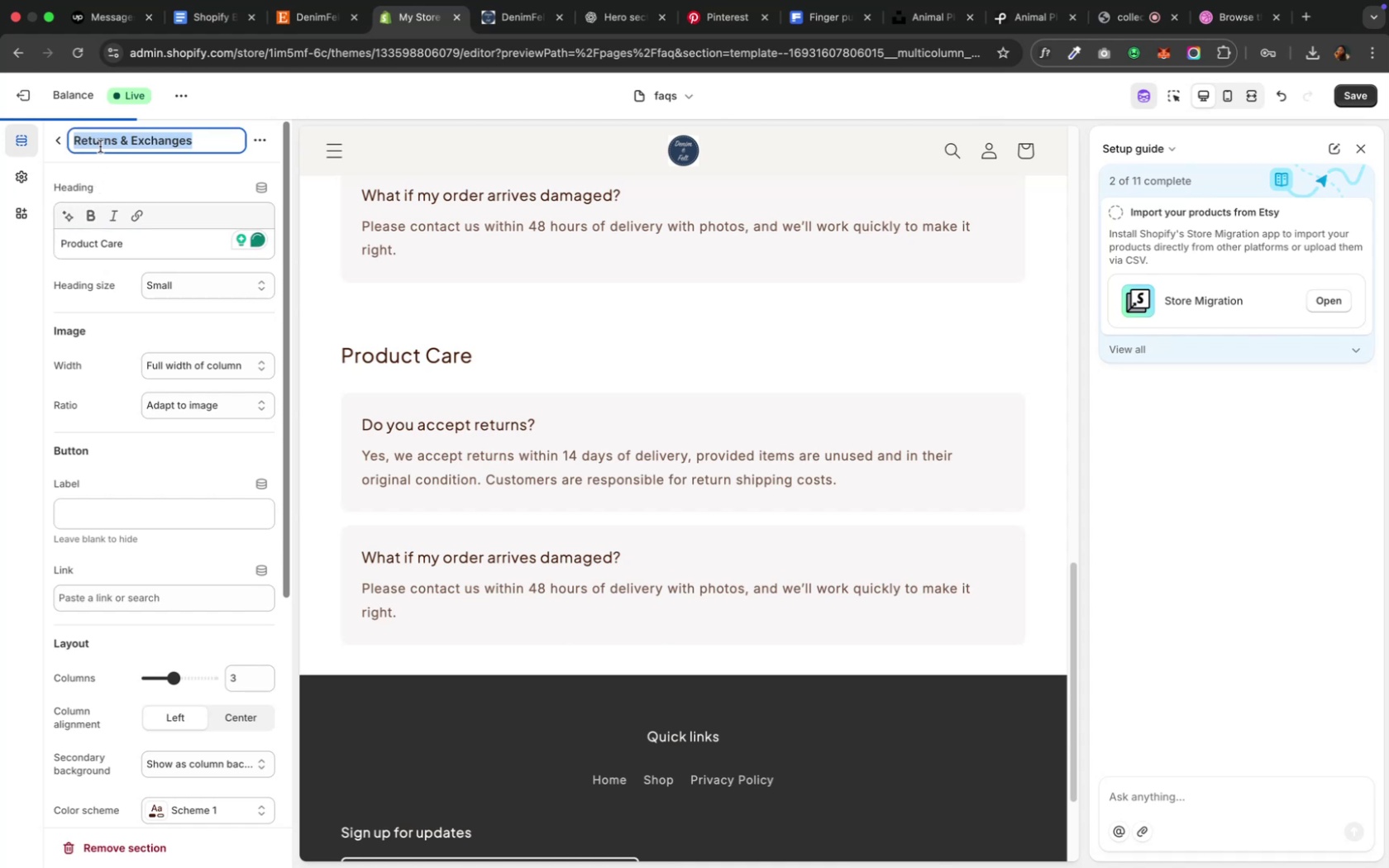 
key(Meta+V)
 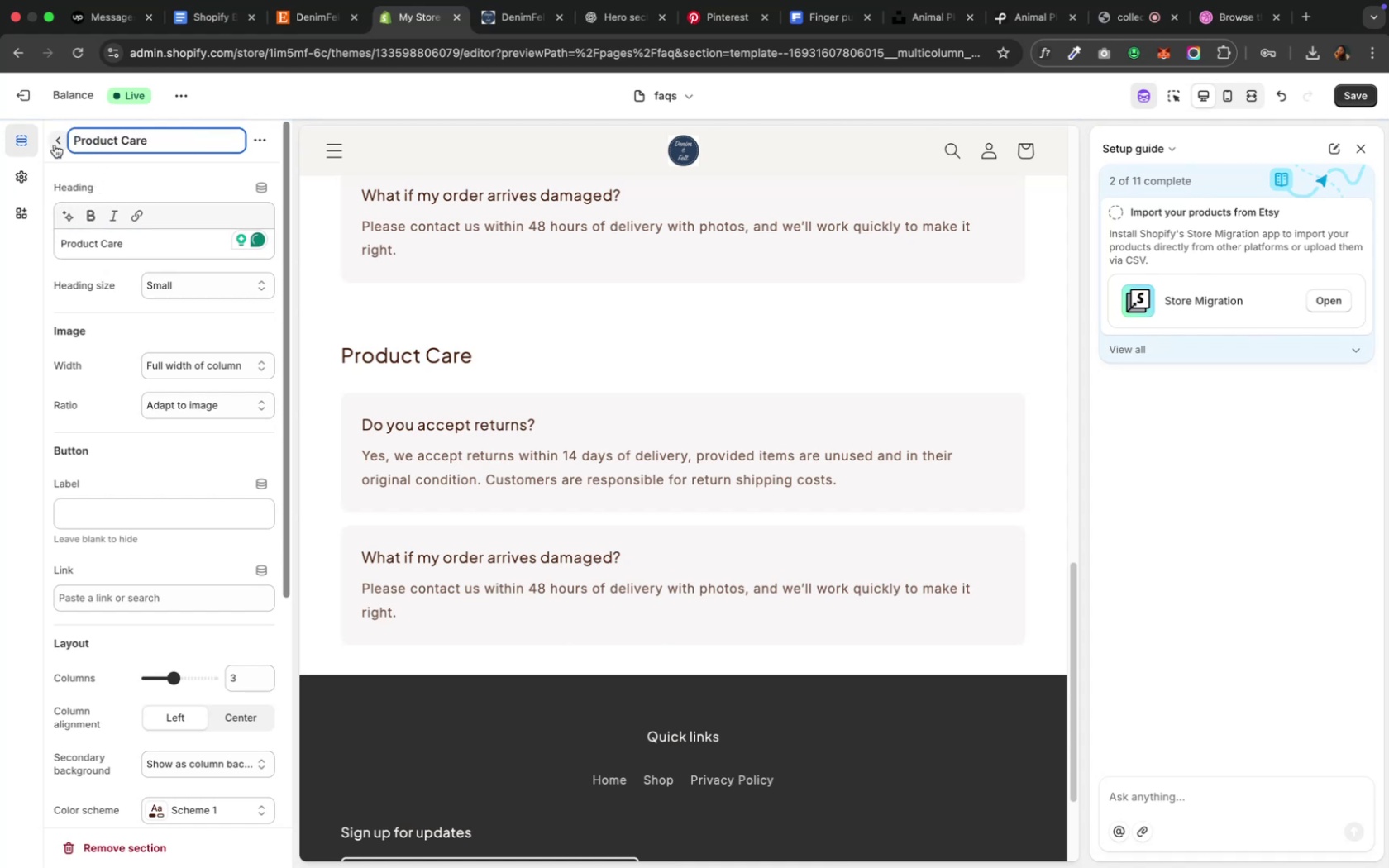 
left_click([55, 144])
 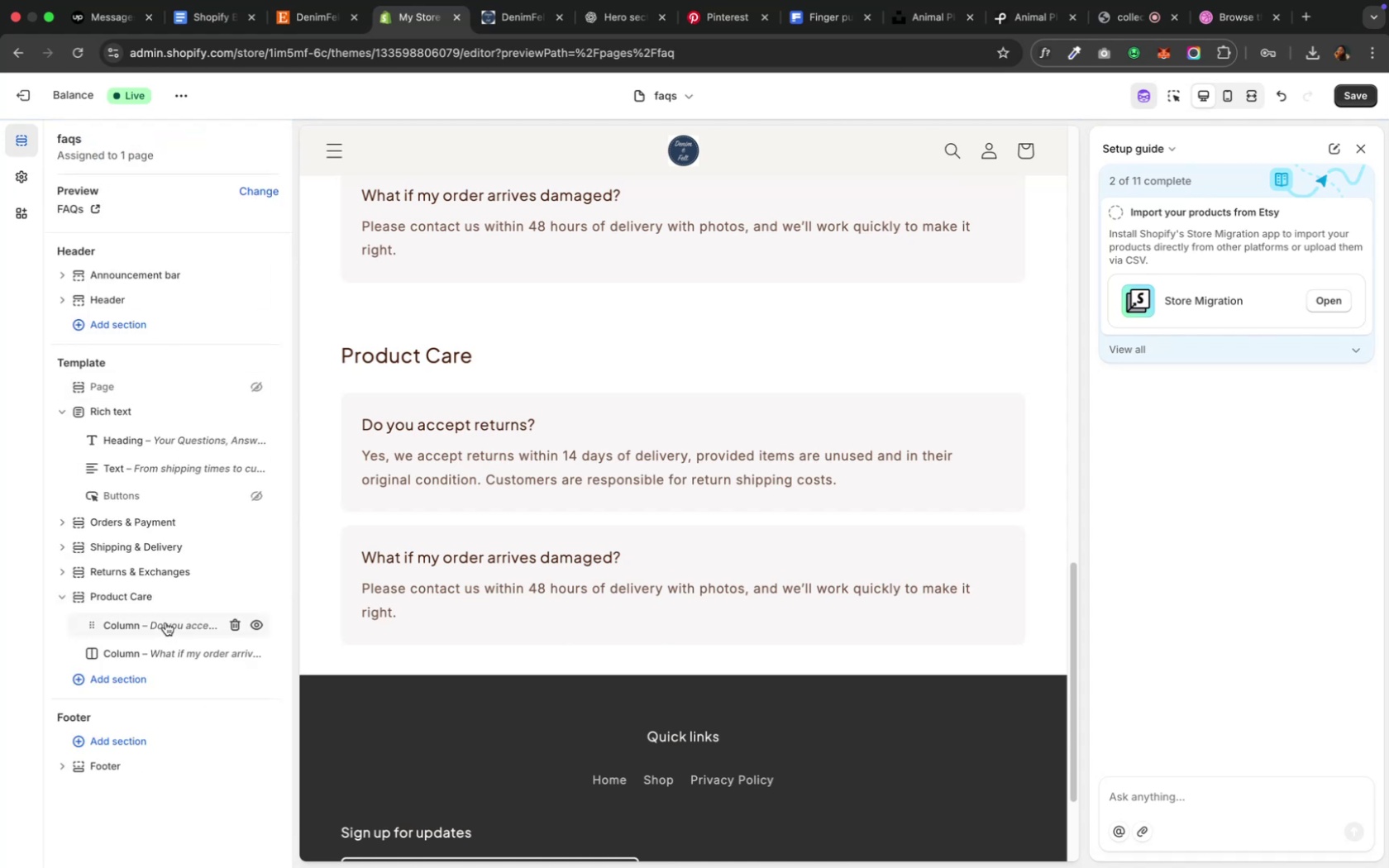 
left_click([165, 622])
 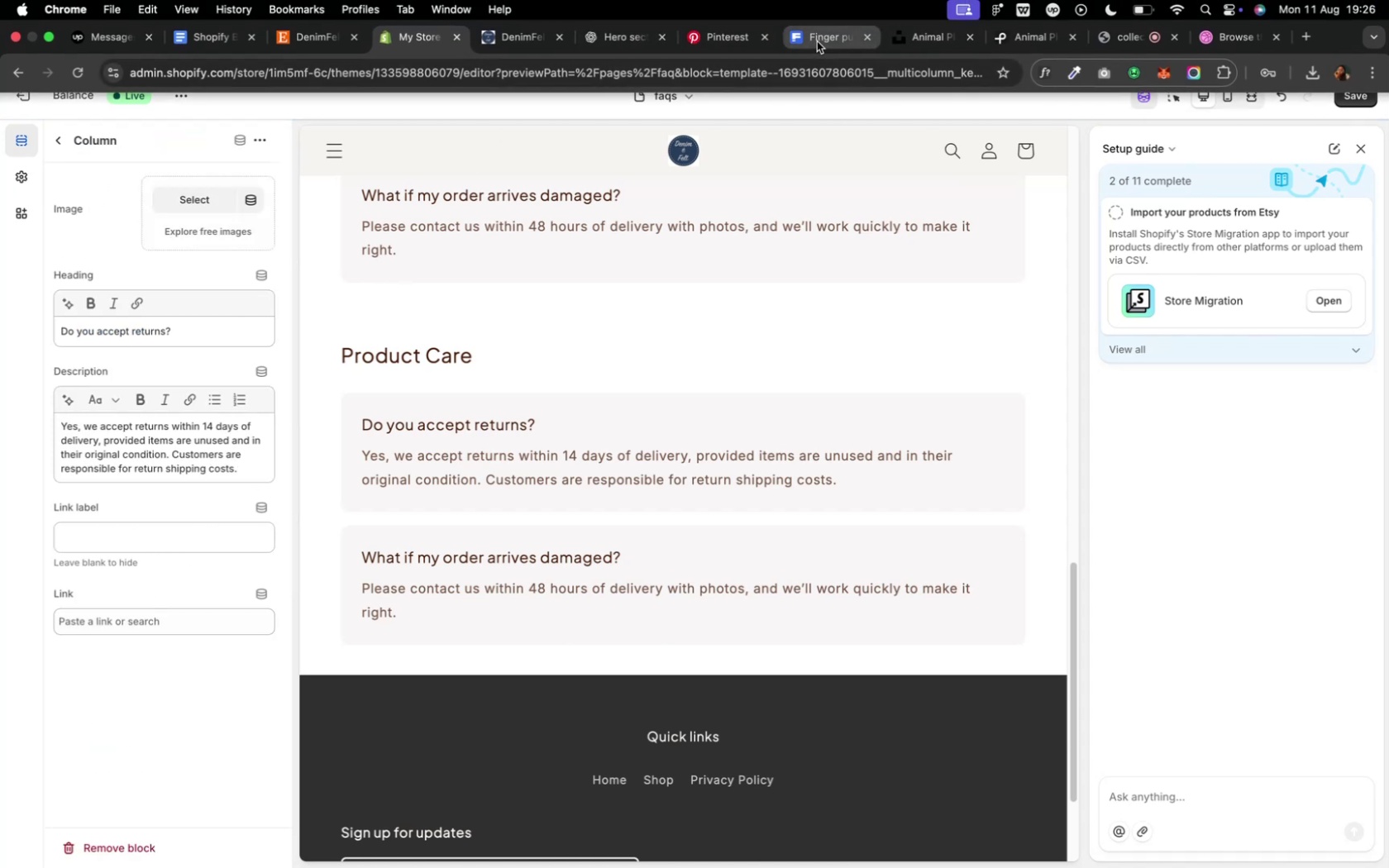 
left_click([599, 34])
 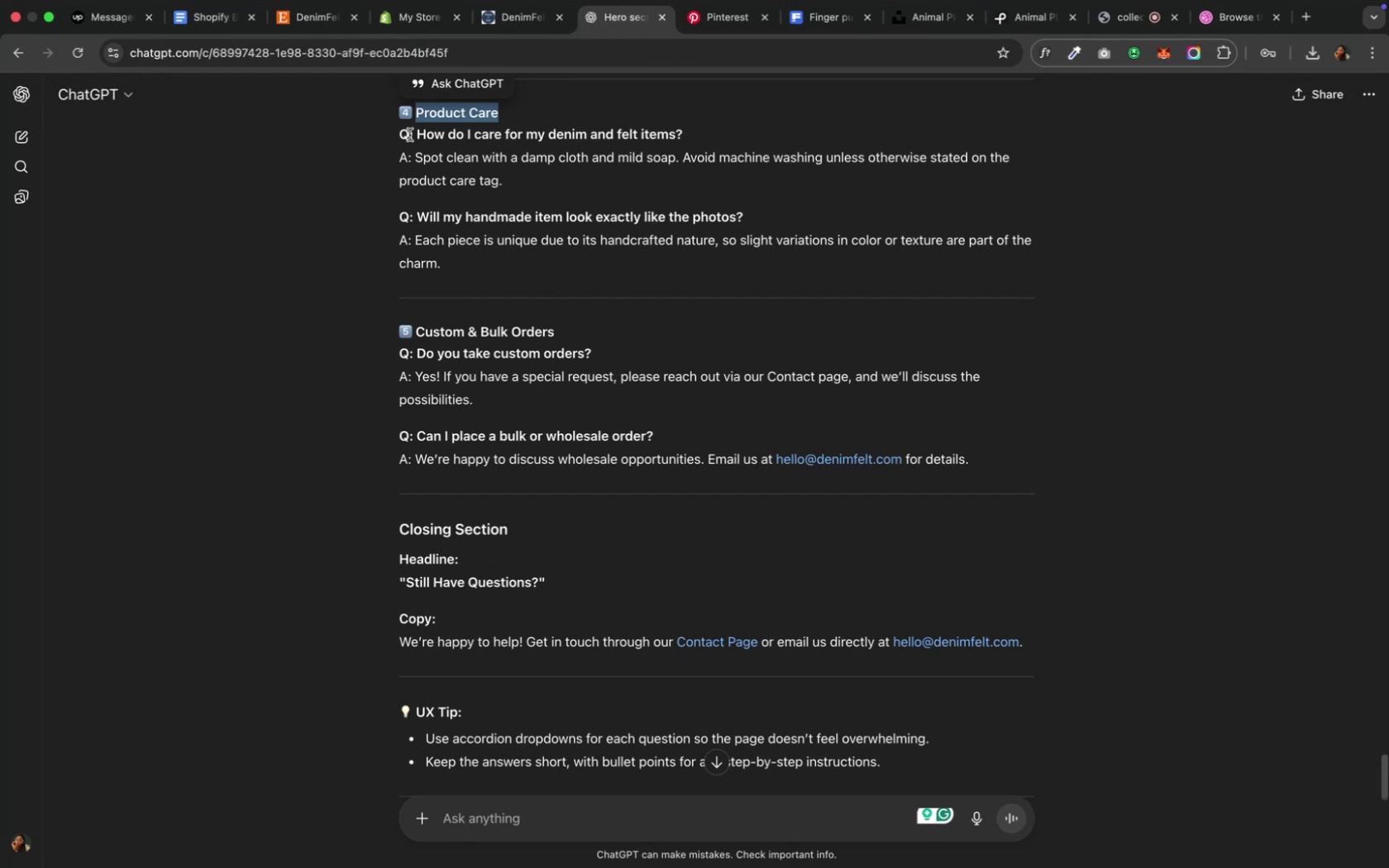 
left_click_drag(start_coordinate=[420, 133], to_coordinate=[699, 127])
 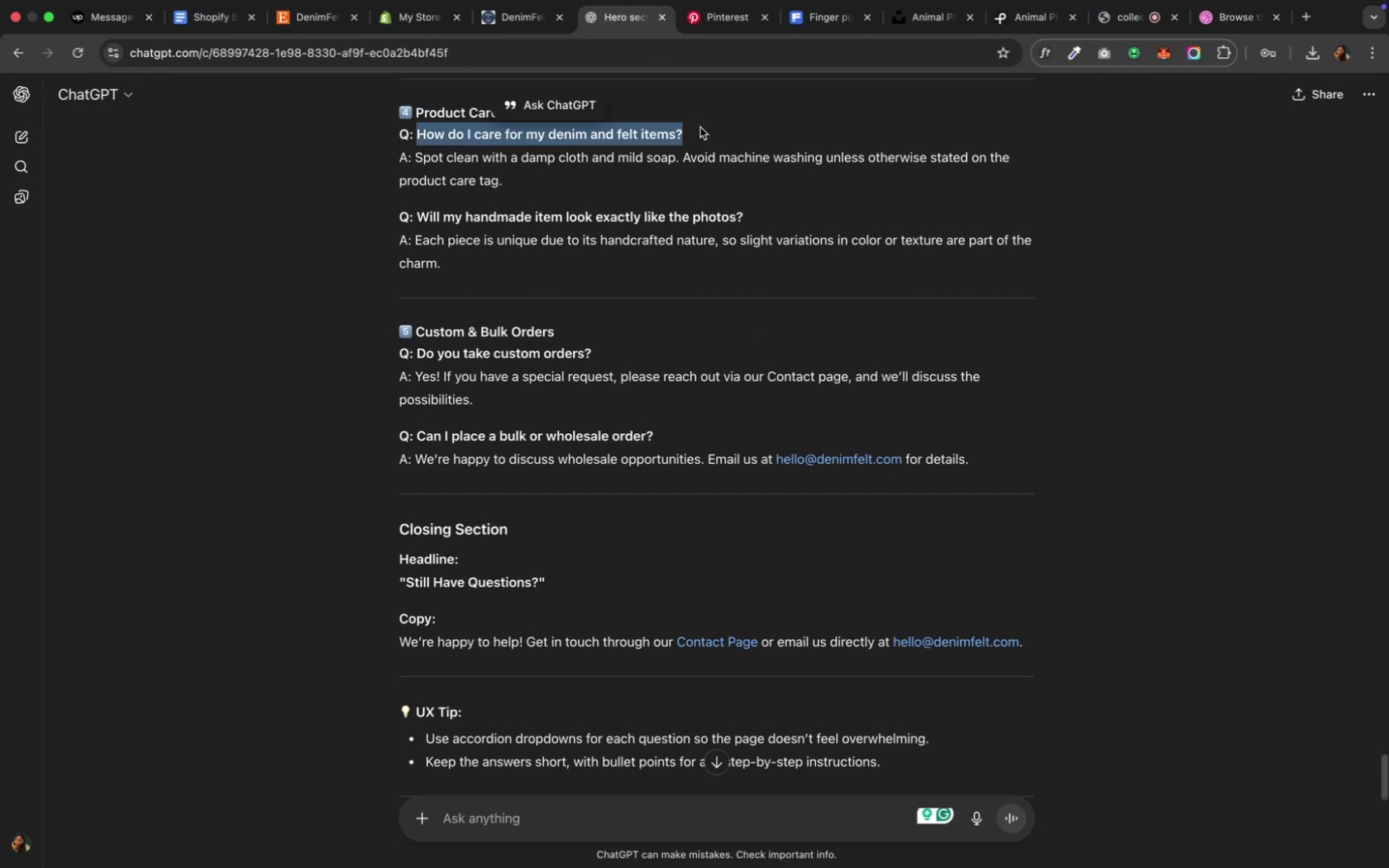 
key(Meta+C)
 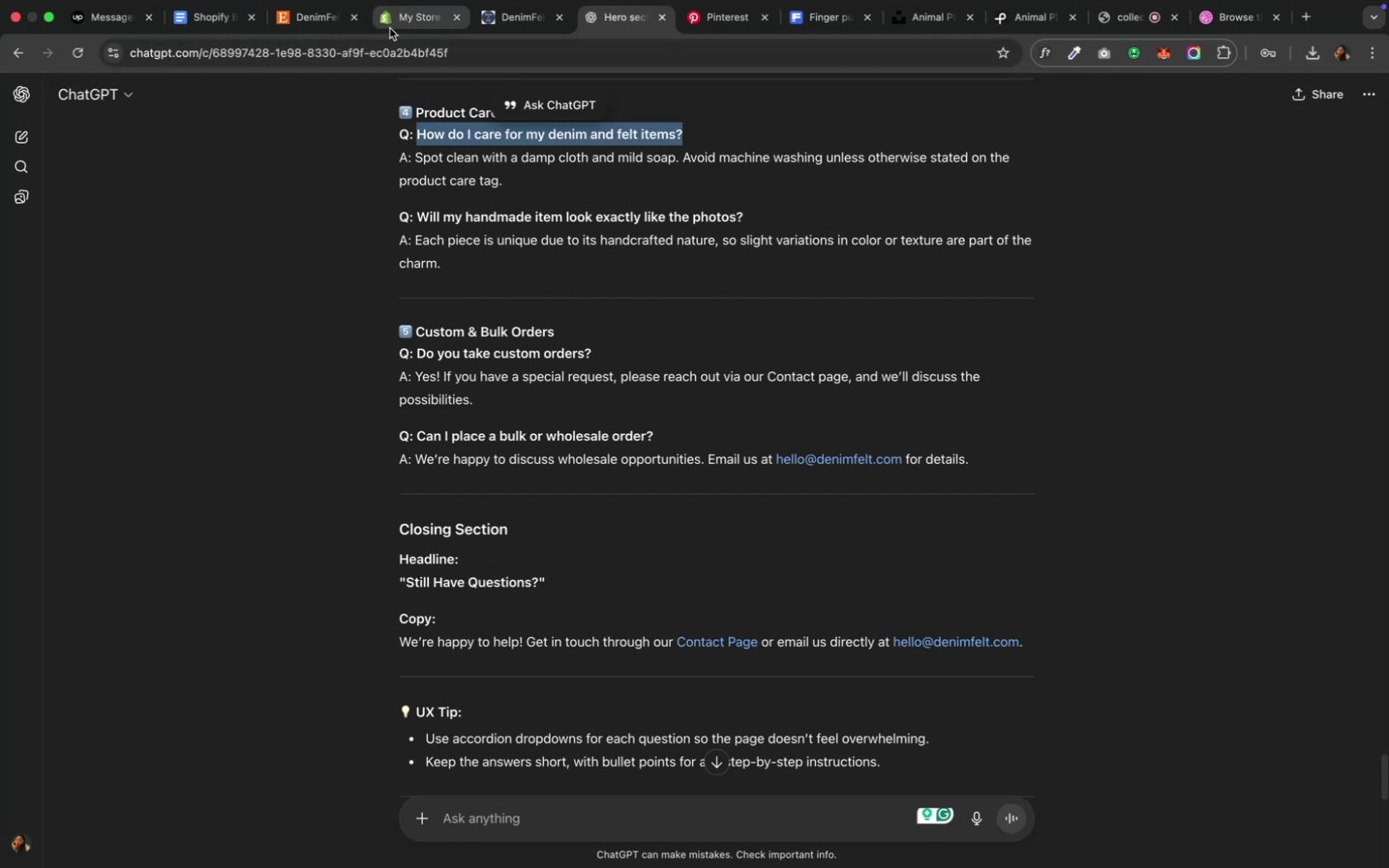 
left_click([390, 27])
 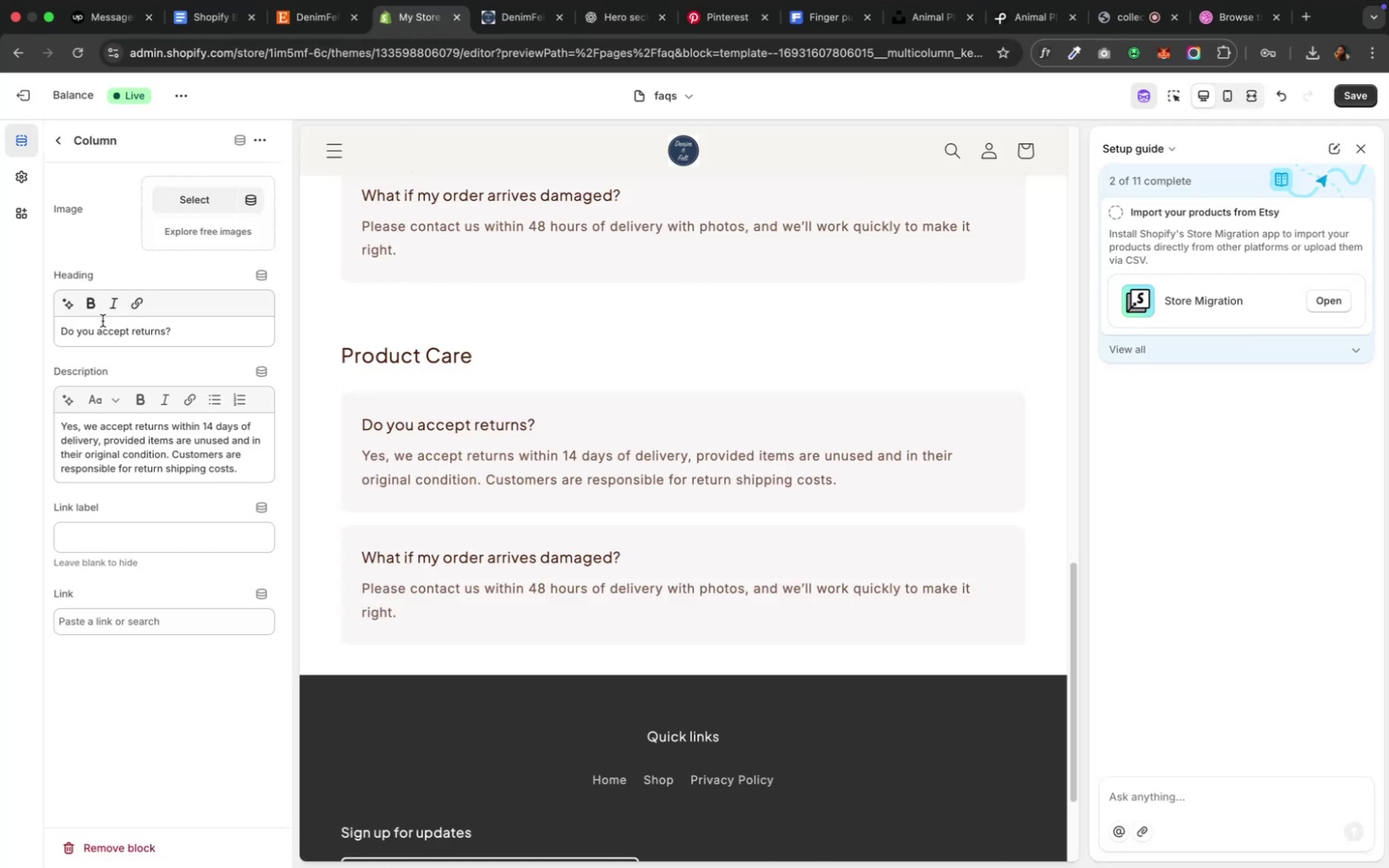 
left_click([103, 332])
 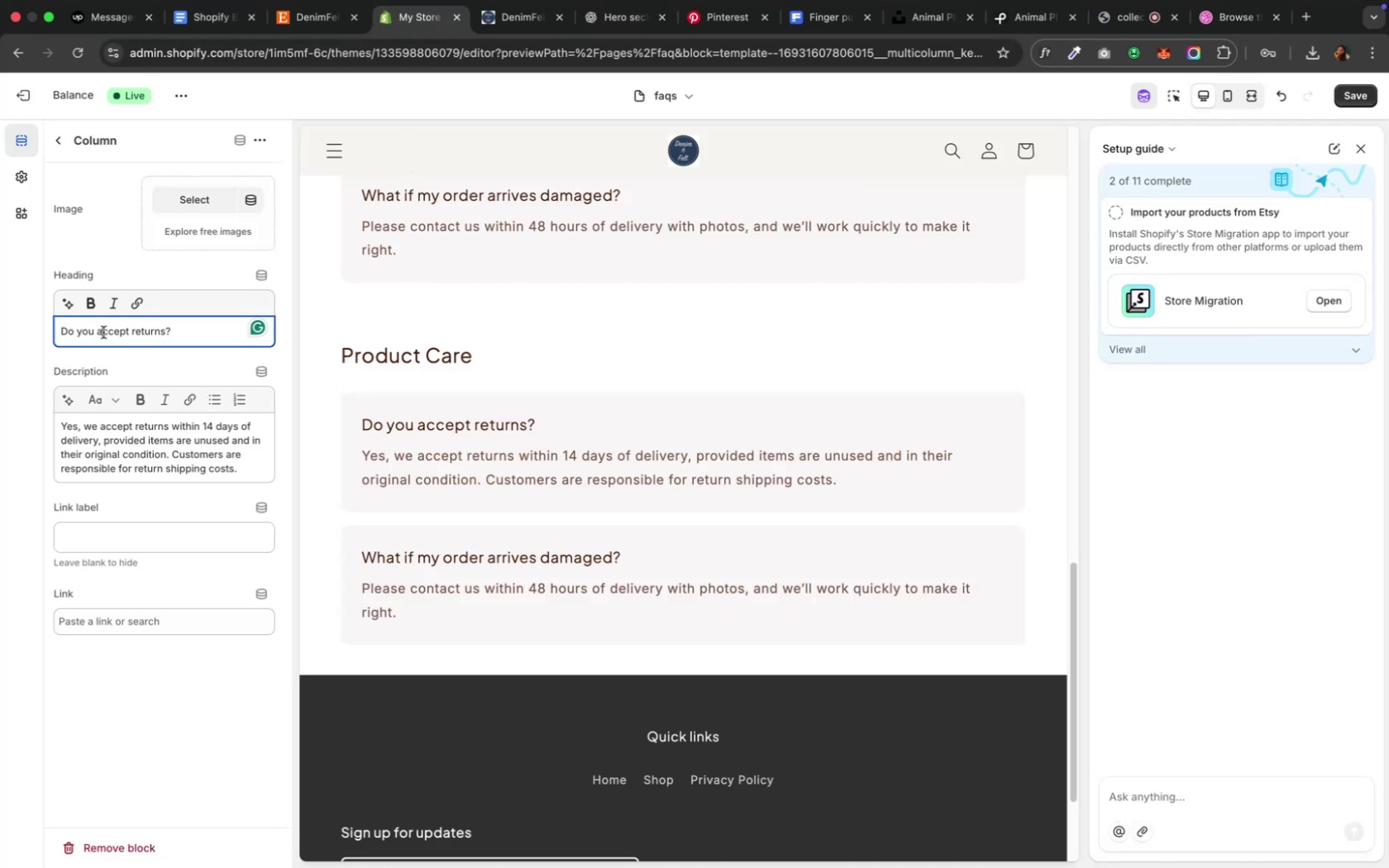 
key(Meta+A)
 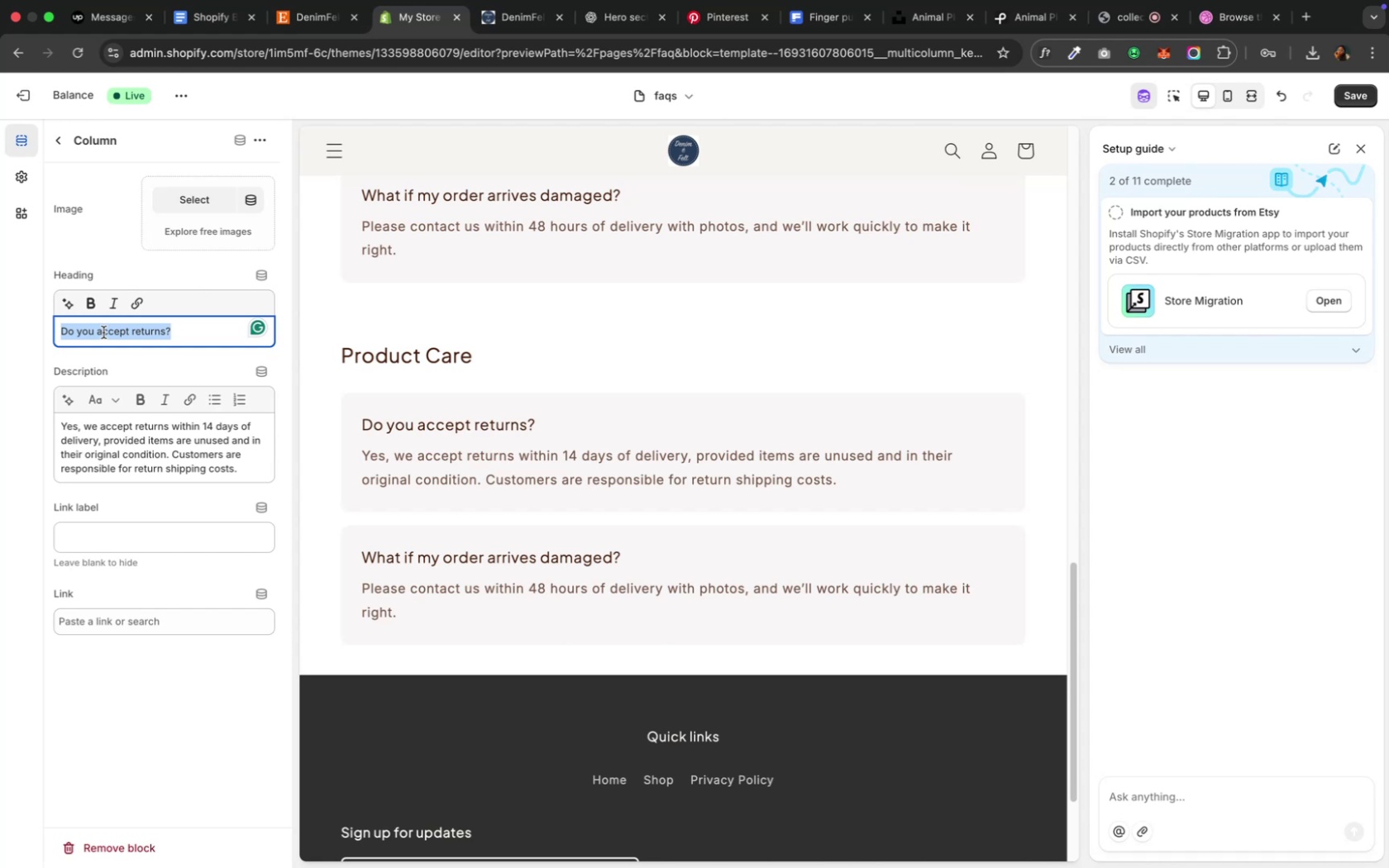 
key(Meta+V)
 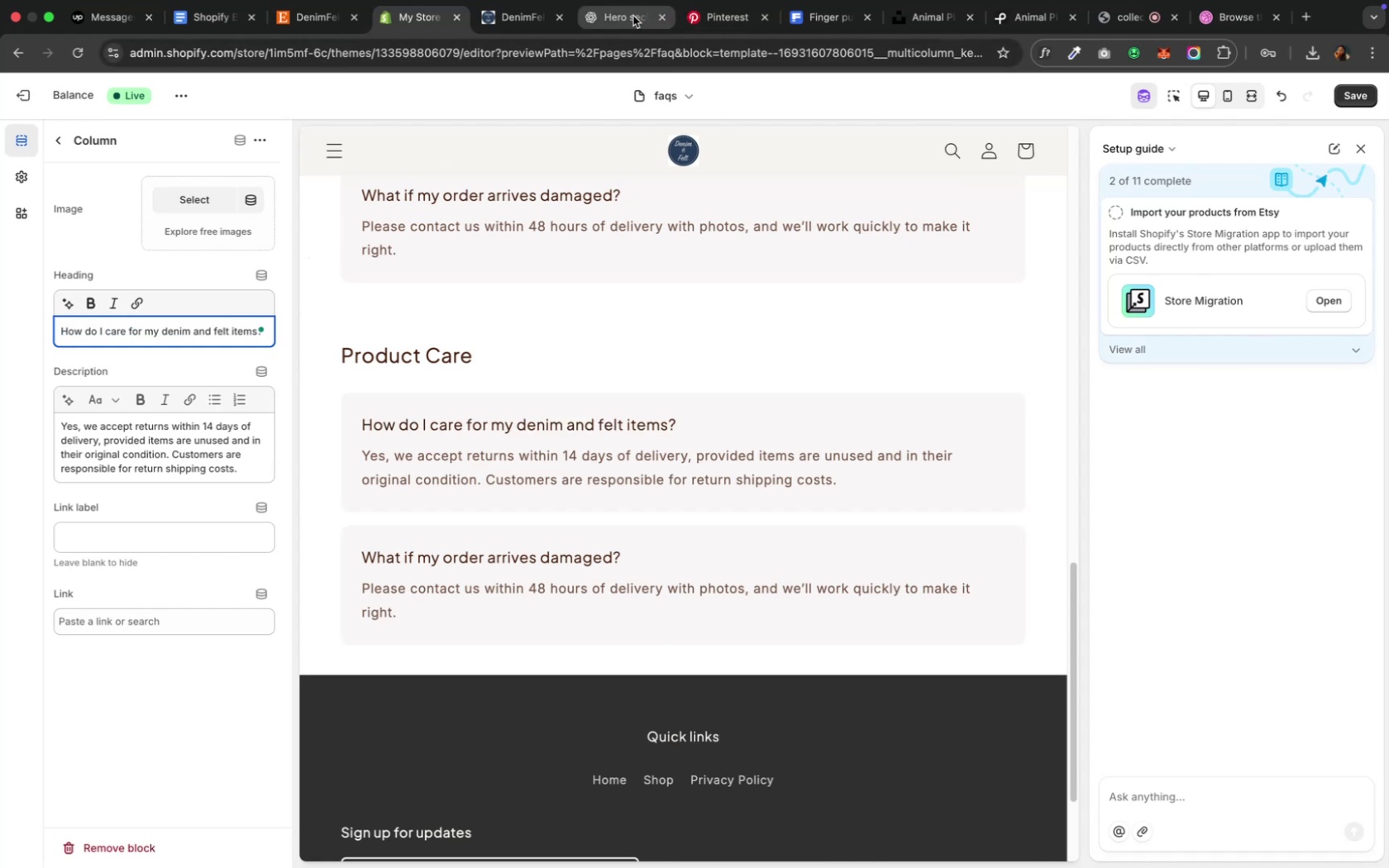 
left_click([618, 22])
 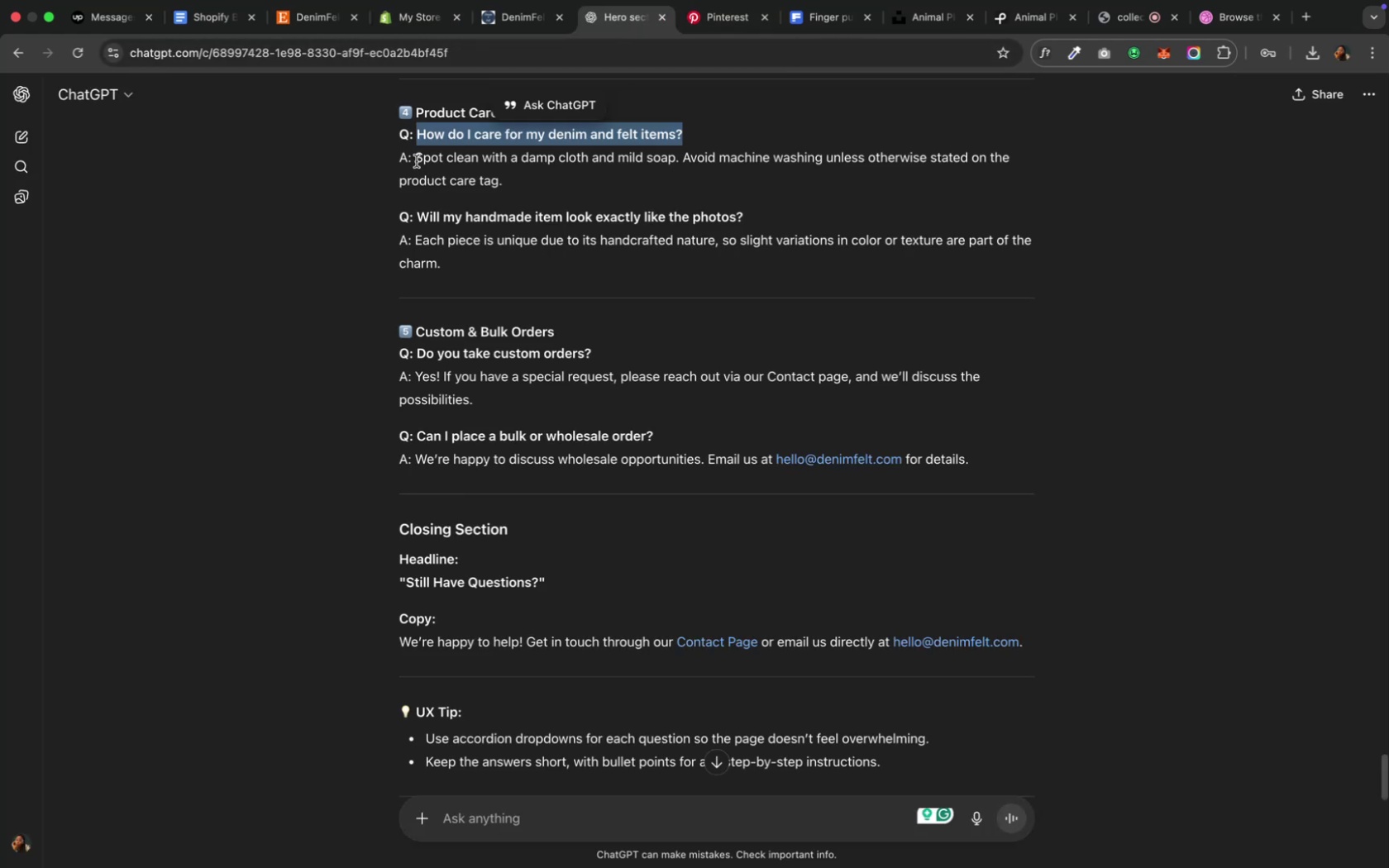 
left_click([418, 158])
 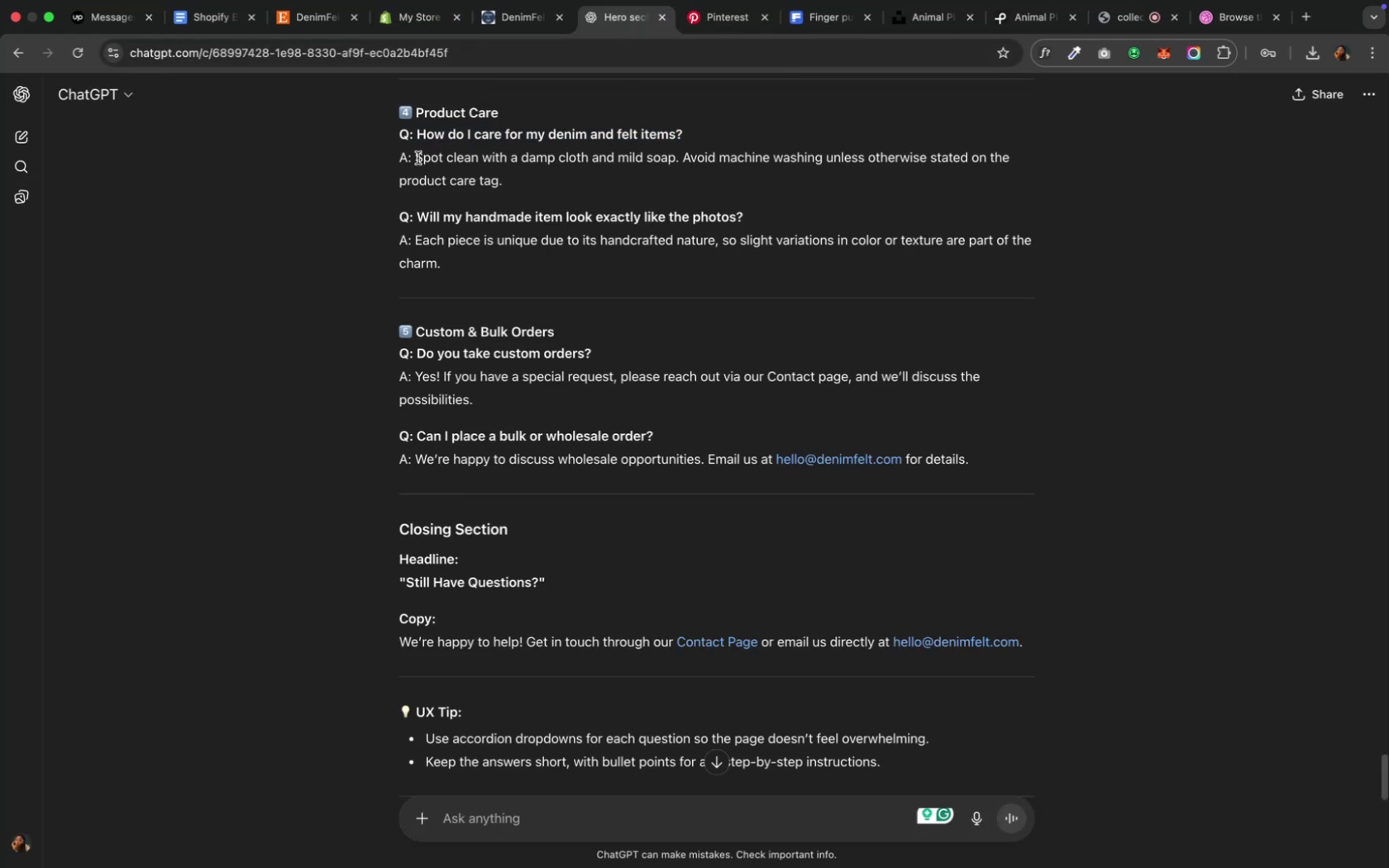 
left_click_drag(start_coordinate=[418, 158], to_coordinate=[513, 179])
 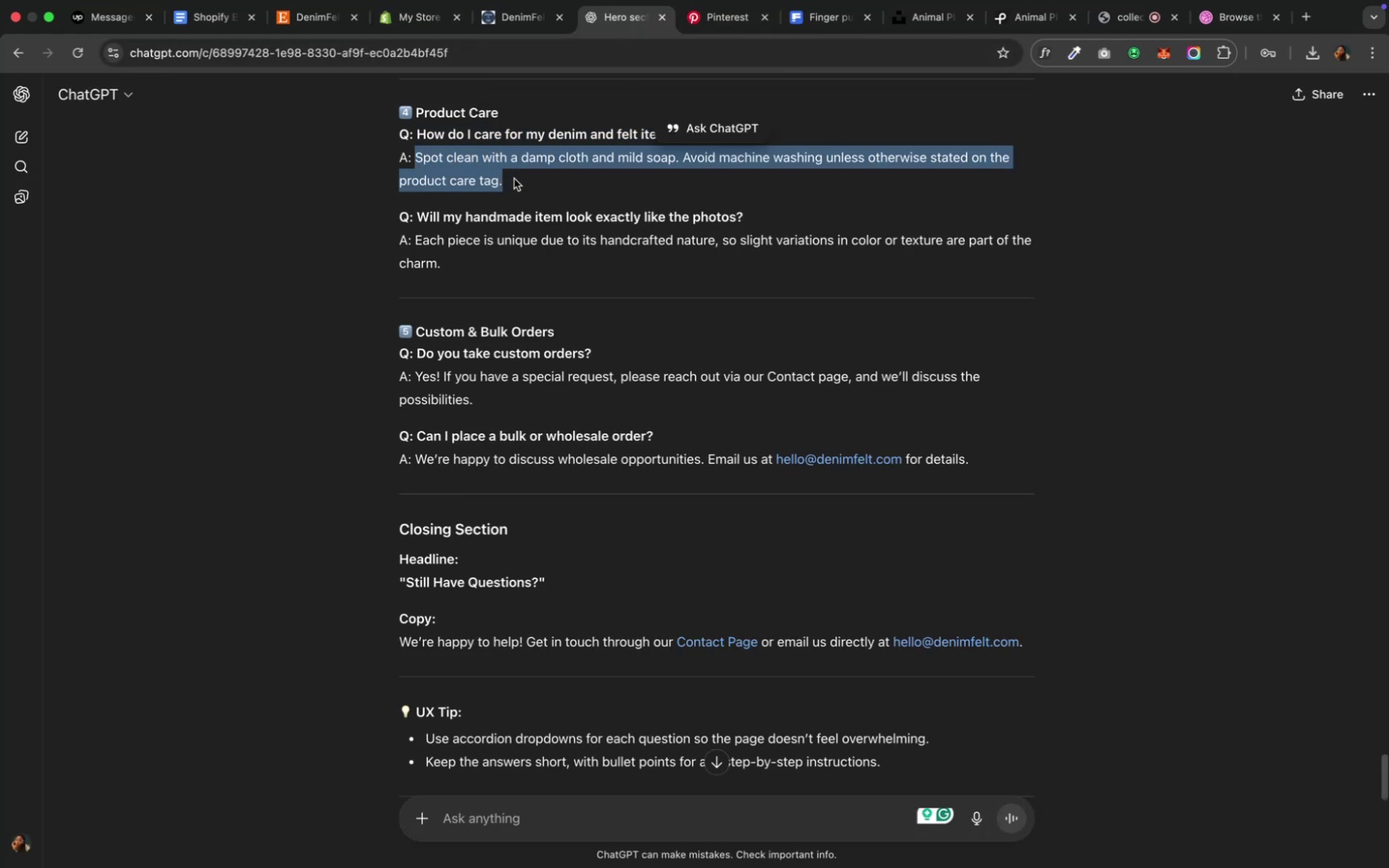 
key(Meta+C)
 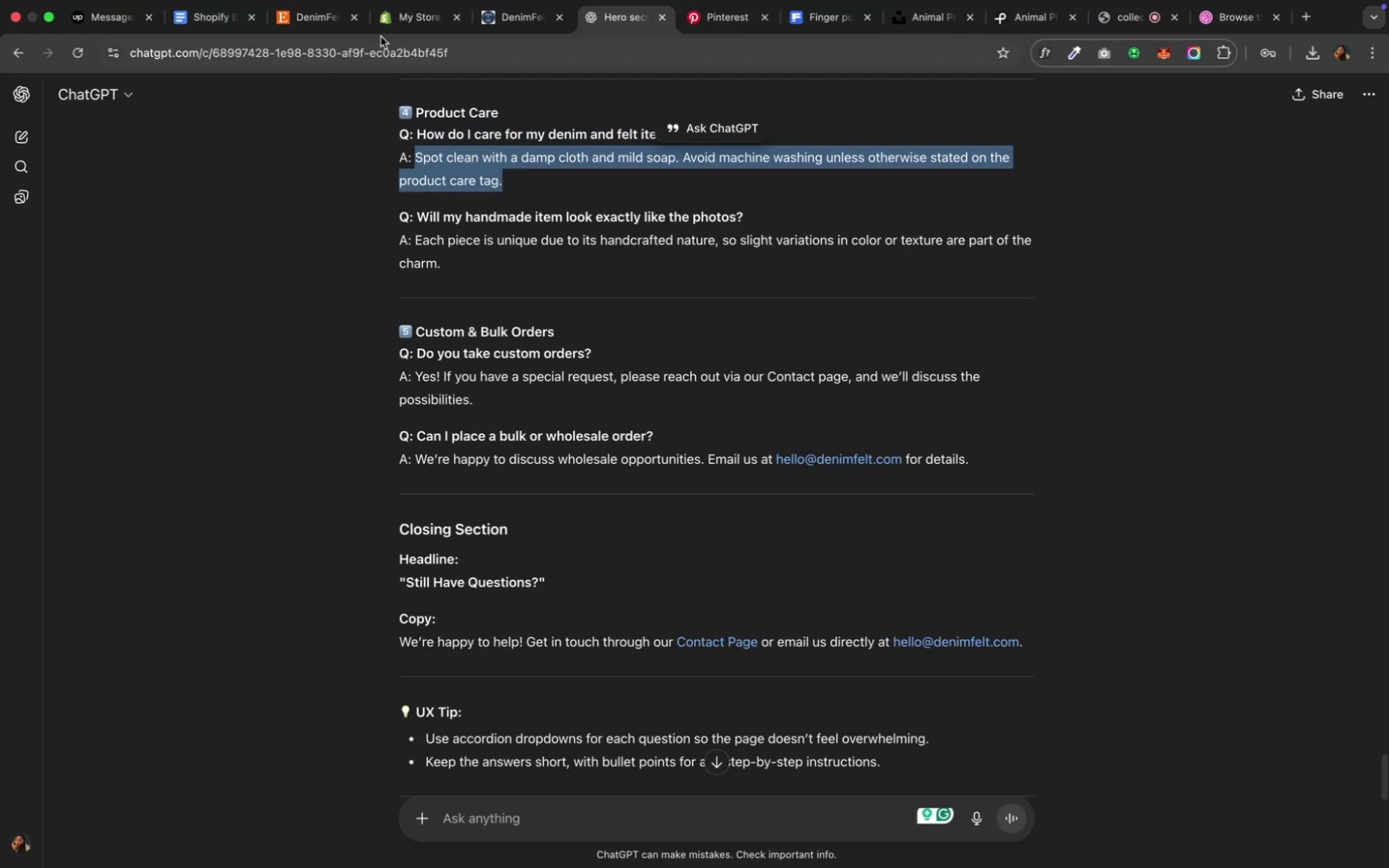 
left_click([401, 21])
 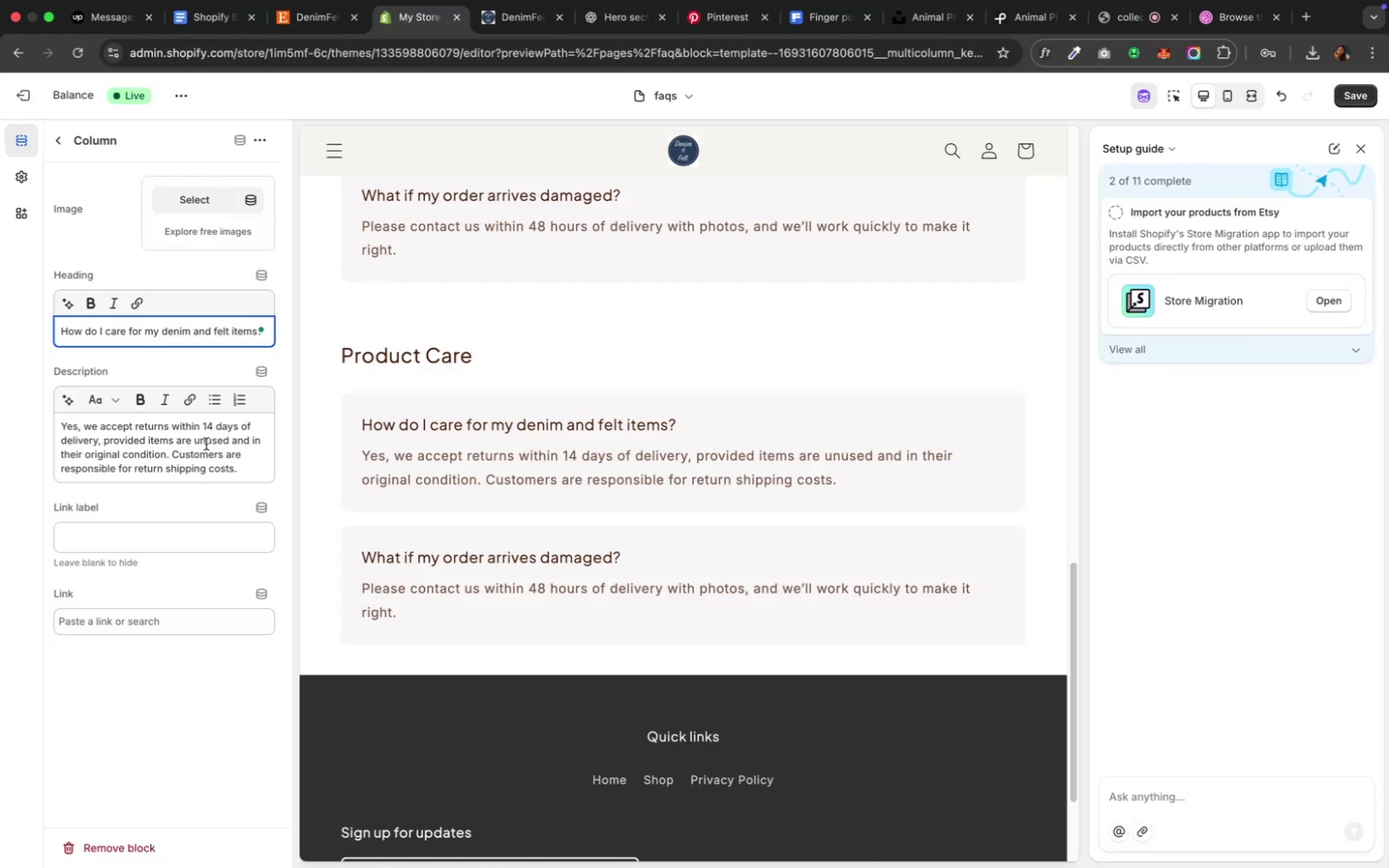 
left_click([202, 448])
 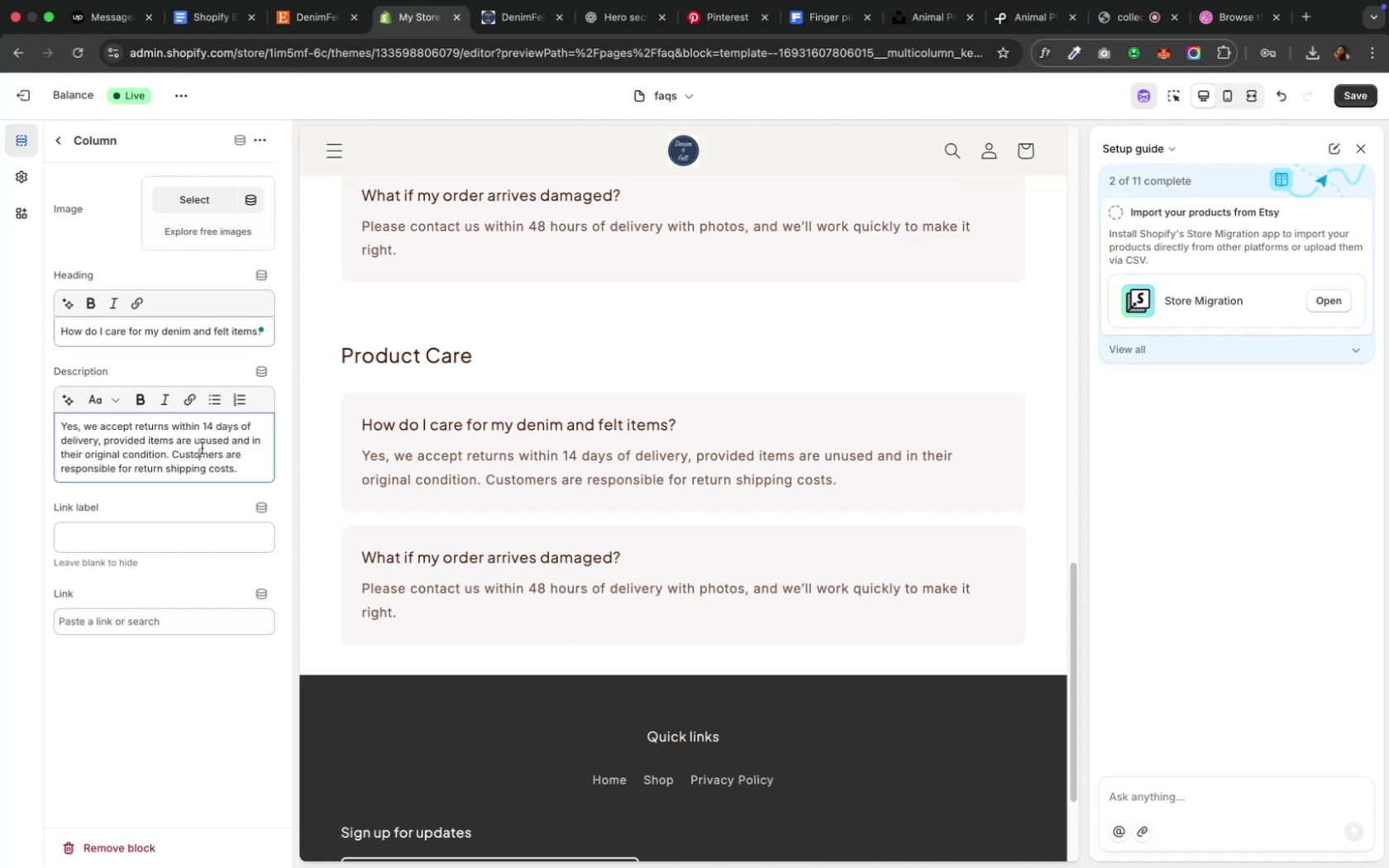 
key(Meta+A)
 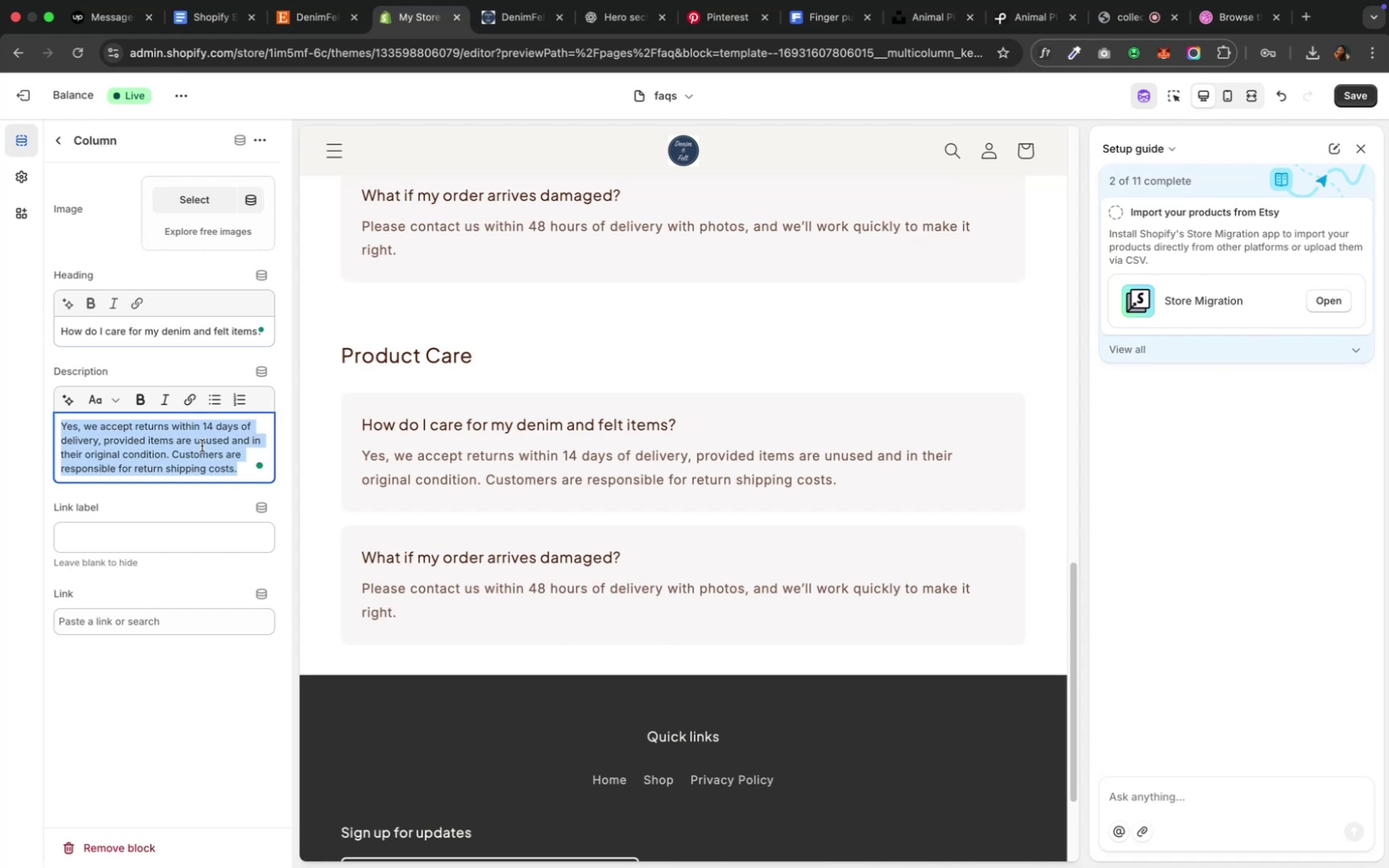 
key(Meta+V)
 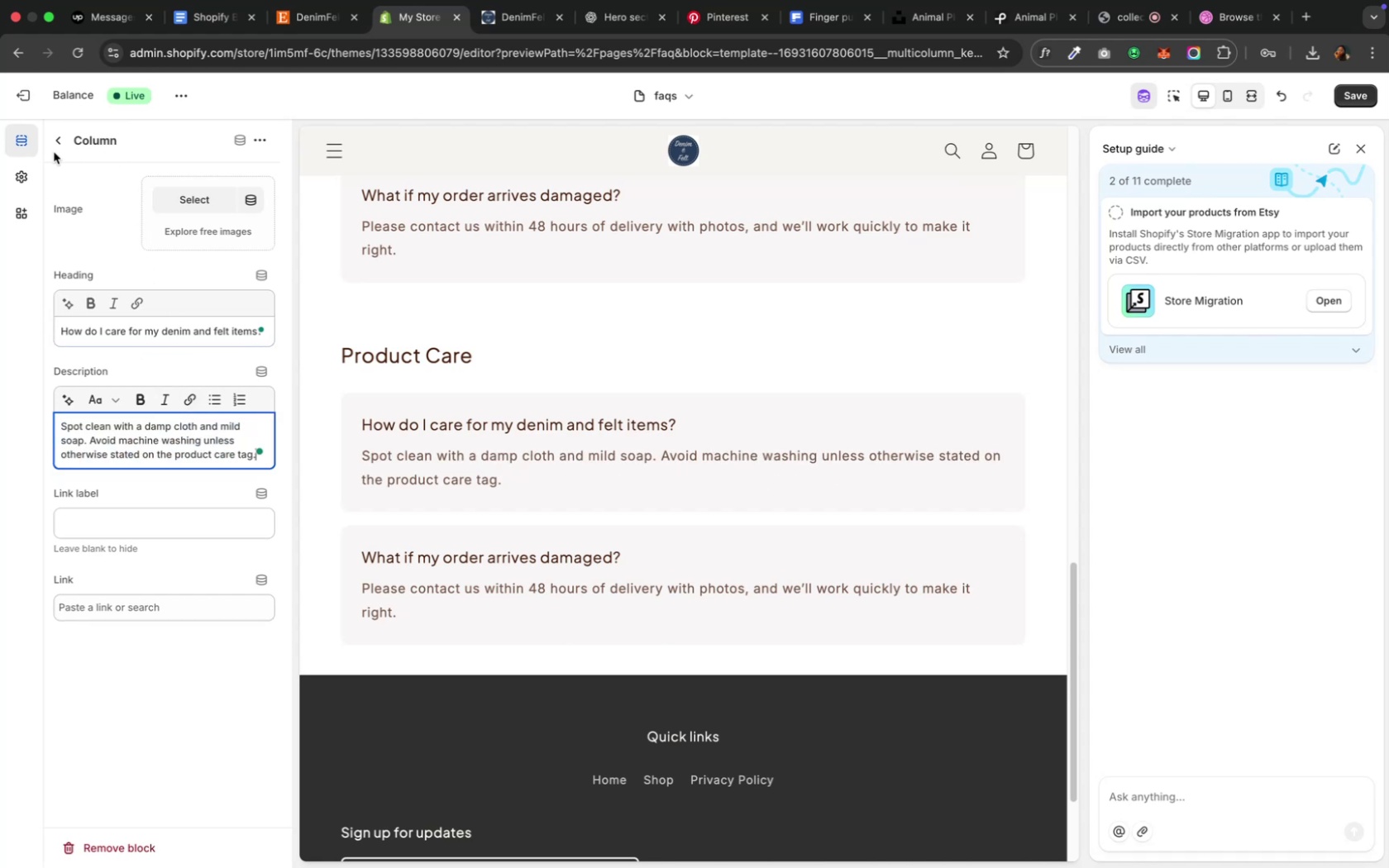 
left_click([61, 142])
 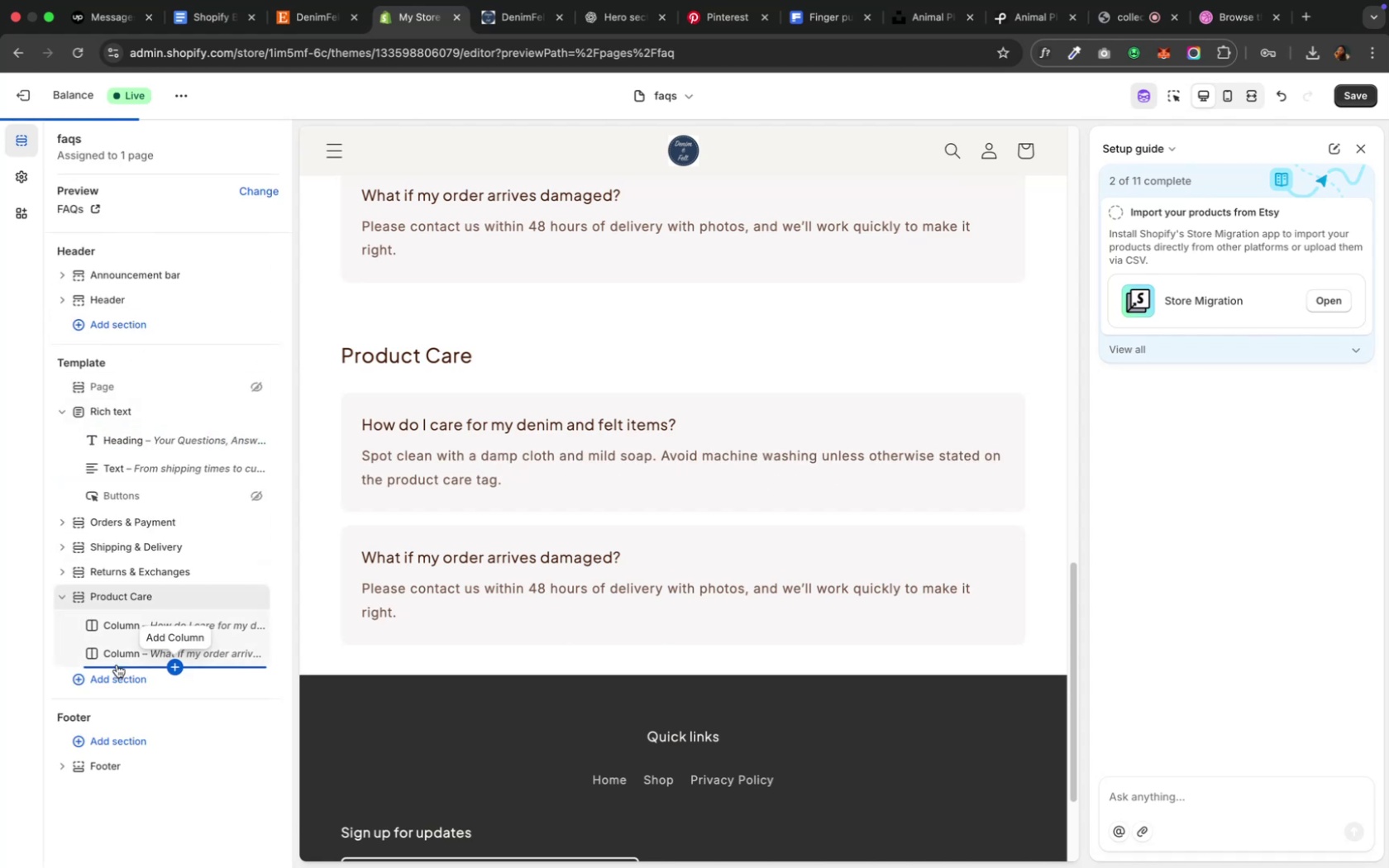 
left_click([117, 663])
 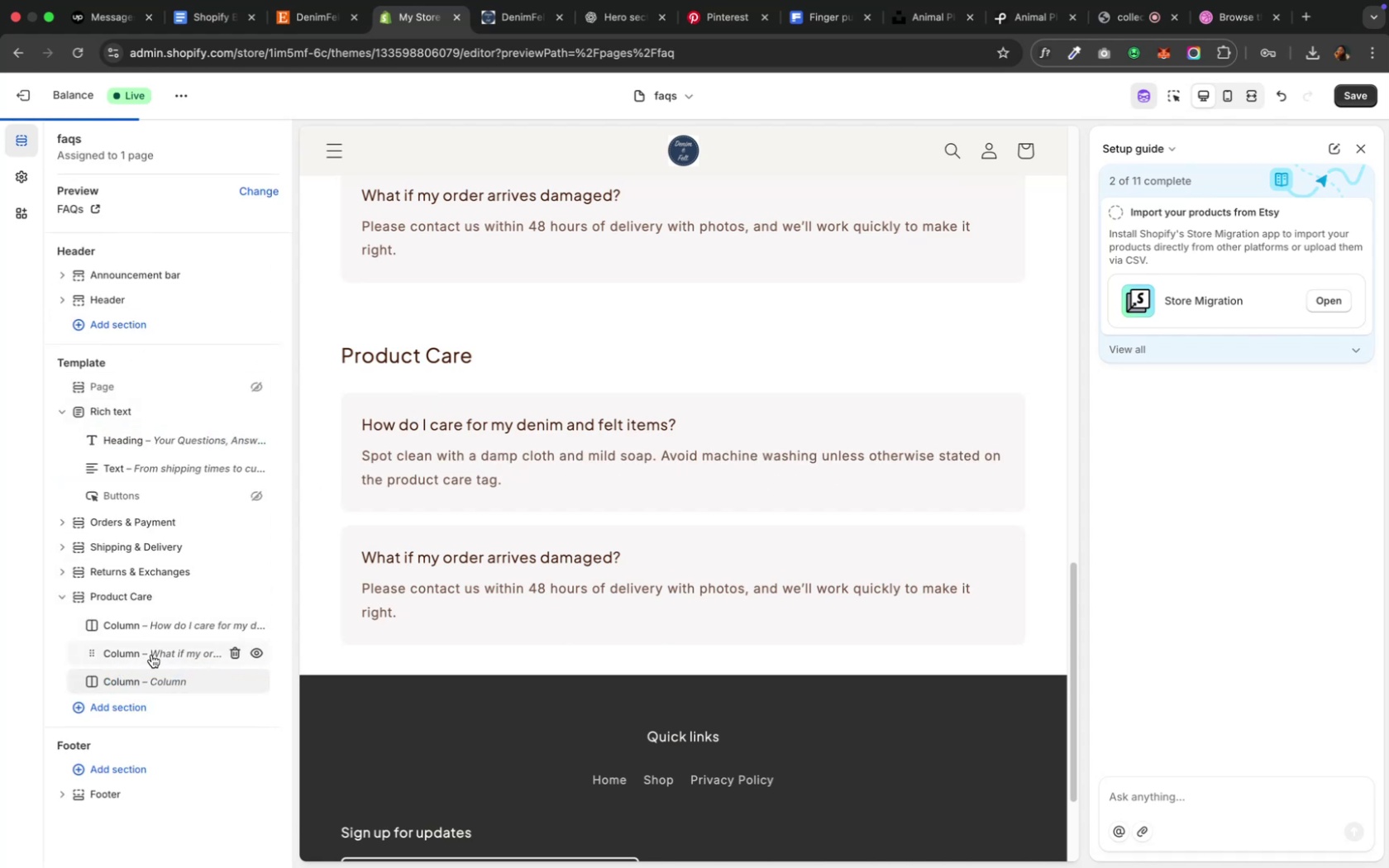 
key(Meta+Z)
 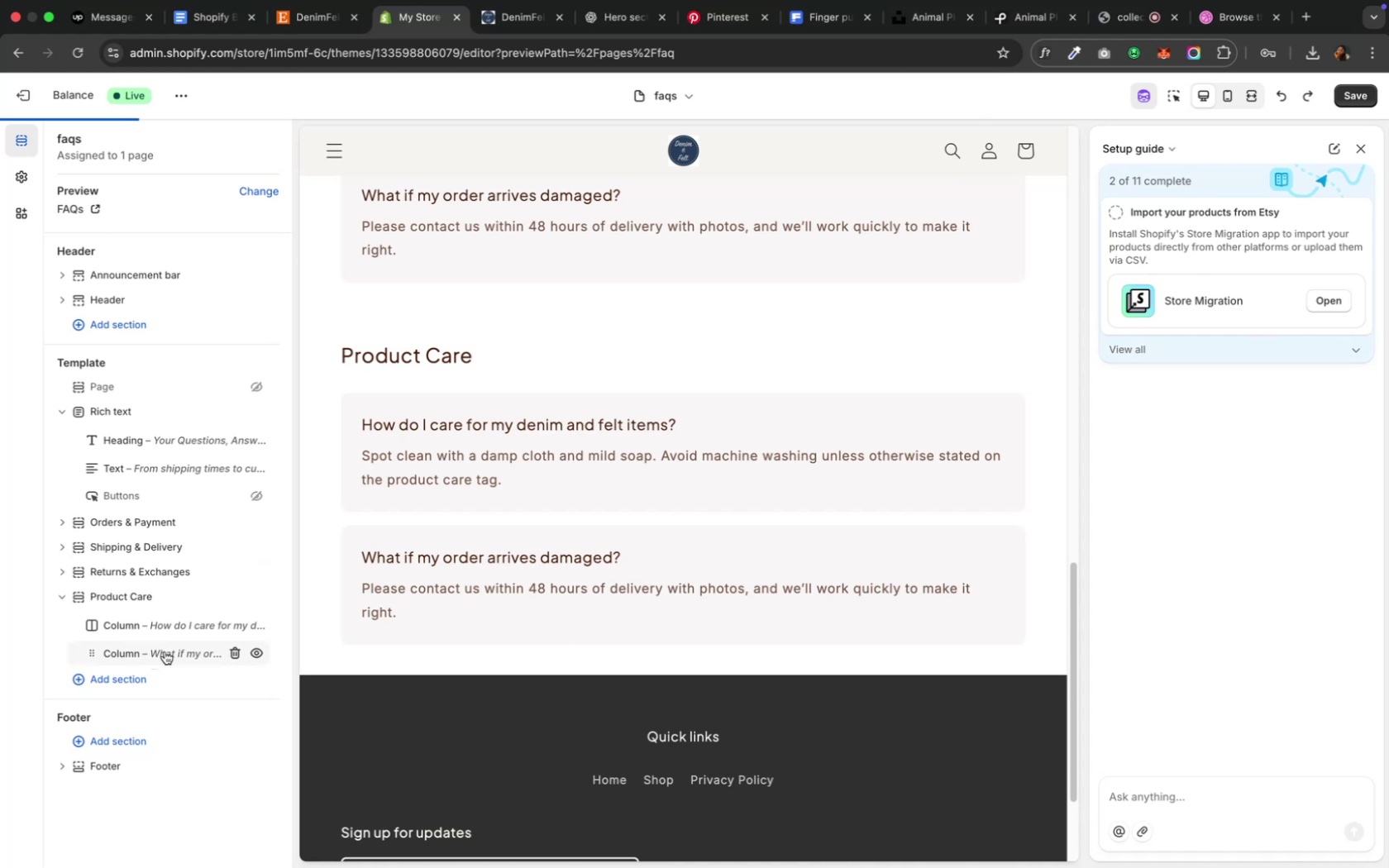 
left_click([165, 651])
 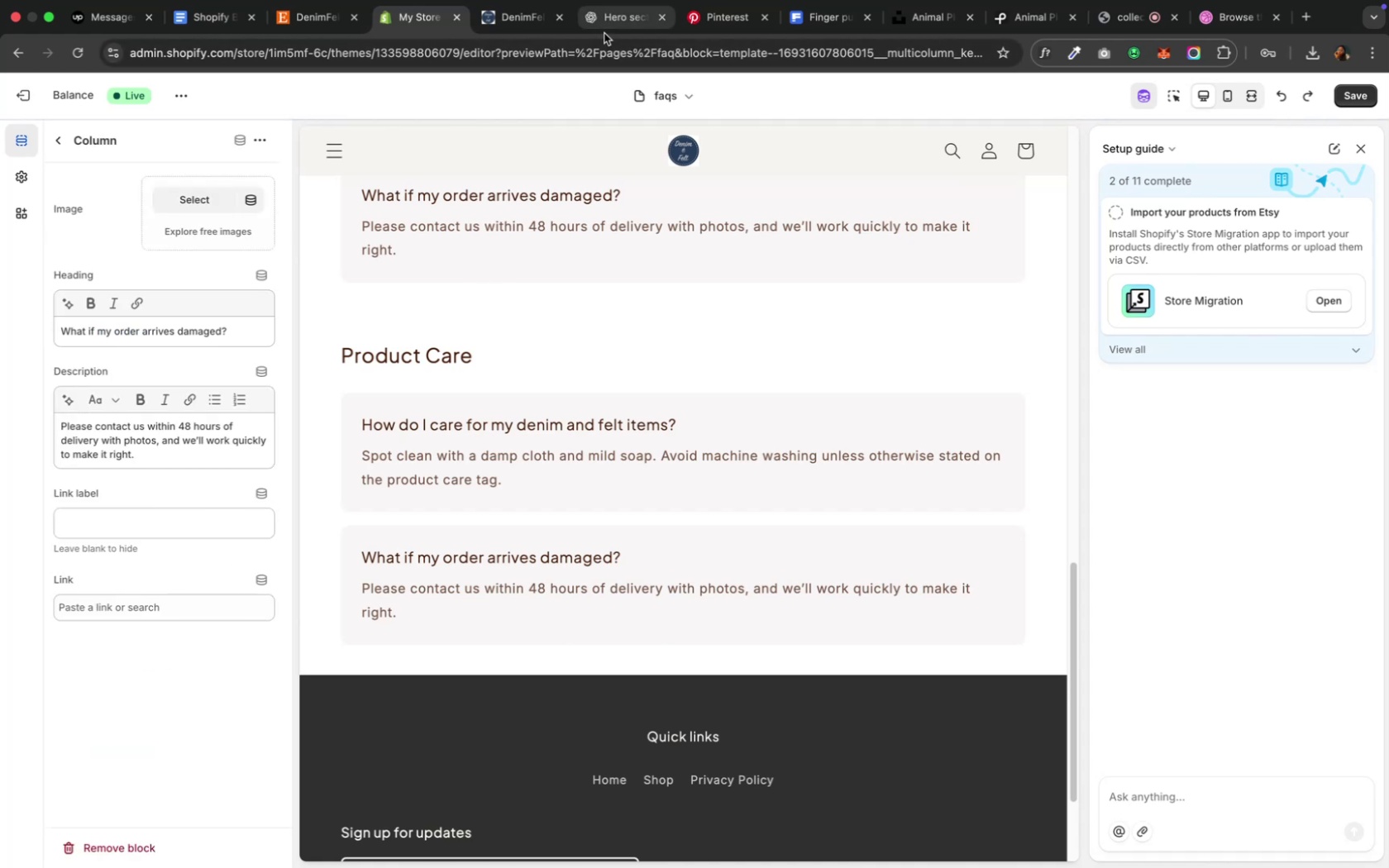 
left_click([600, 23])
 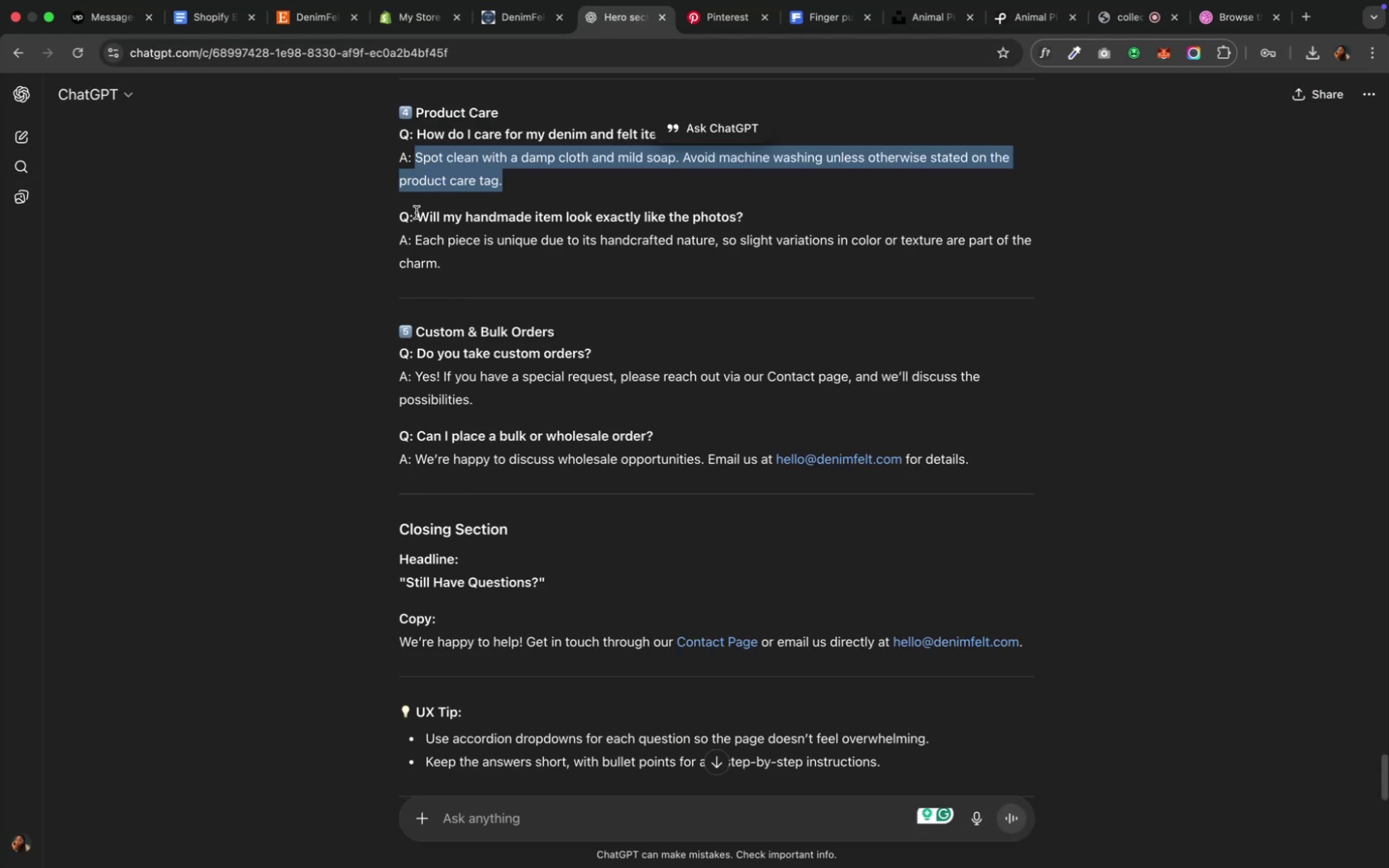 
left_click_drag(start_coordinate=[420, 215], to_coordinate=[742, 212])
 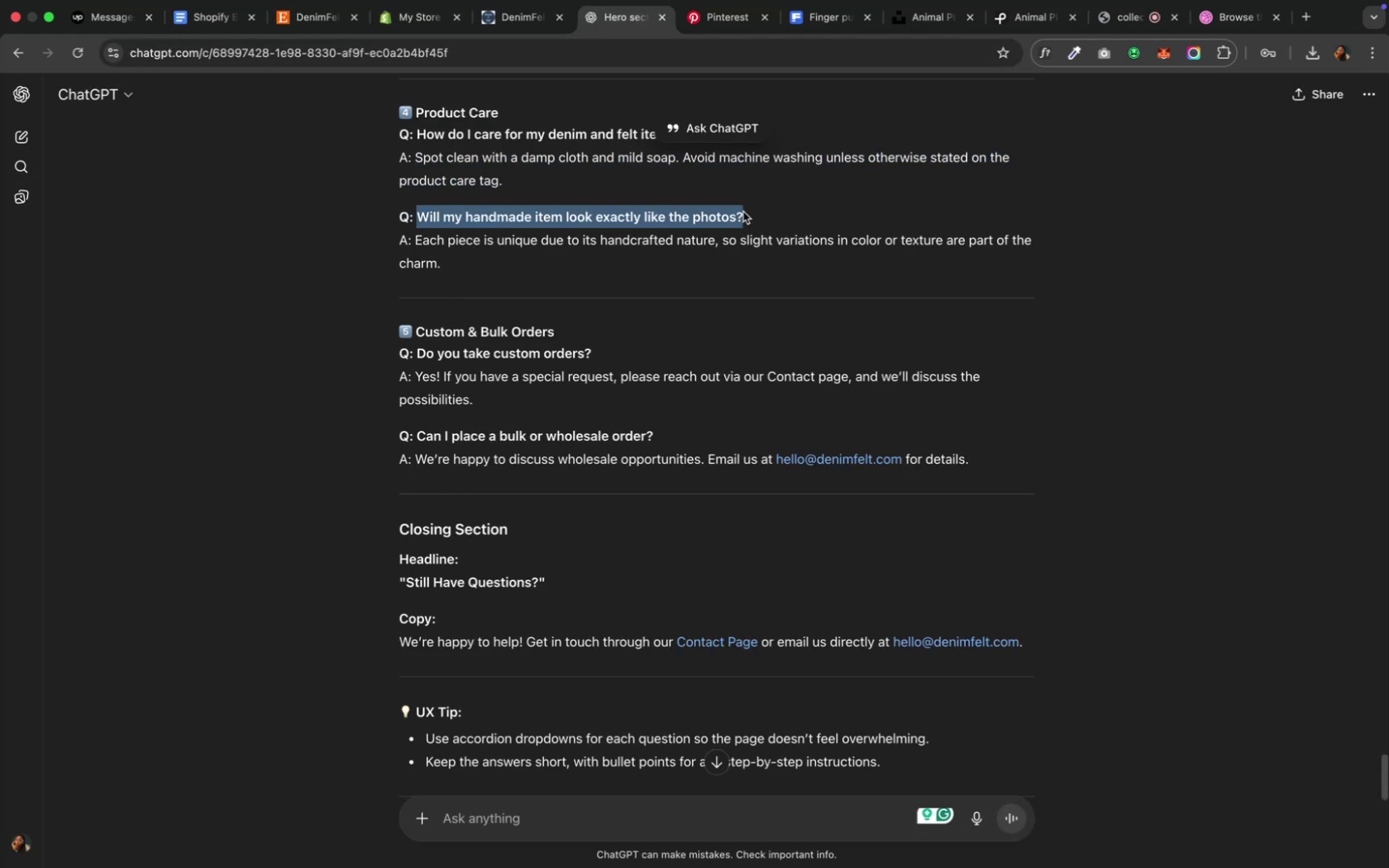 
key(Meta+C)
 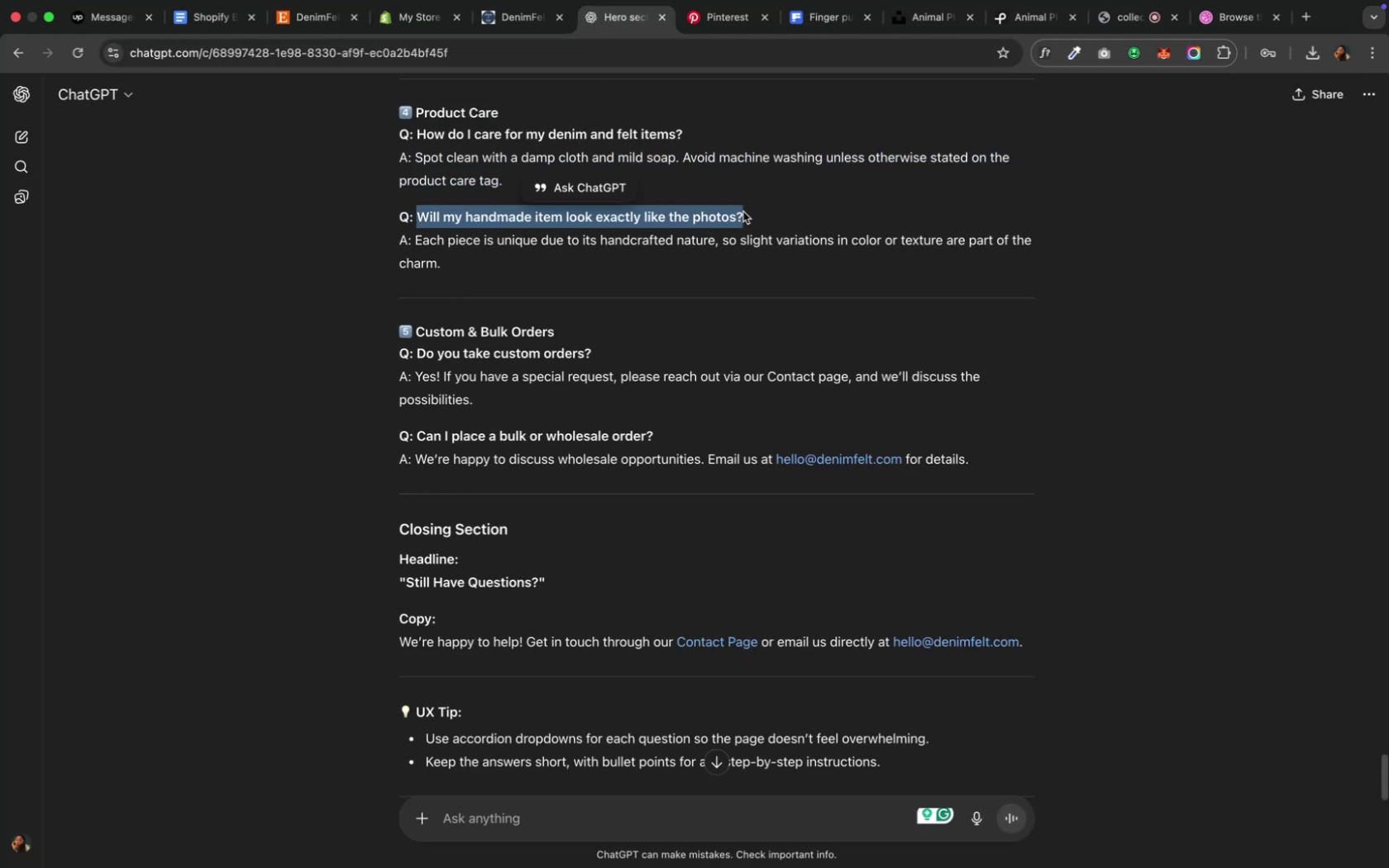 
key(Meta+C)
 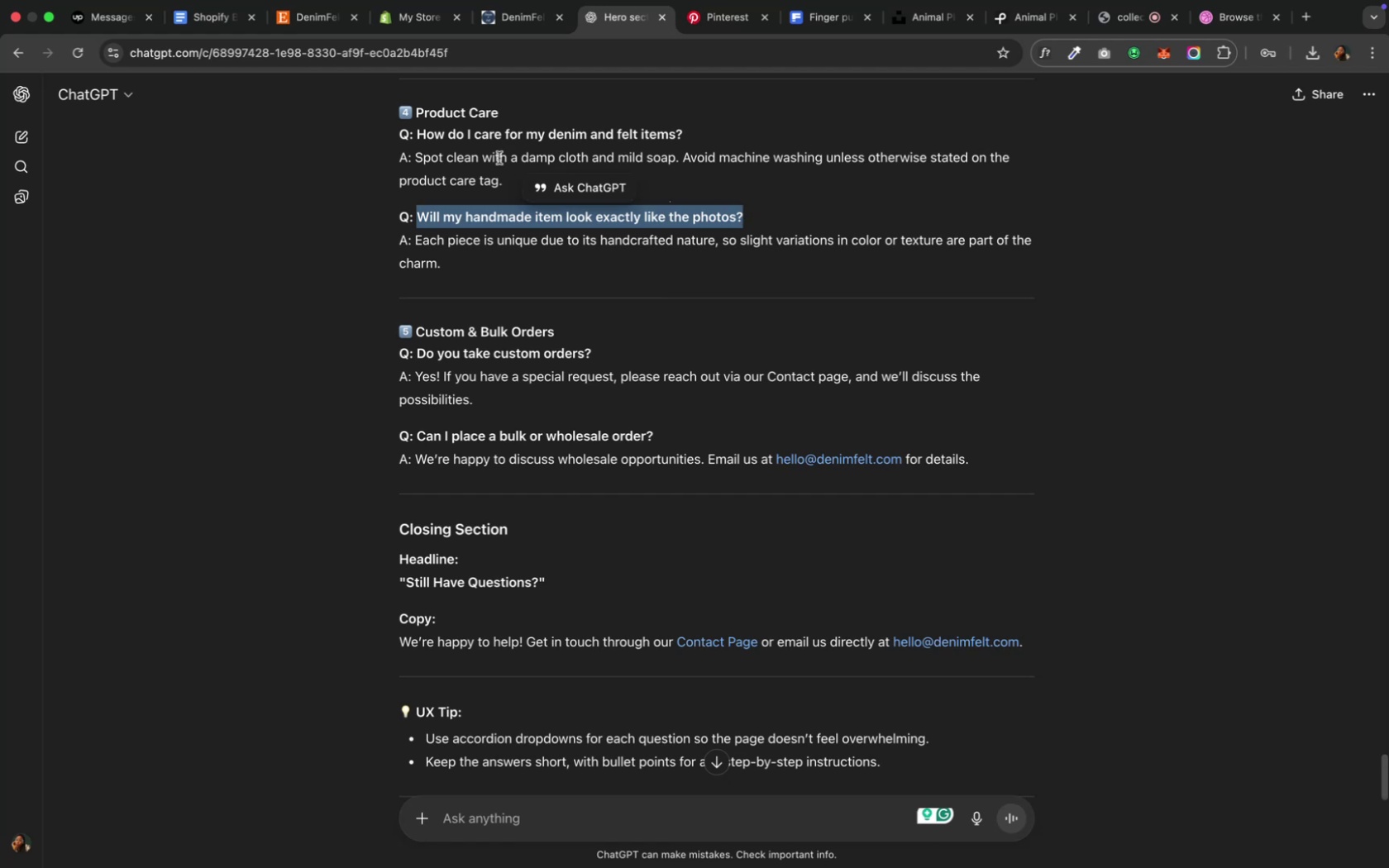 
left_click([387, 21])
 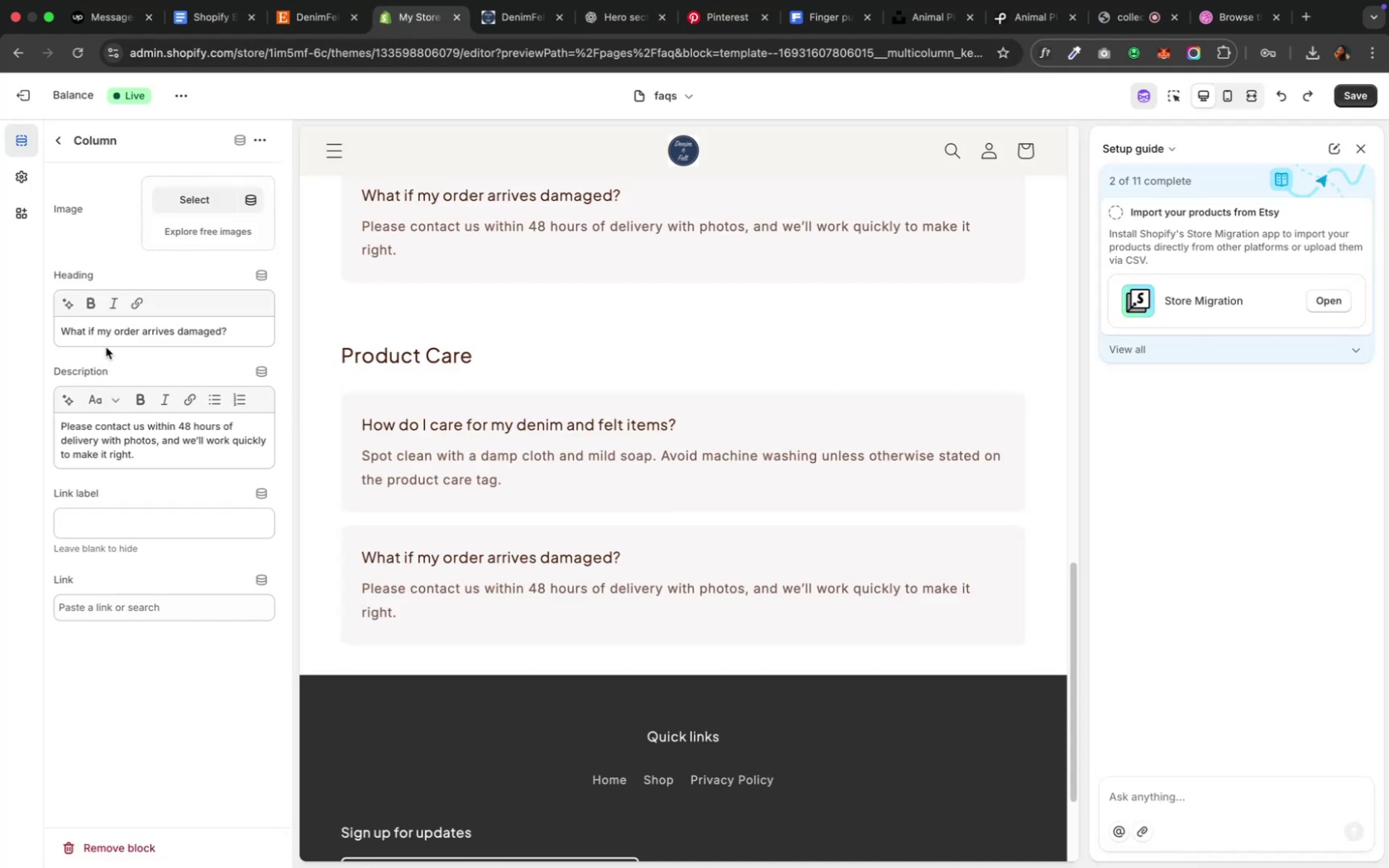 
left_click([108, 335])
 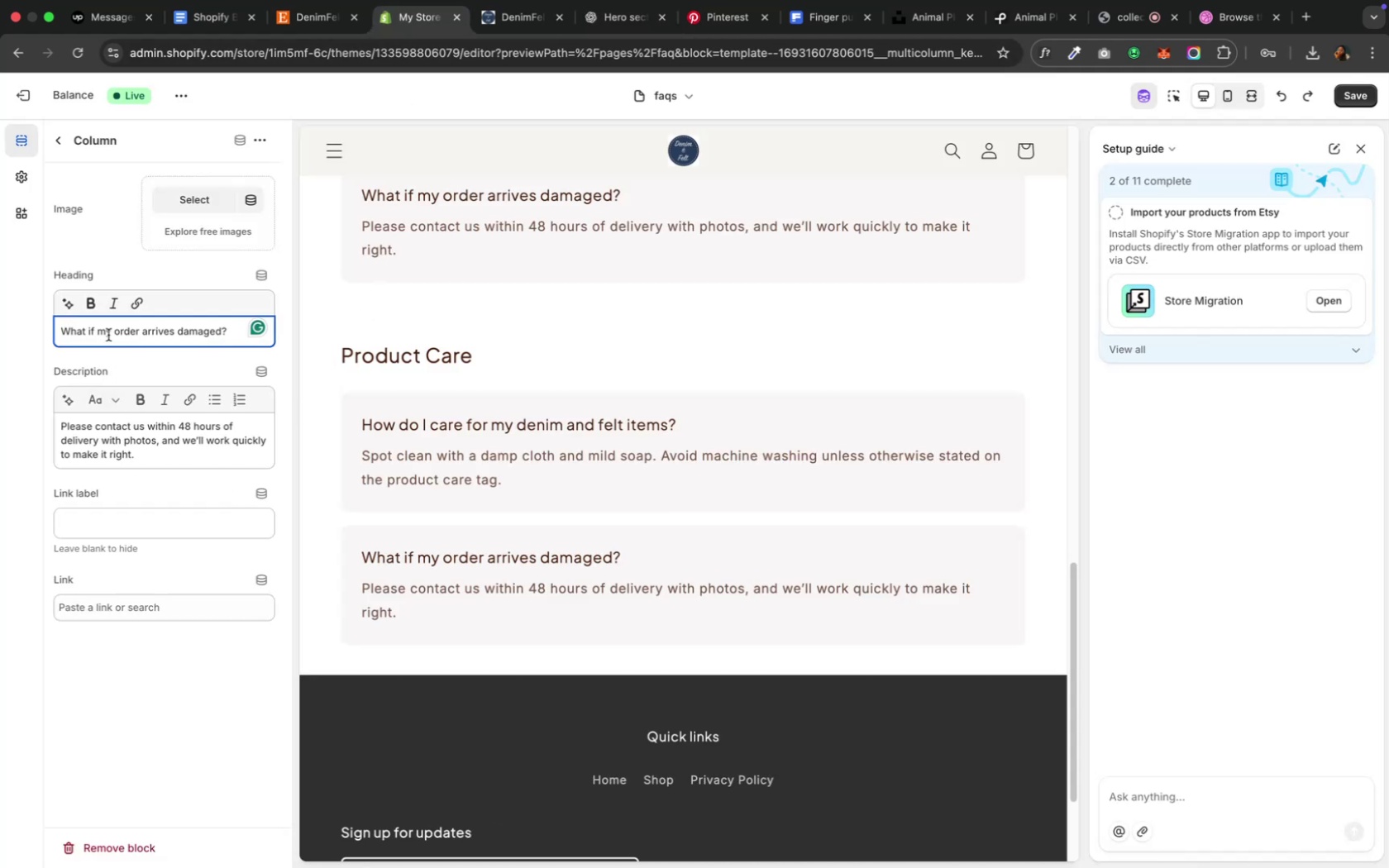 
key(Meta+A)
 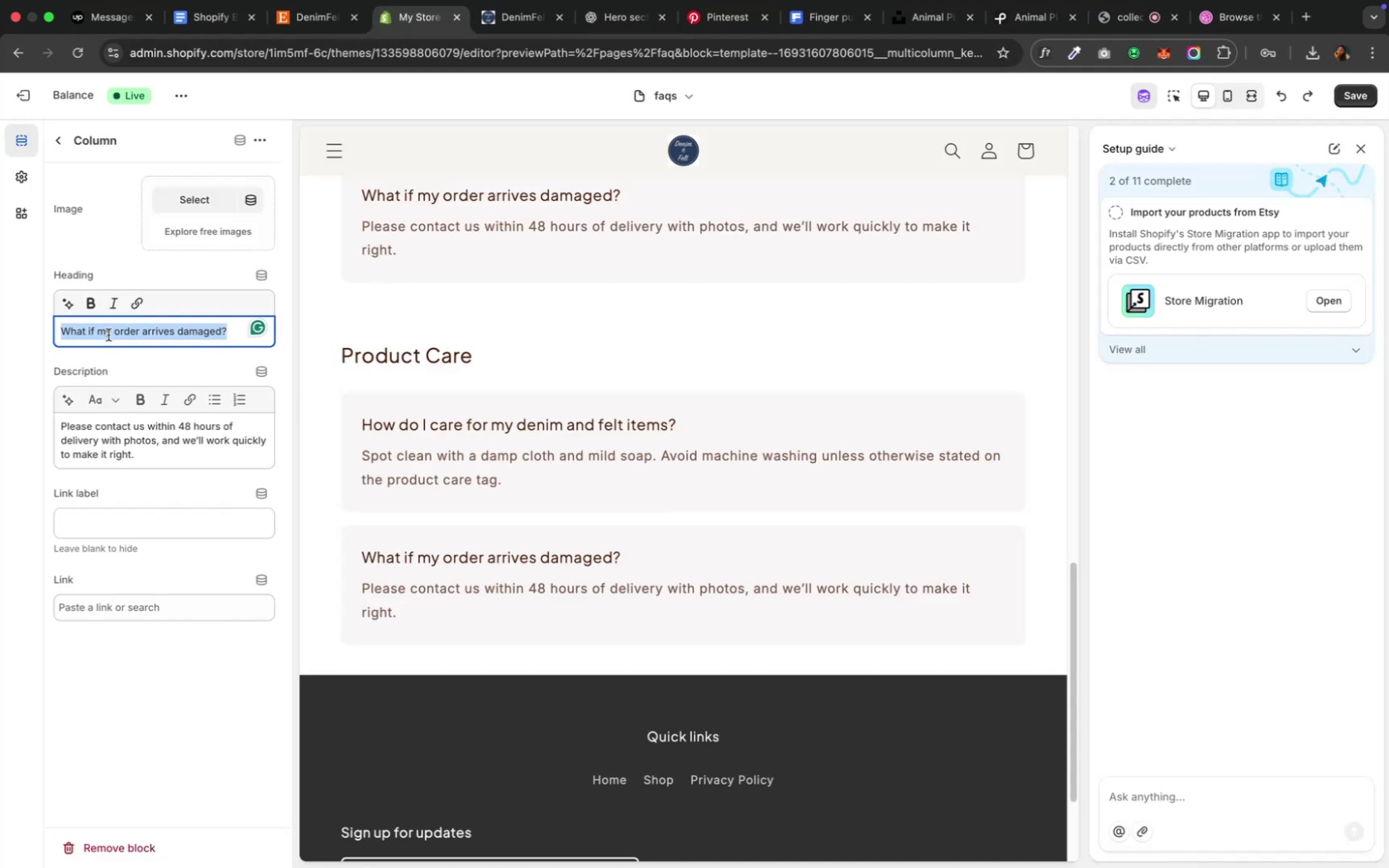 
key(Meta+V)
 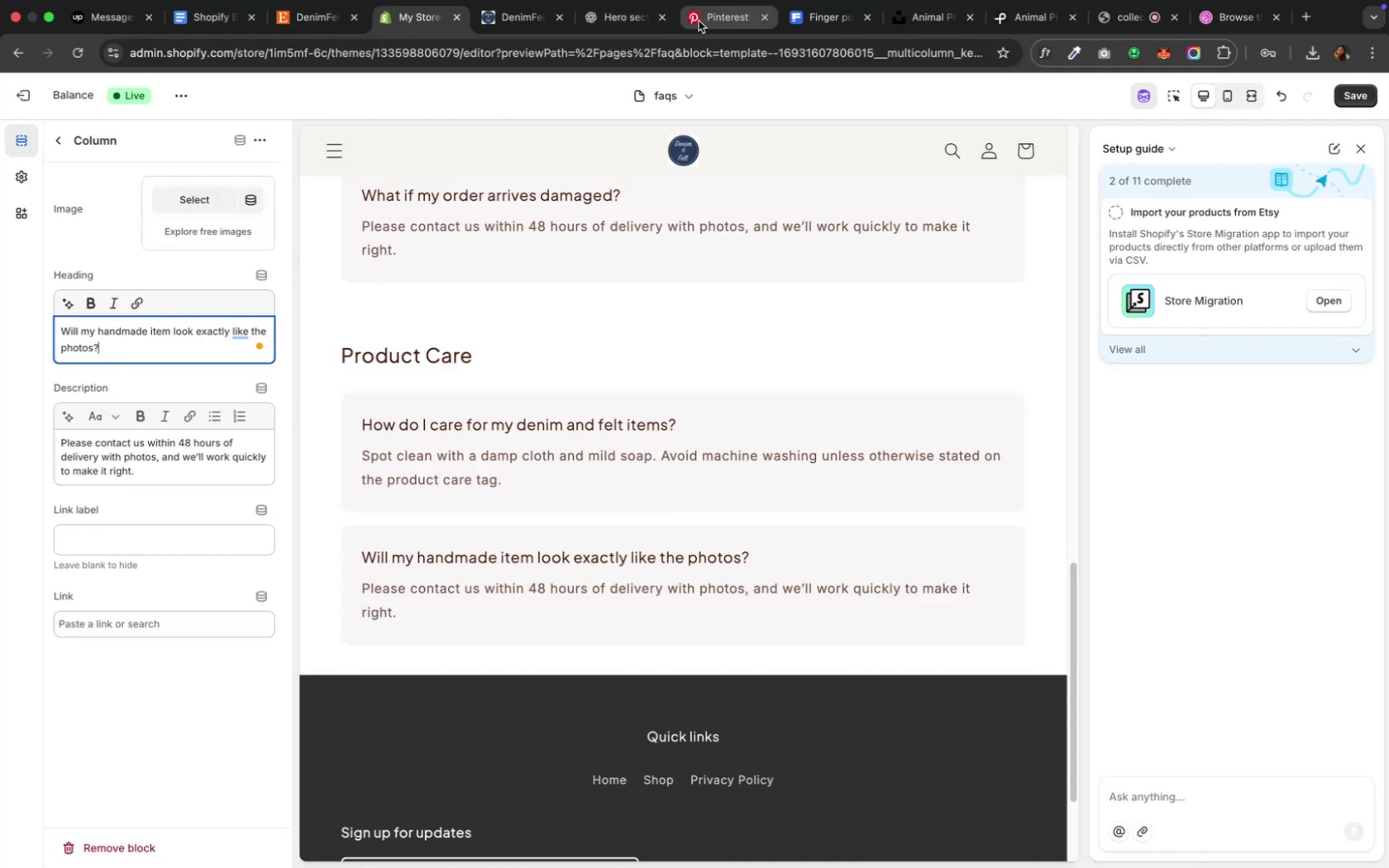 
left_click([612, 28])
 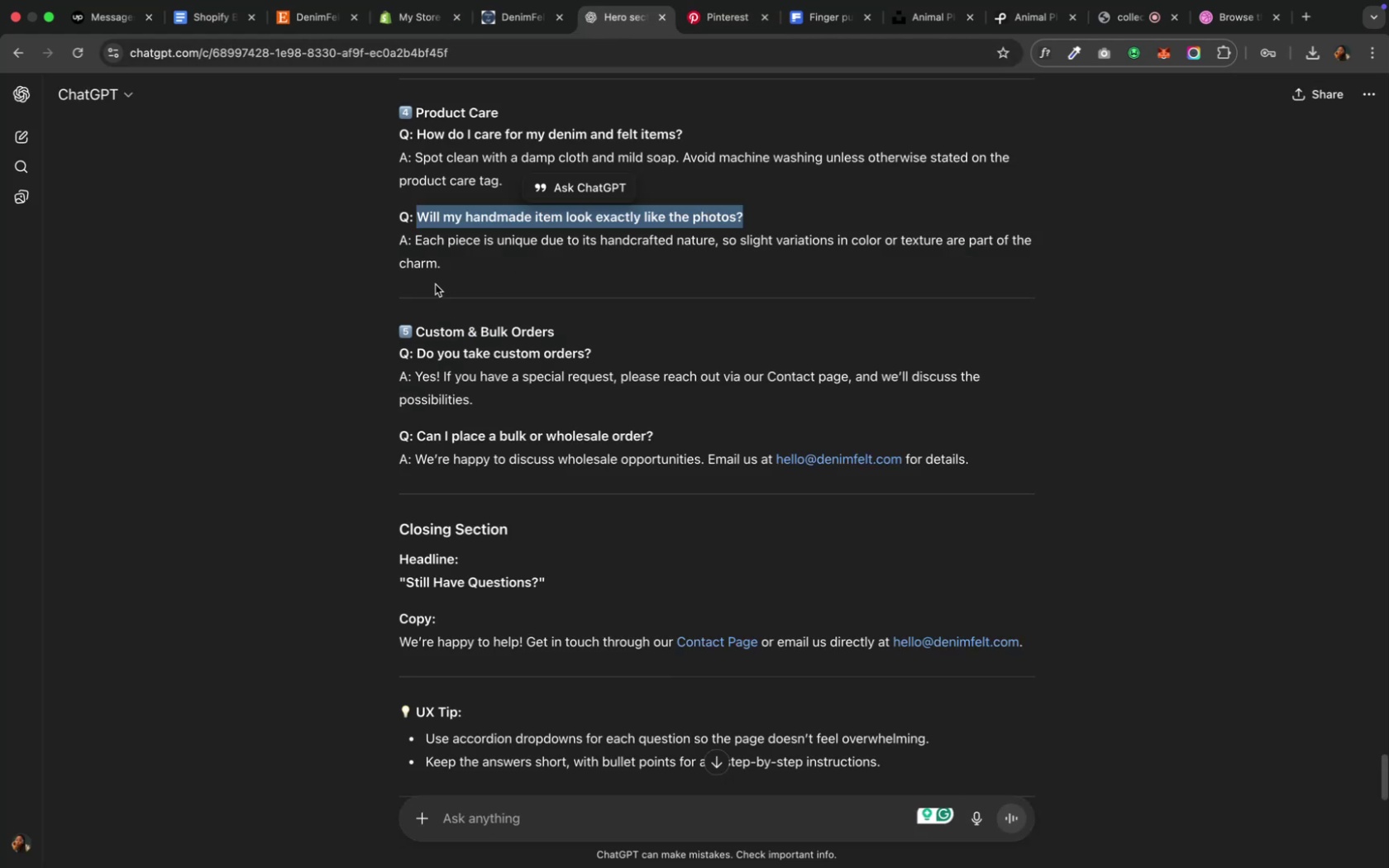 
left_click([442, 276])
 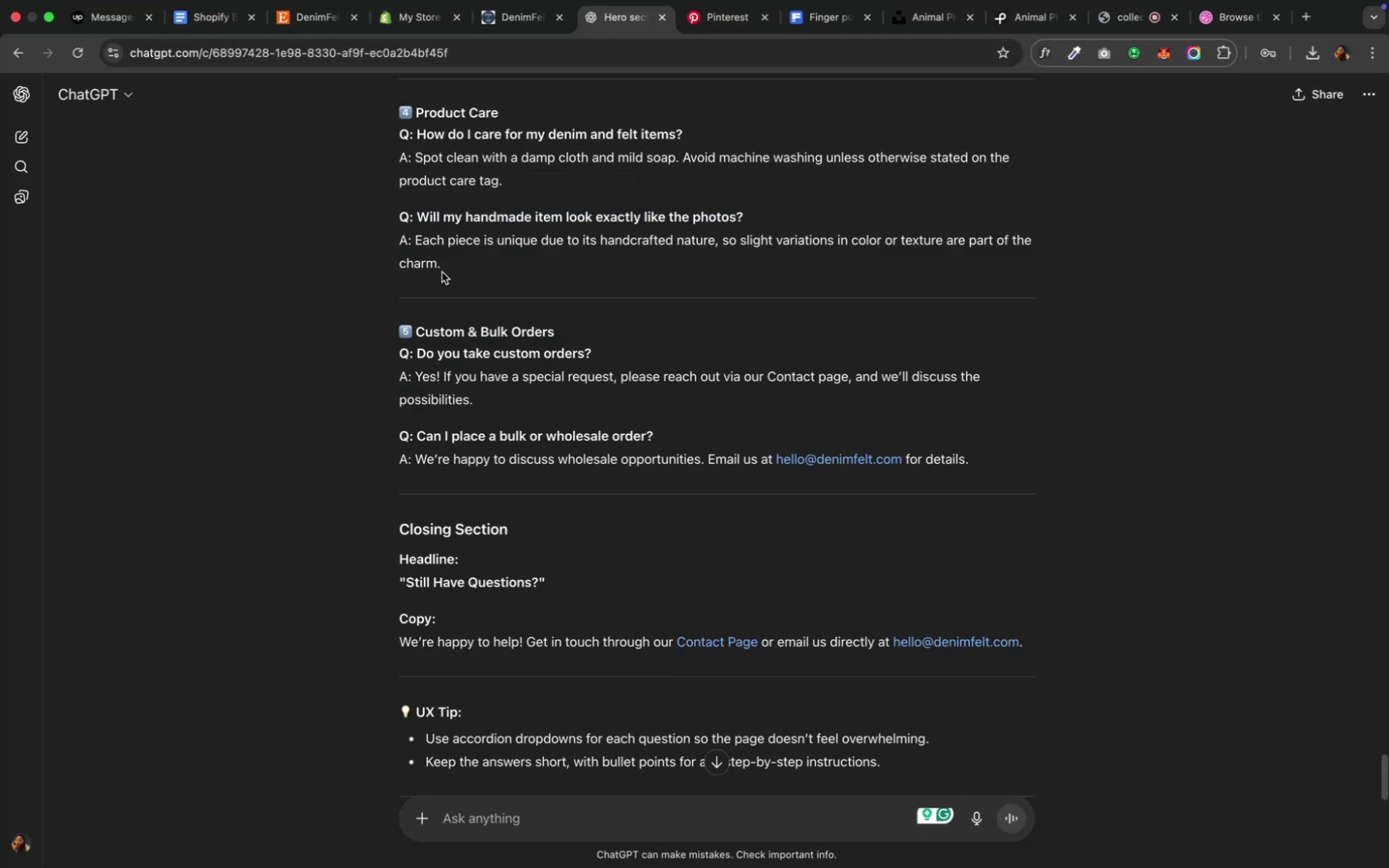 
left_click_drag(start_coordinate=[442, 272], to_coordinate=[417, 245])
 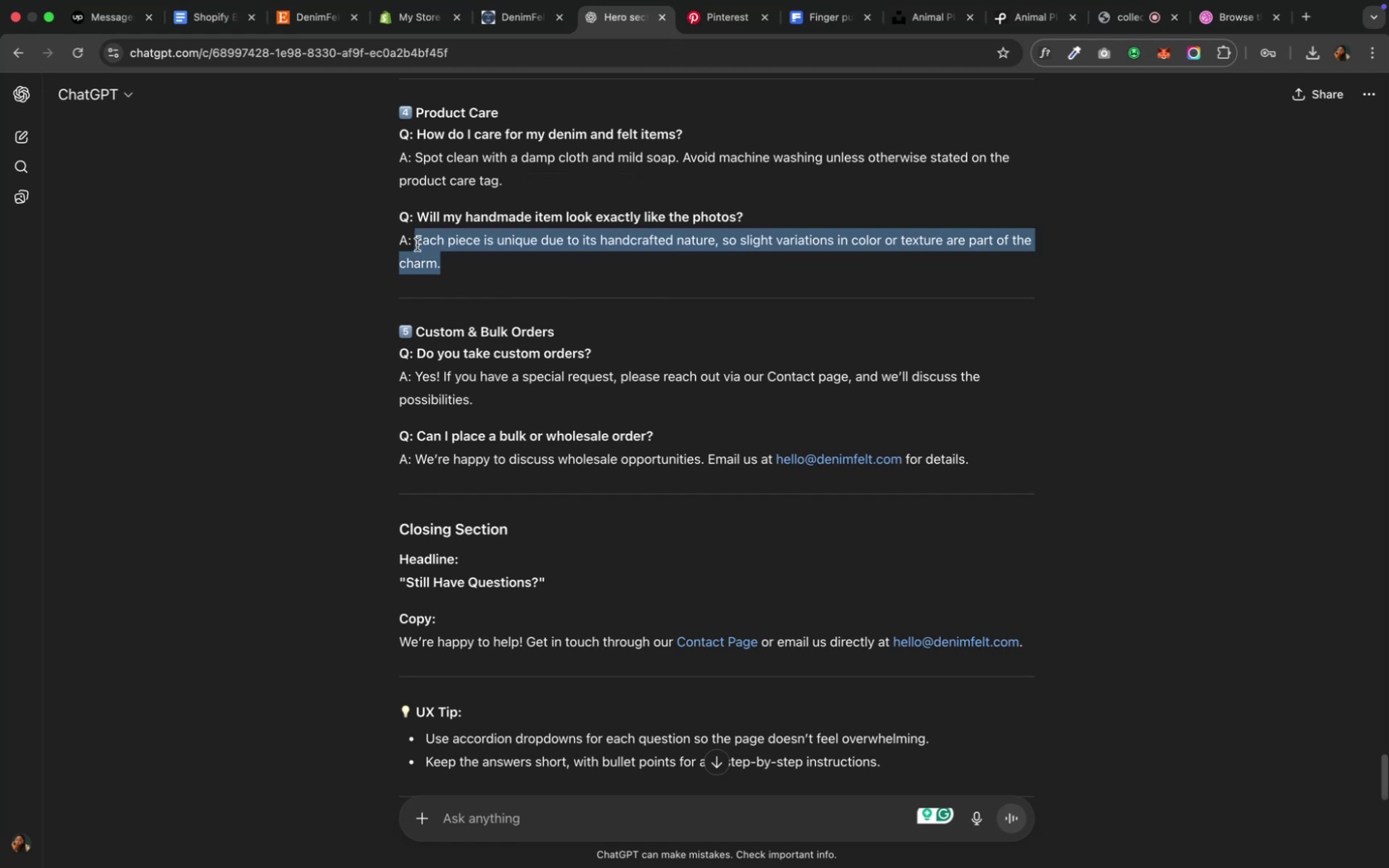 
key(Meta+C)
 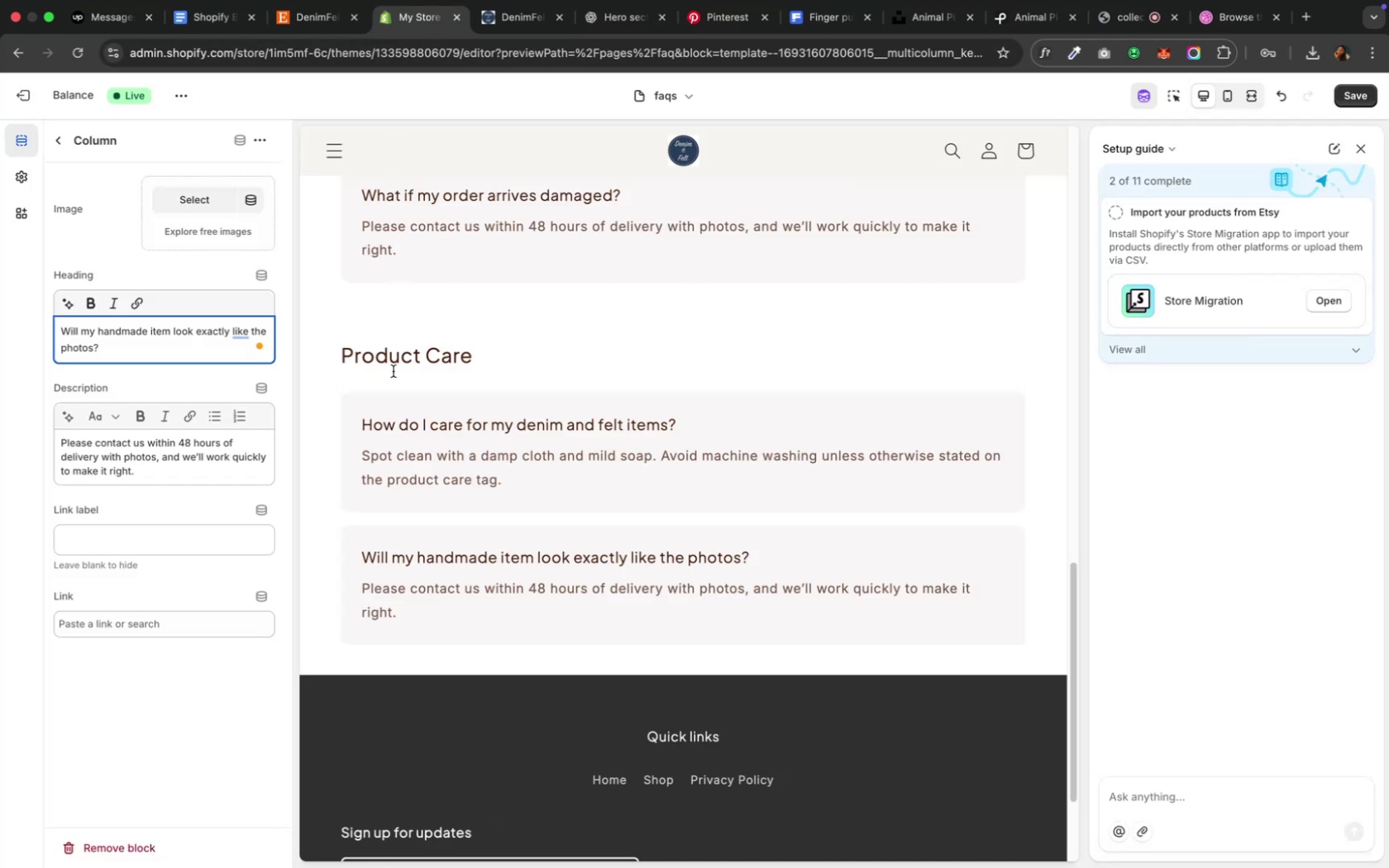 
left_click([133, 446])
 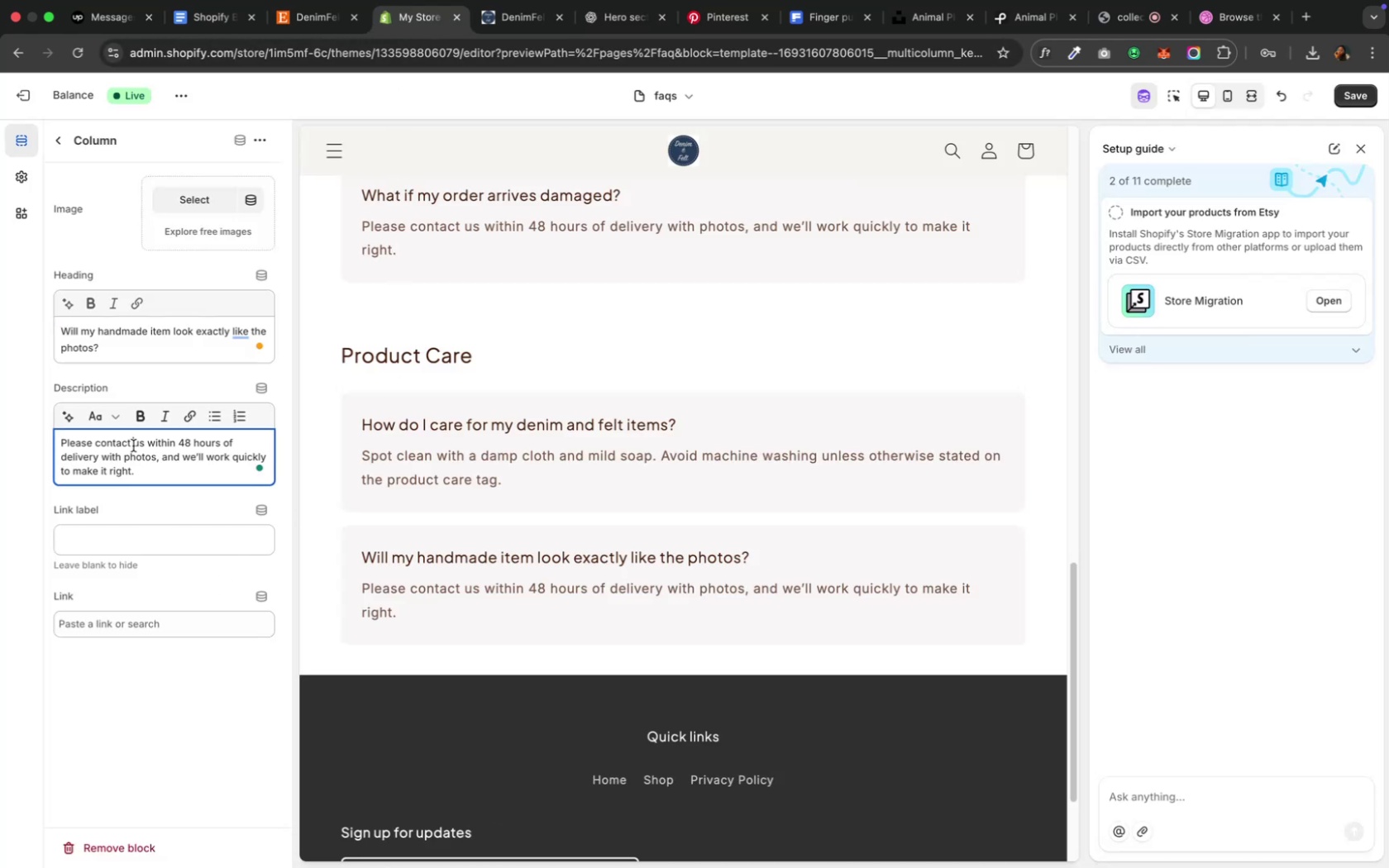 
key(Meta+A)
 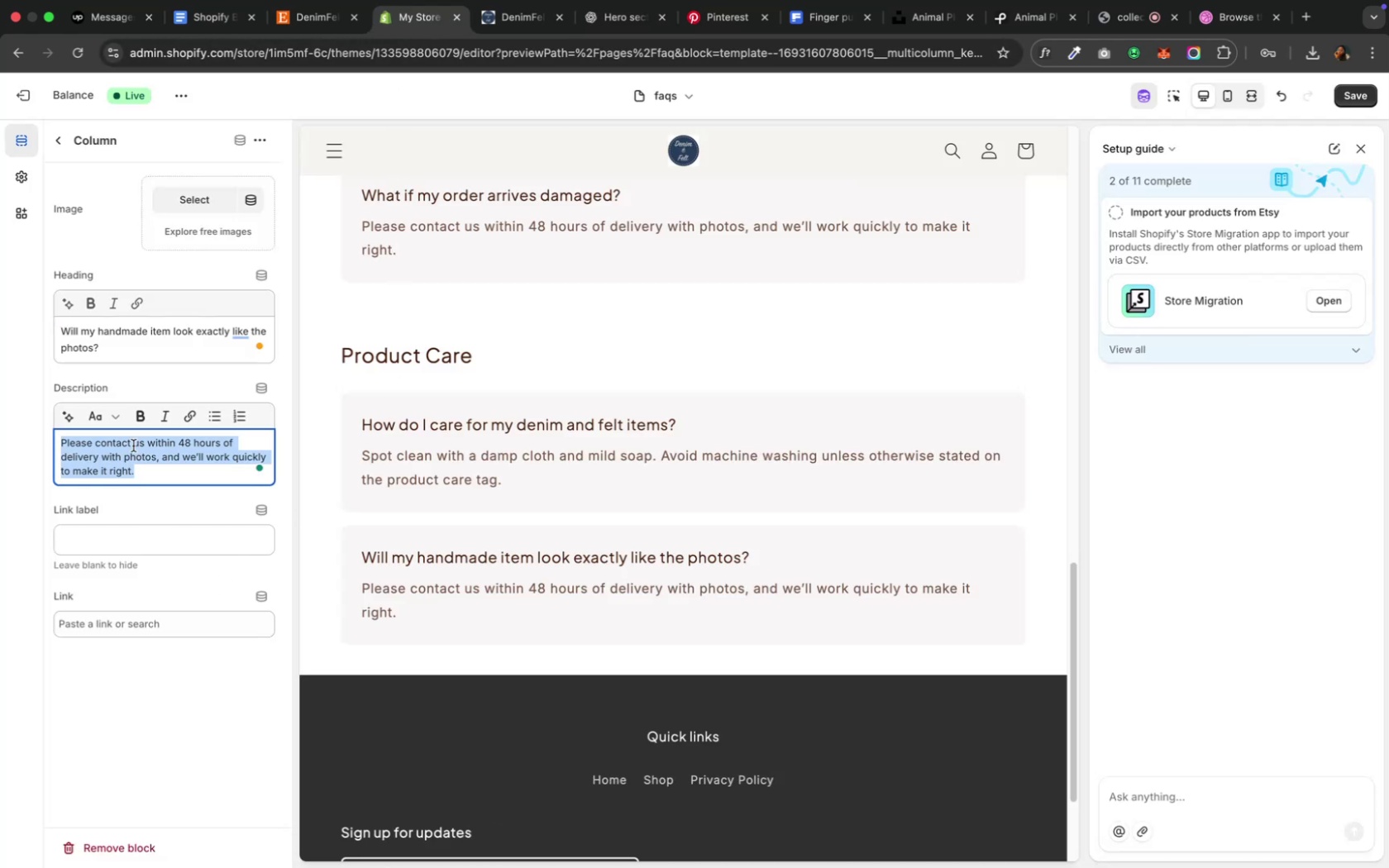 
key(Meta+V)
 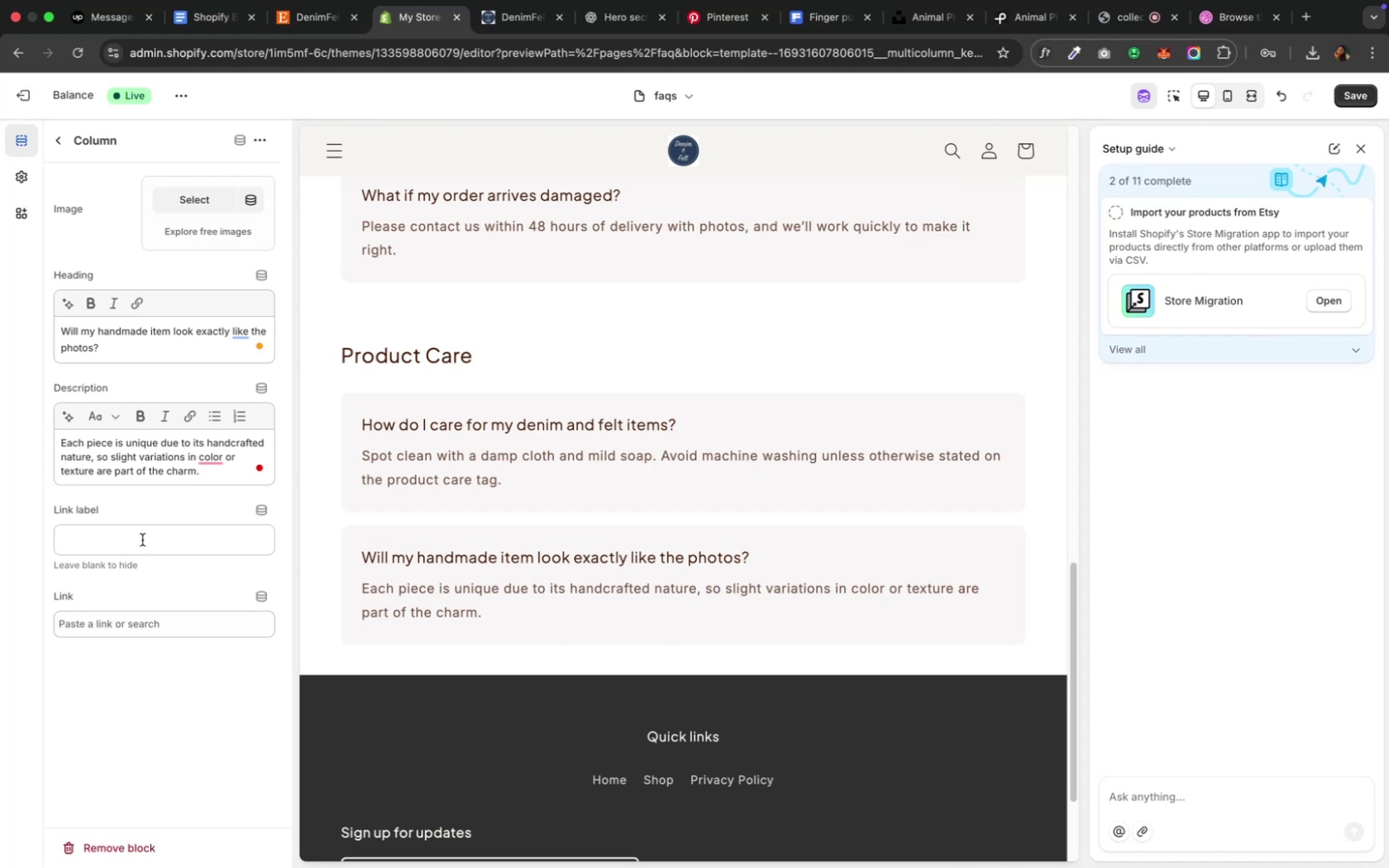 
wait(5.87)
 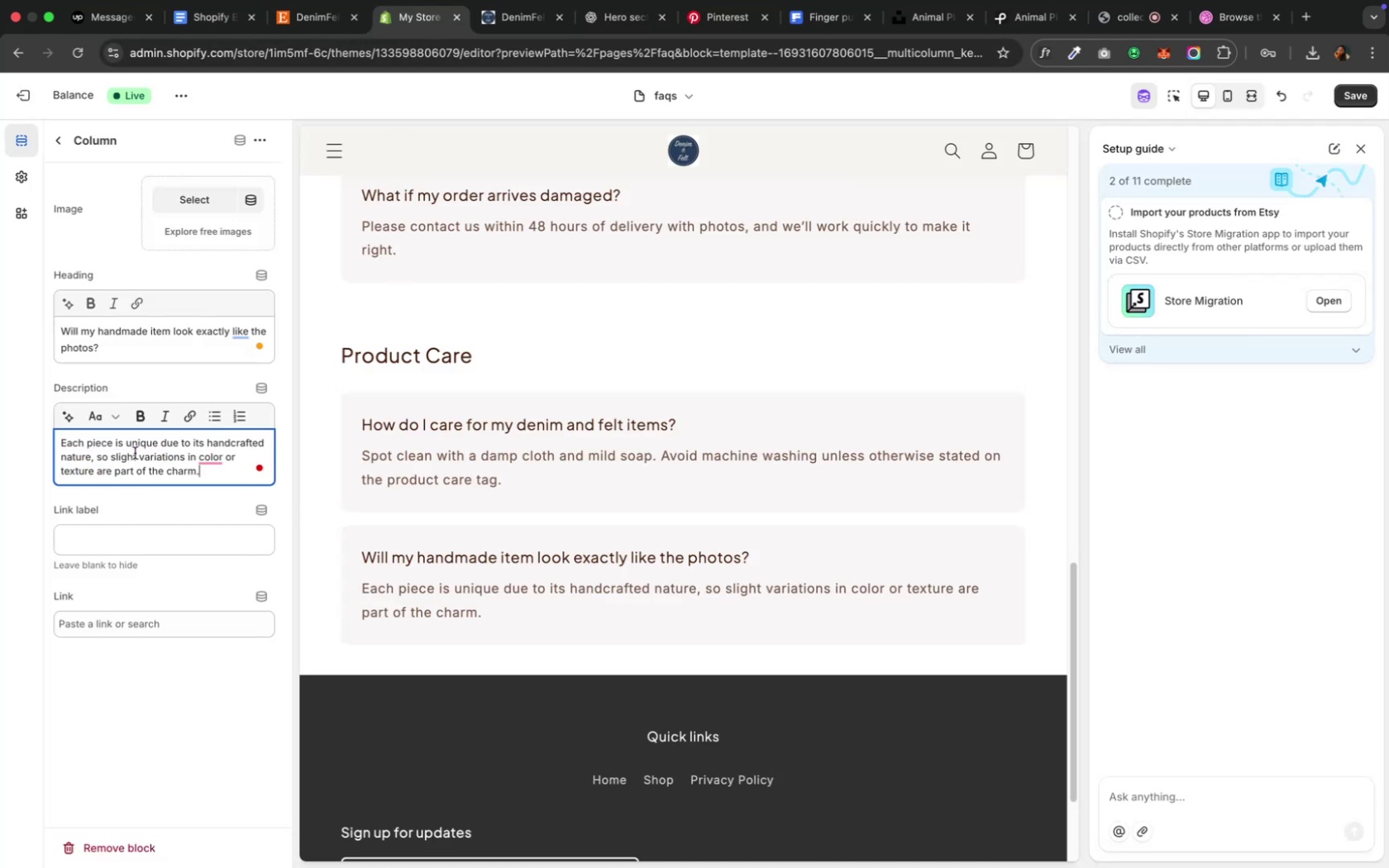 
left_click([61, 148])
 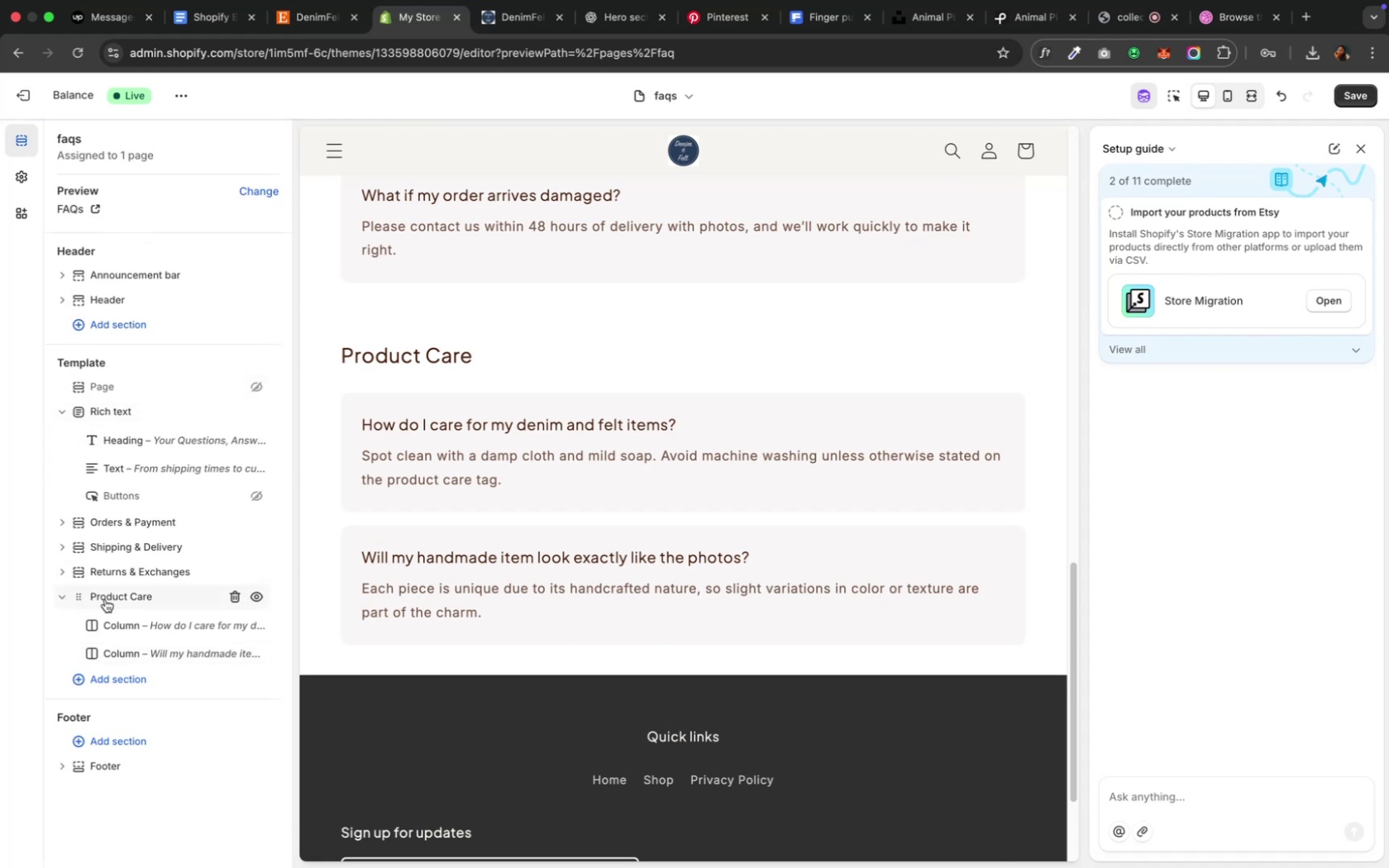 
left_click([63, 602])
 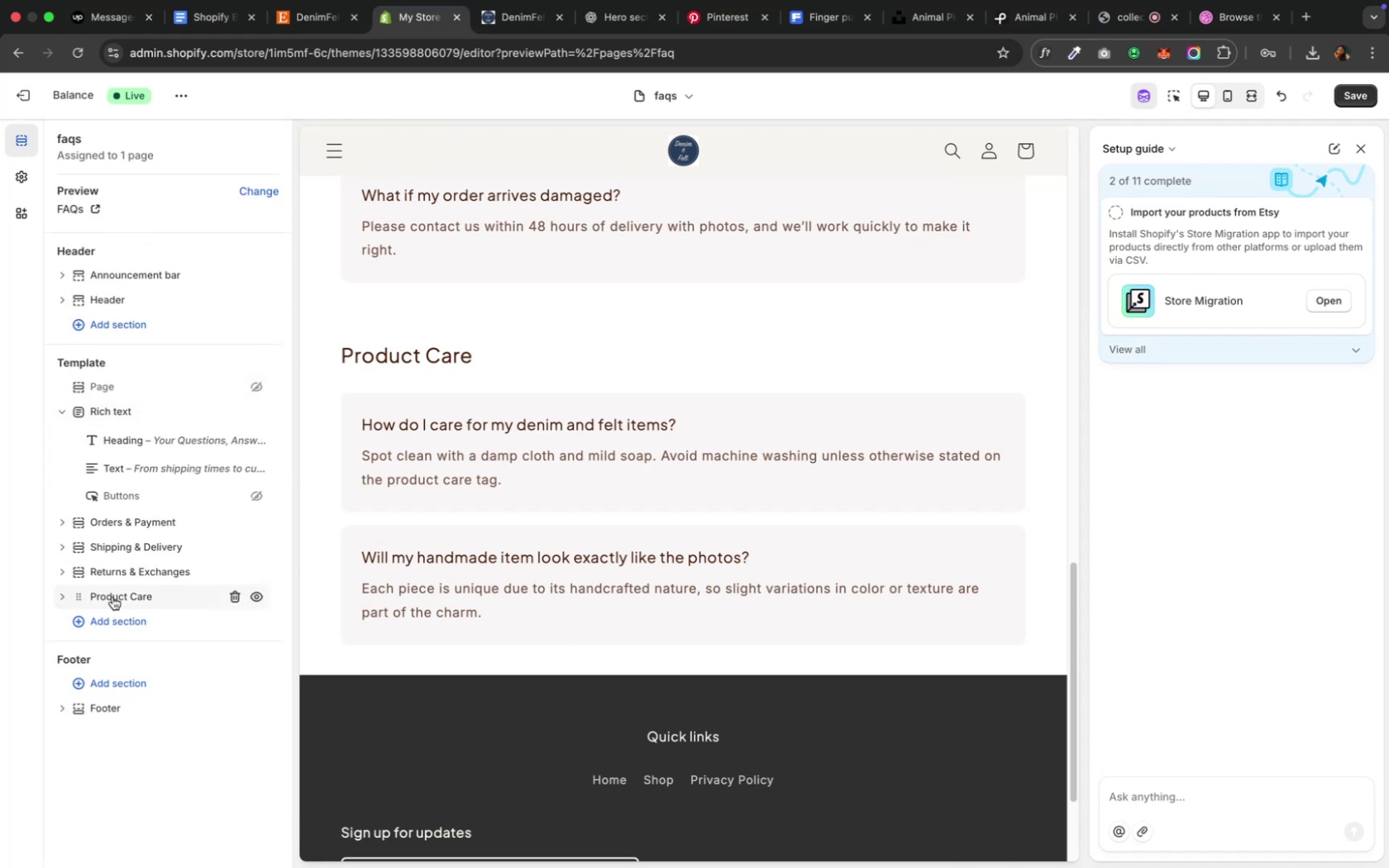 
right_click([121, 597])
 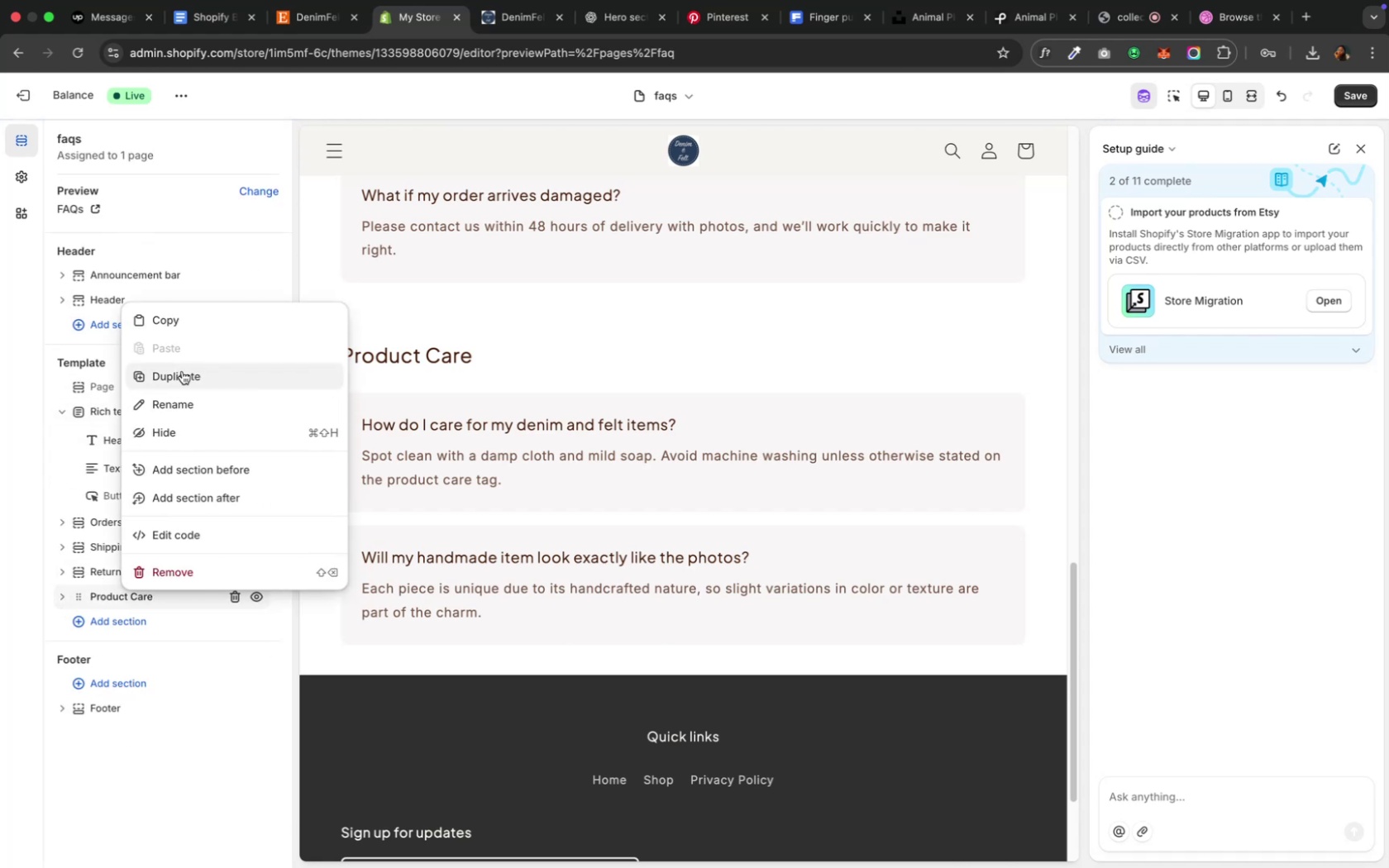 
left_click([182, 371])
 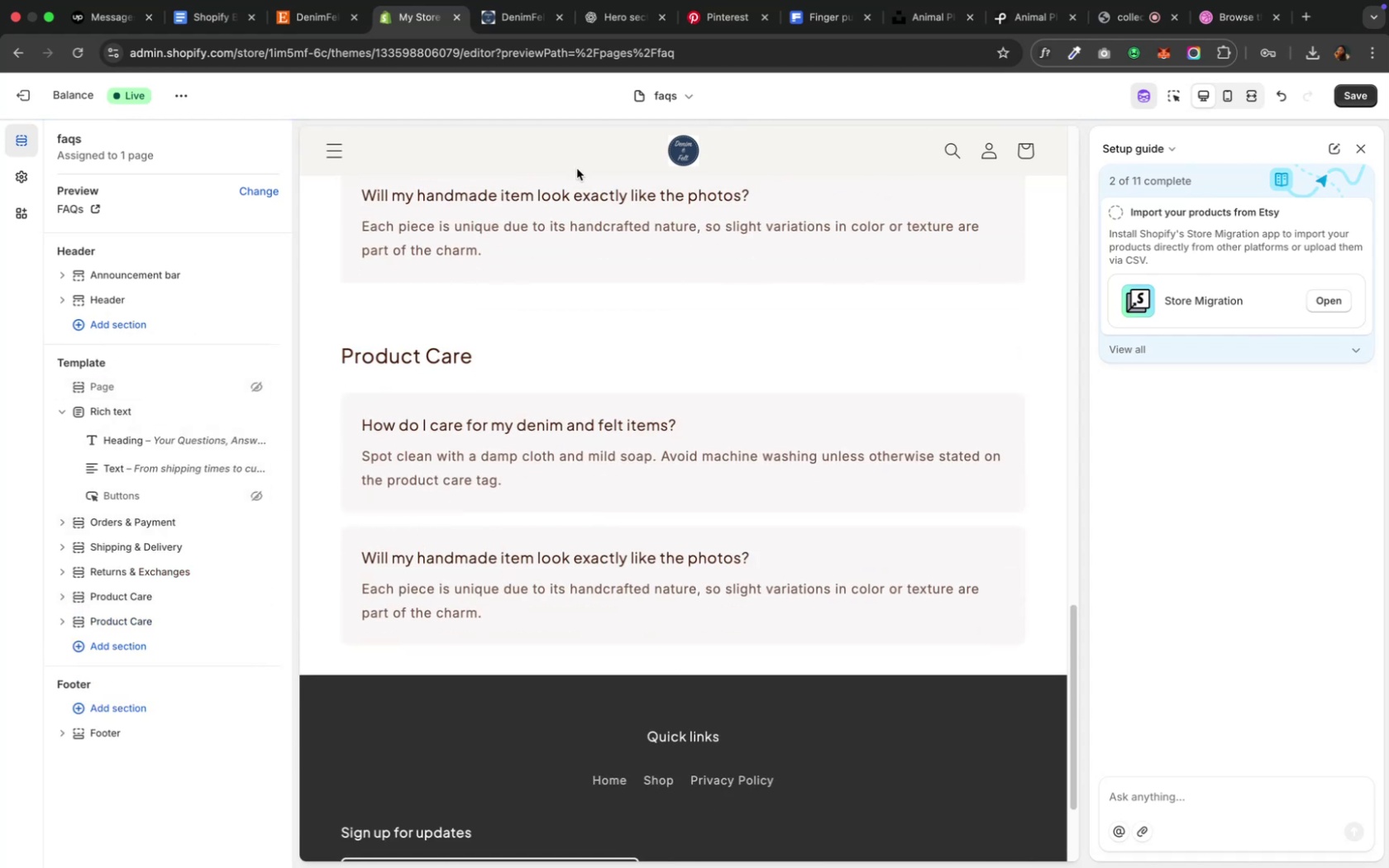 
mouse_move([671, 52])
 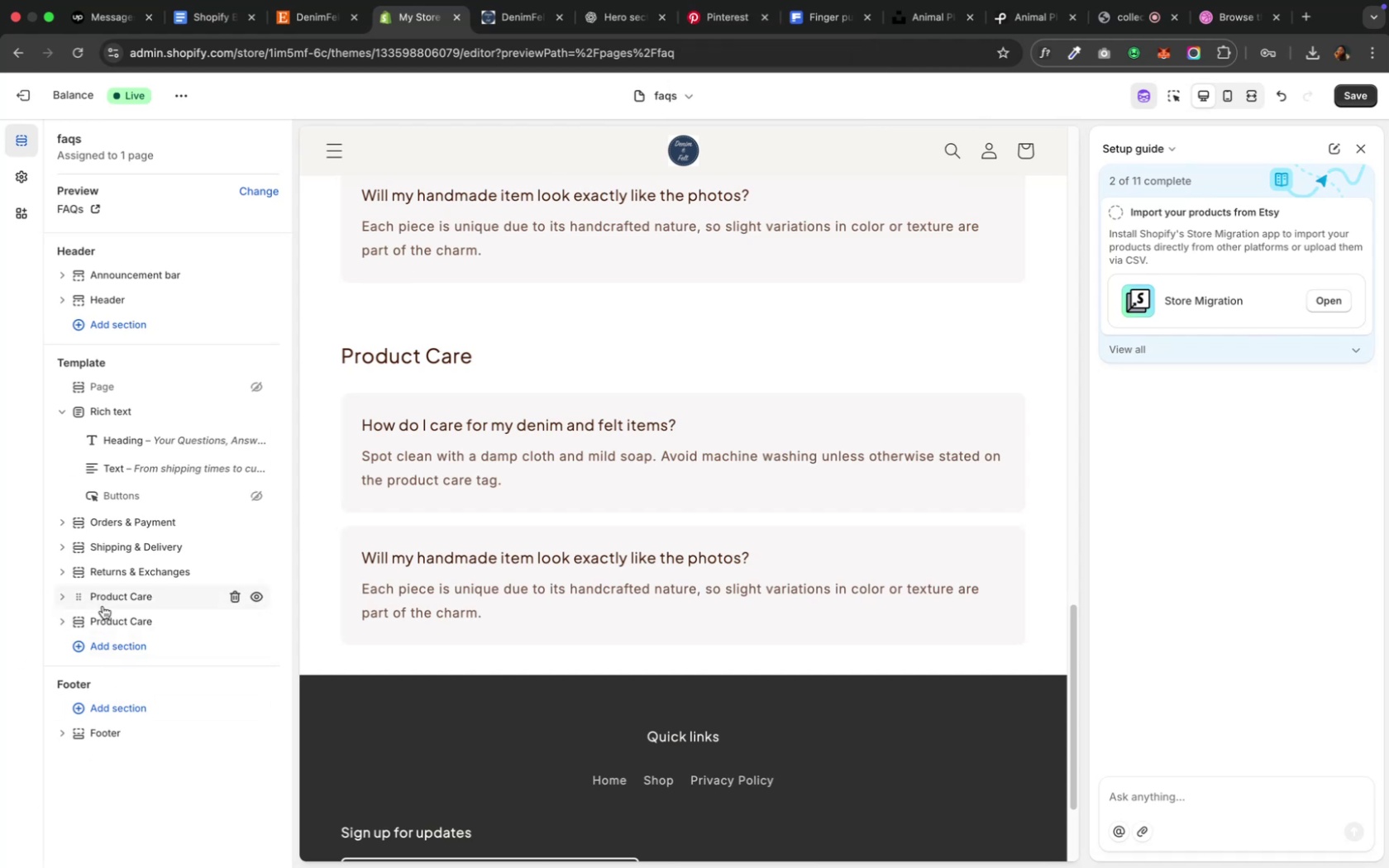 
right_click([101, 617])
 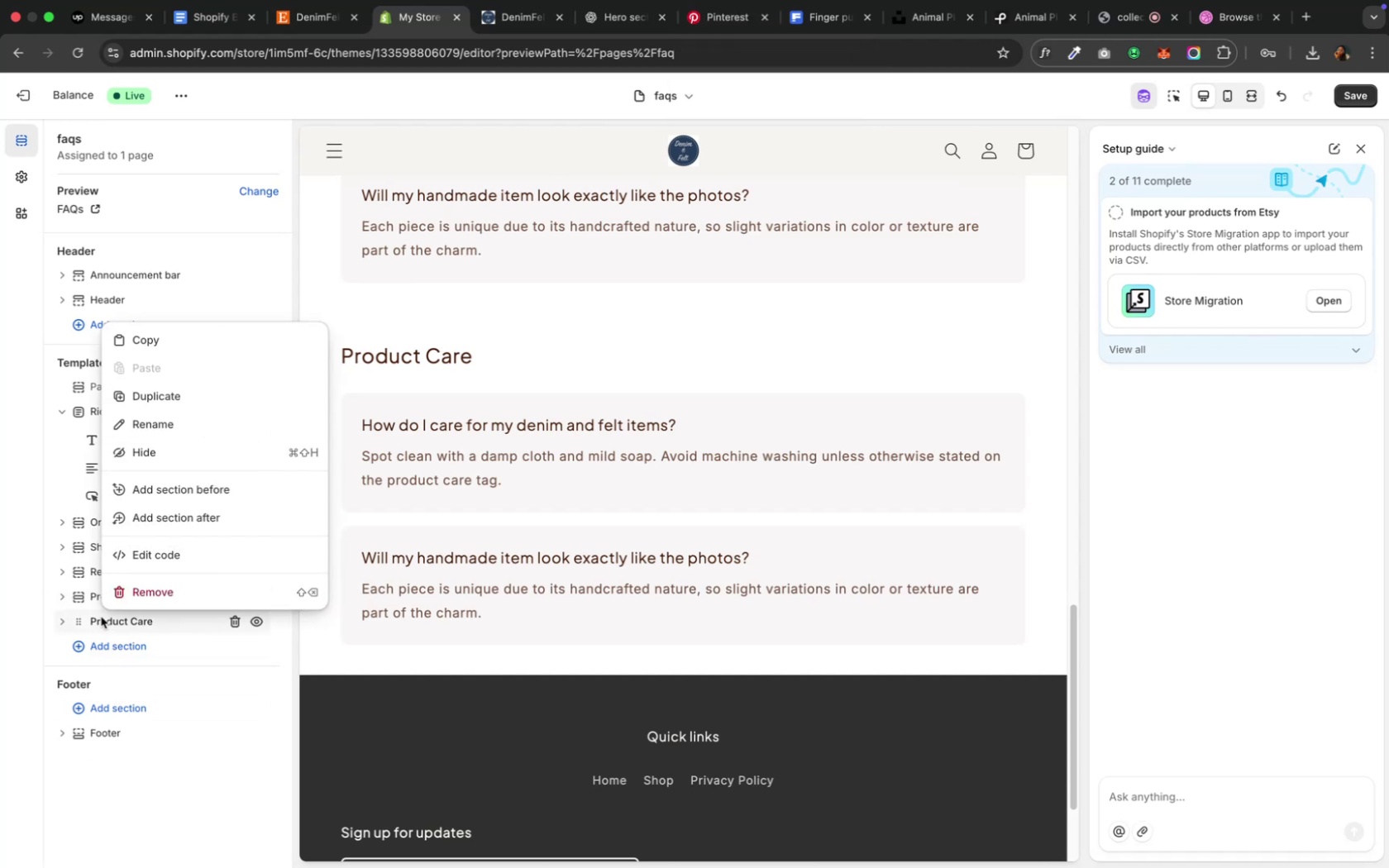 
left_click([101, 617])
 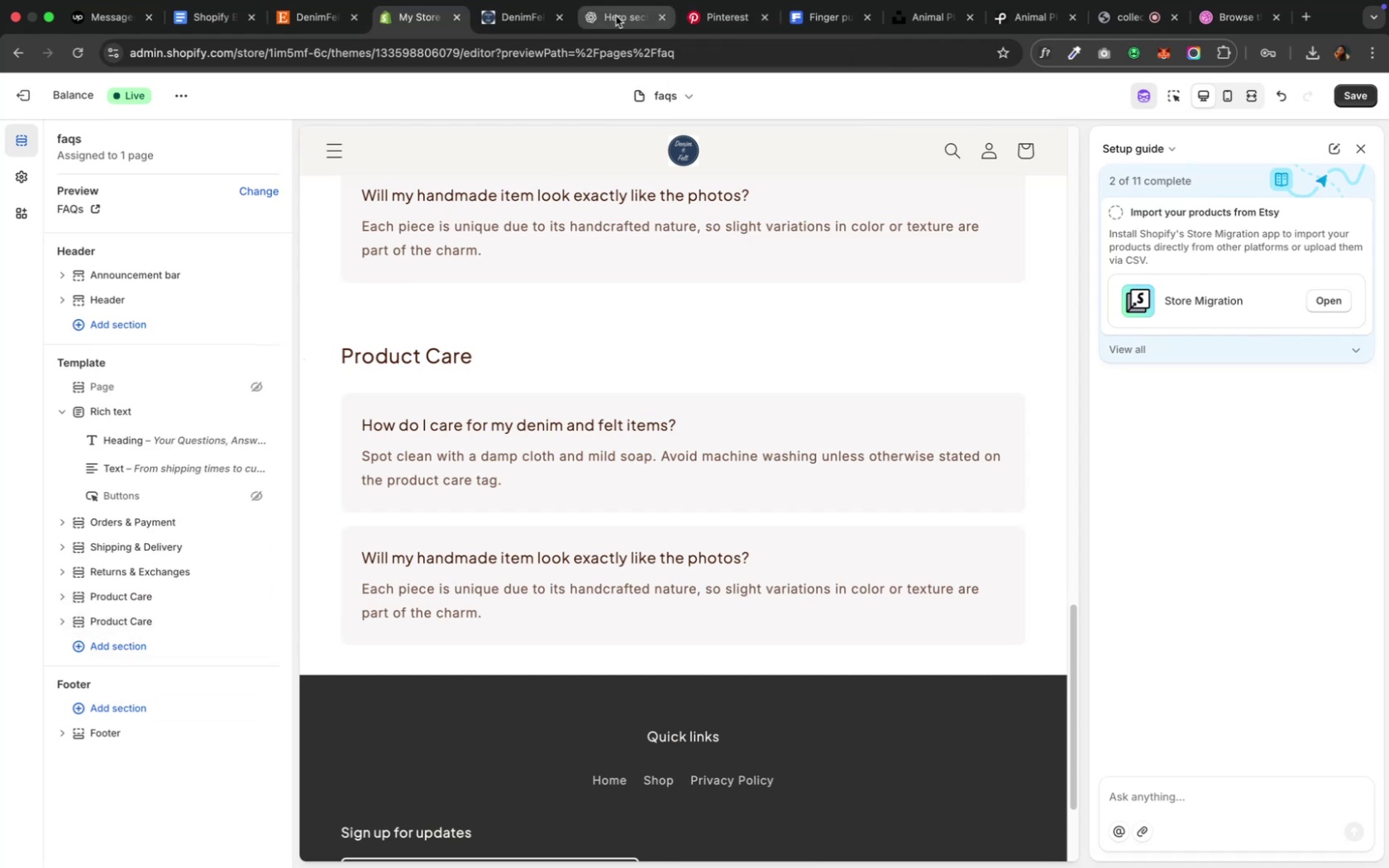 
left_click([615, 16])
 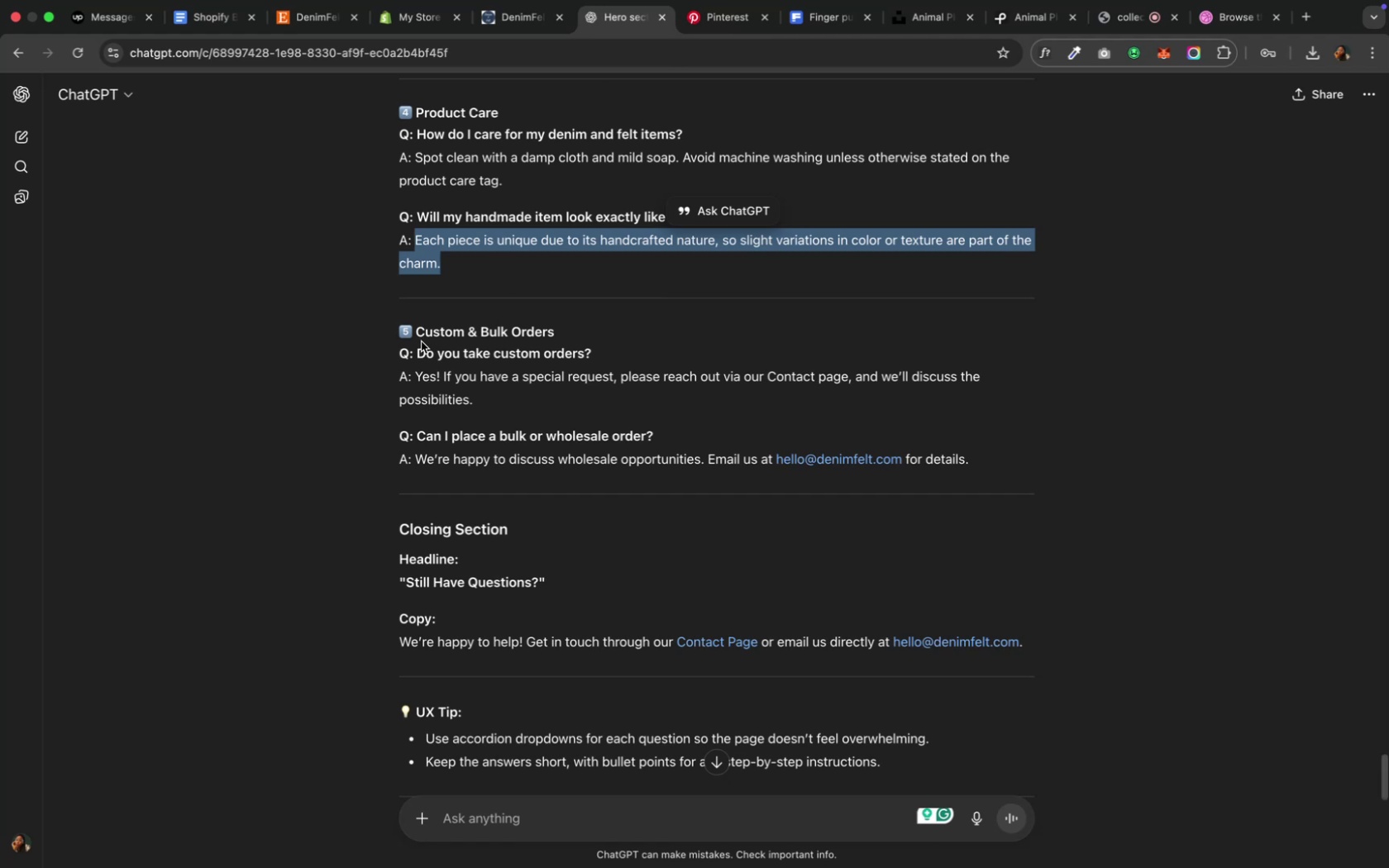 
left_click_drag(start_coordinate=[420, 333], to_coordinate=[553, 324])
 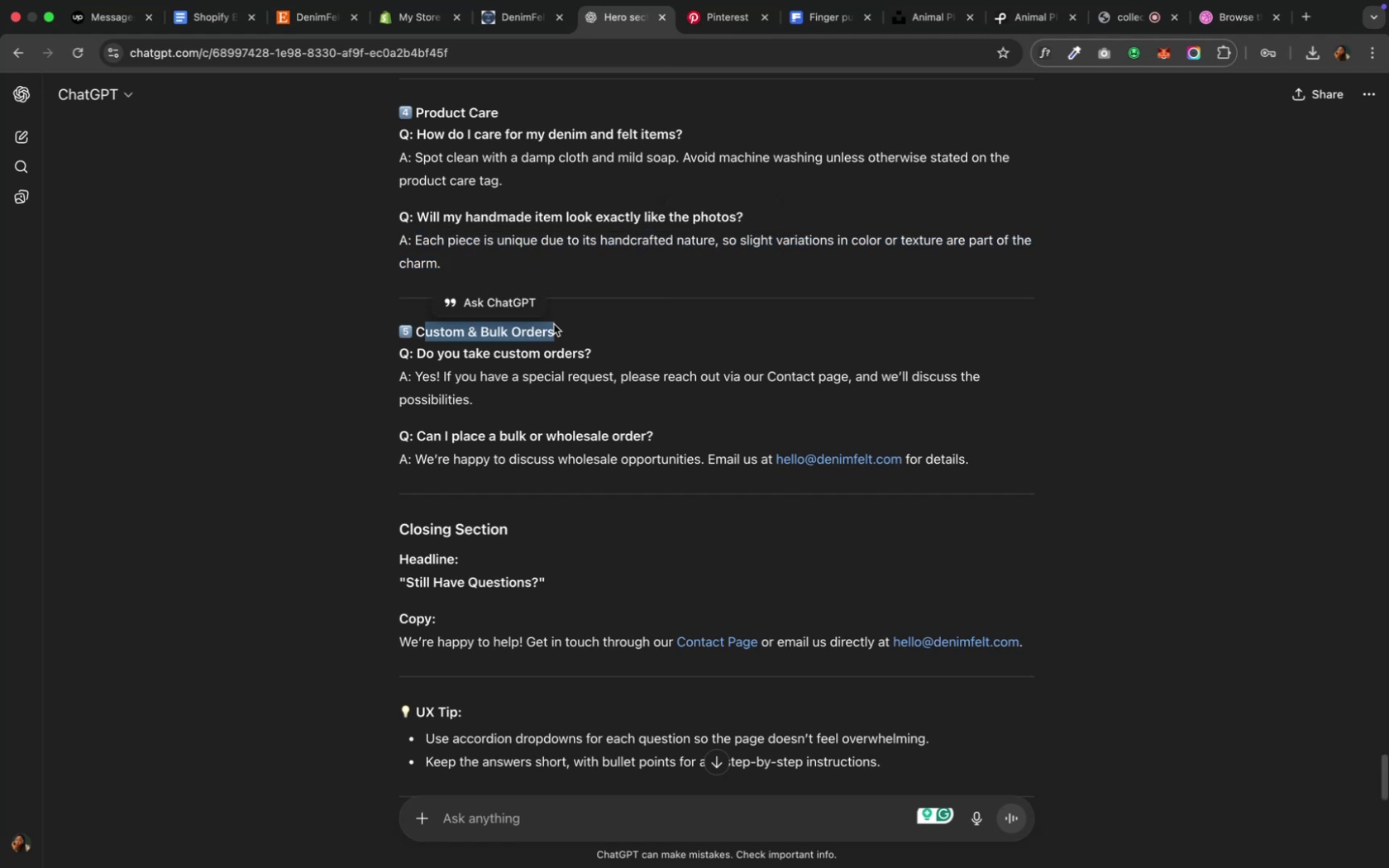 
key(Meta+C)
 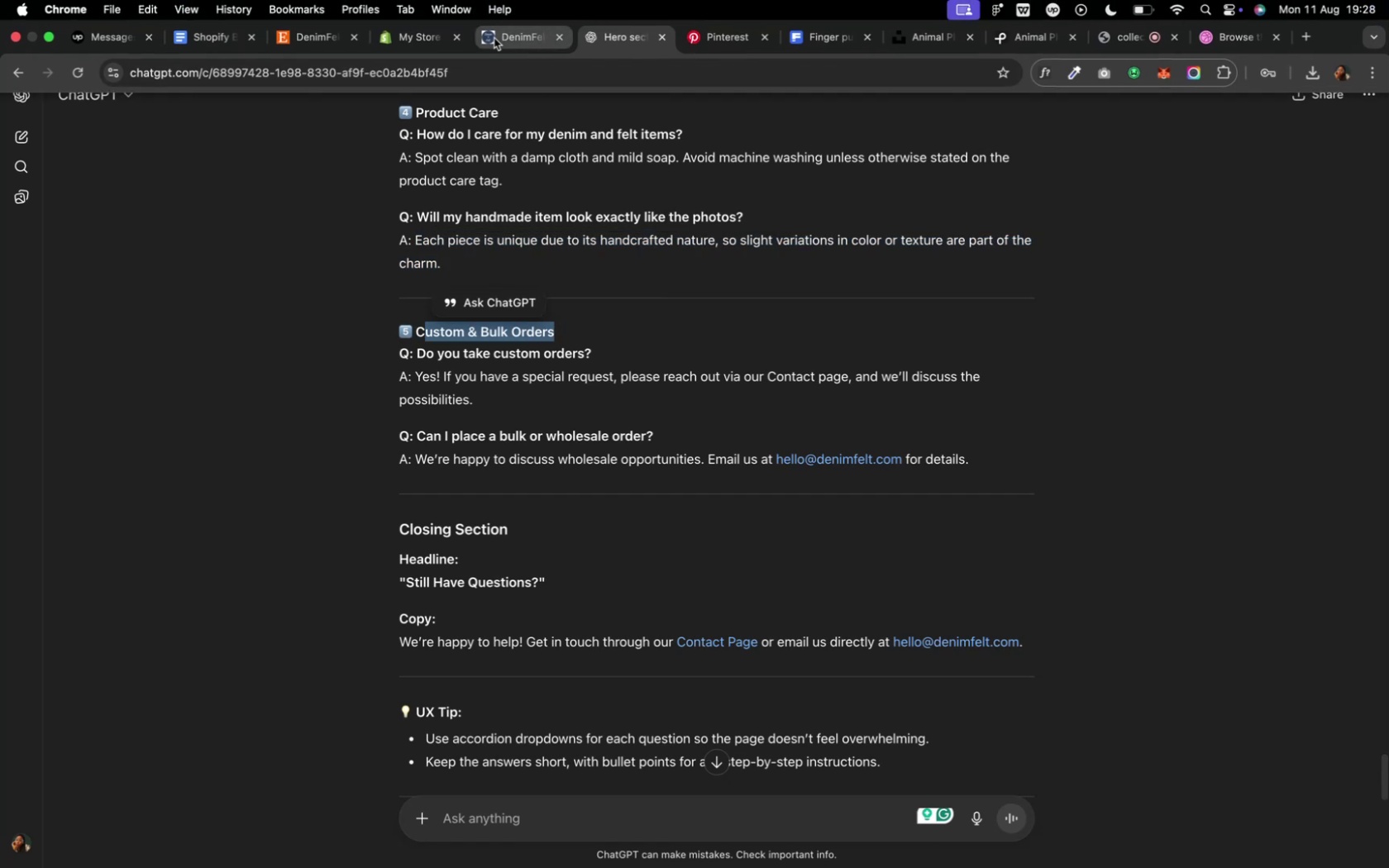 
left_click([408, 45])
 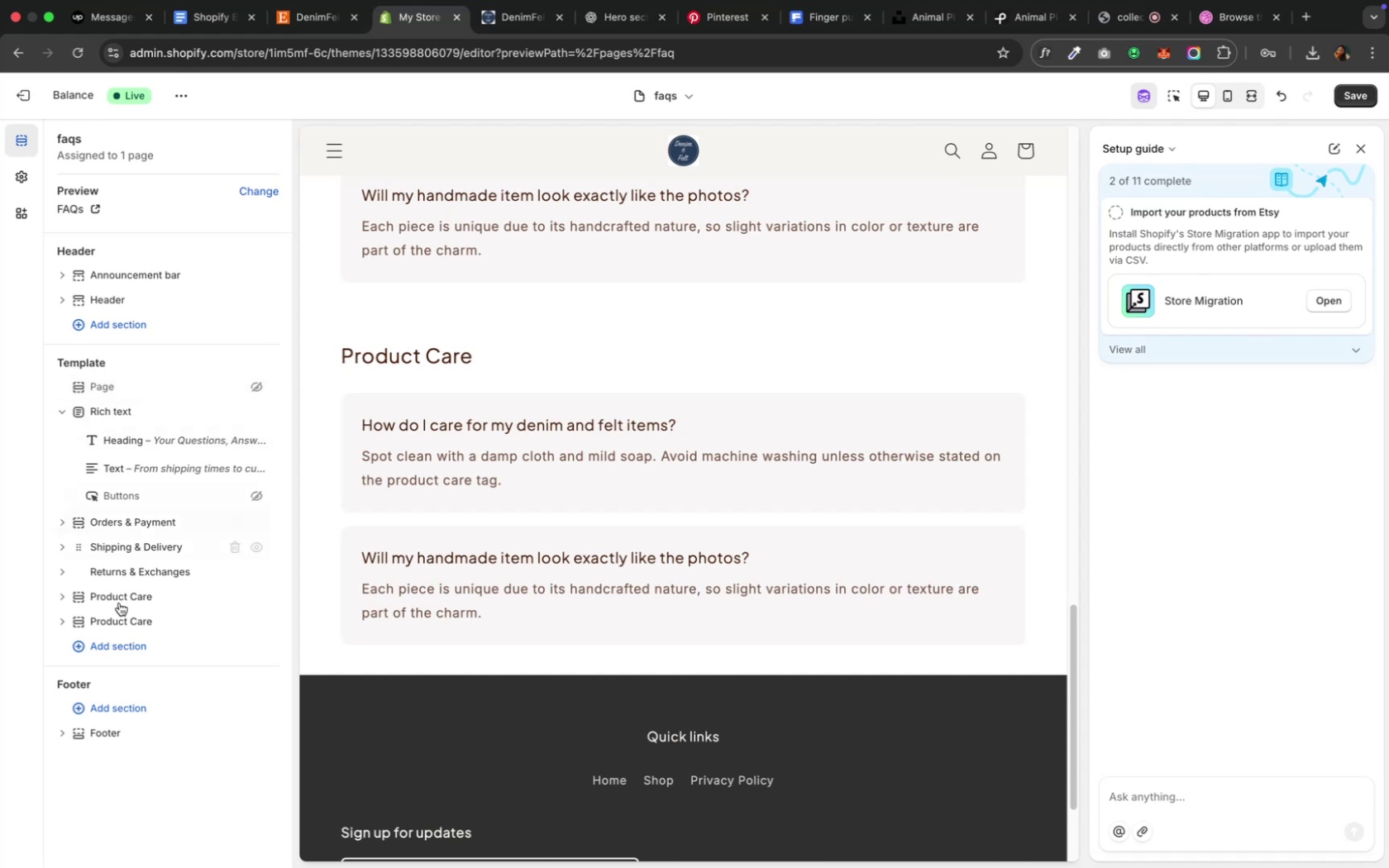 
left_click([119, 619])
 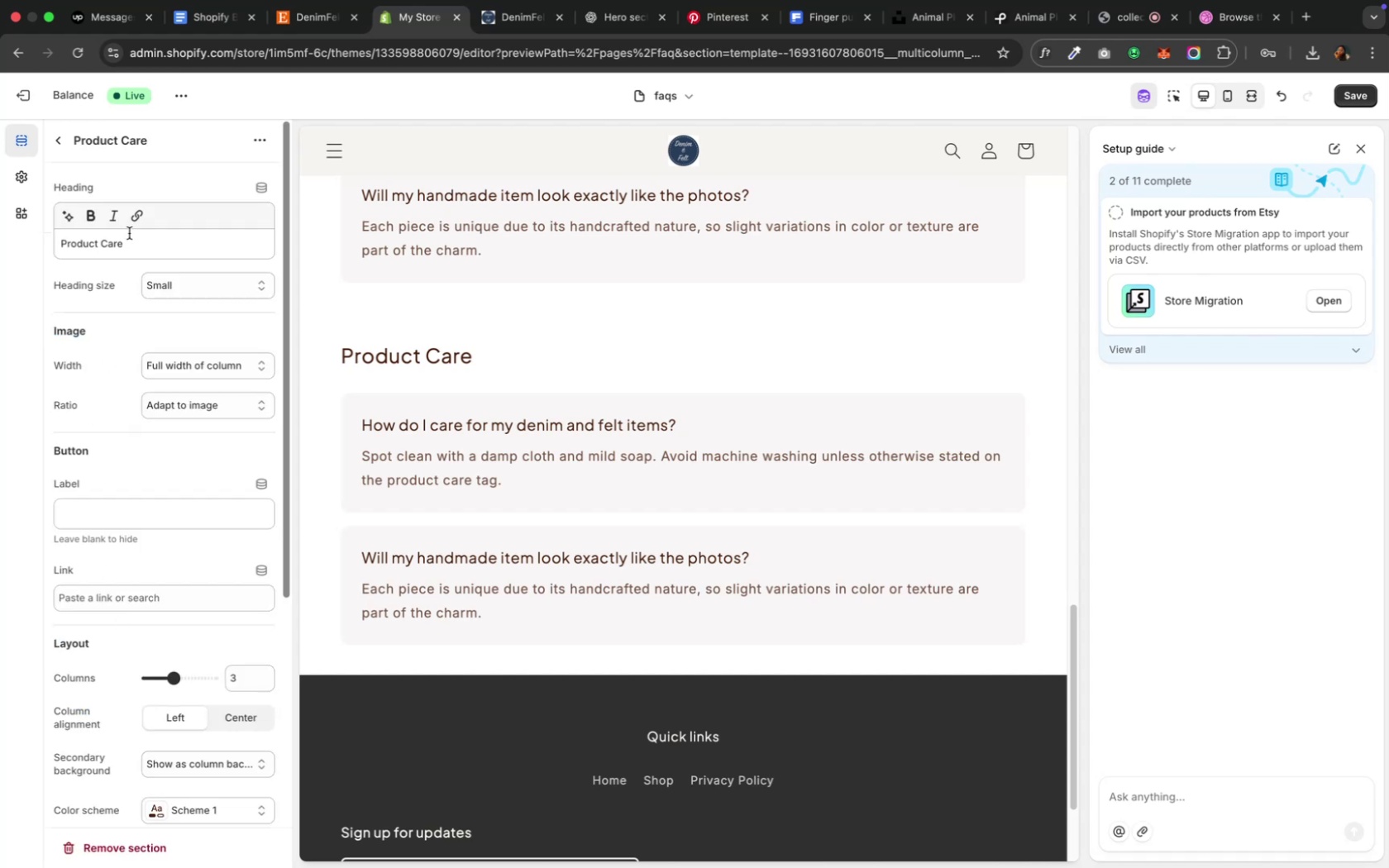 
left_click([128, 246])
 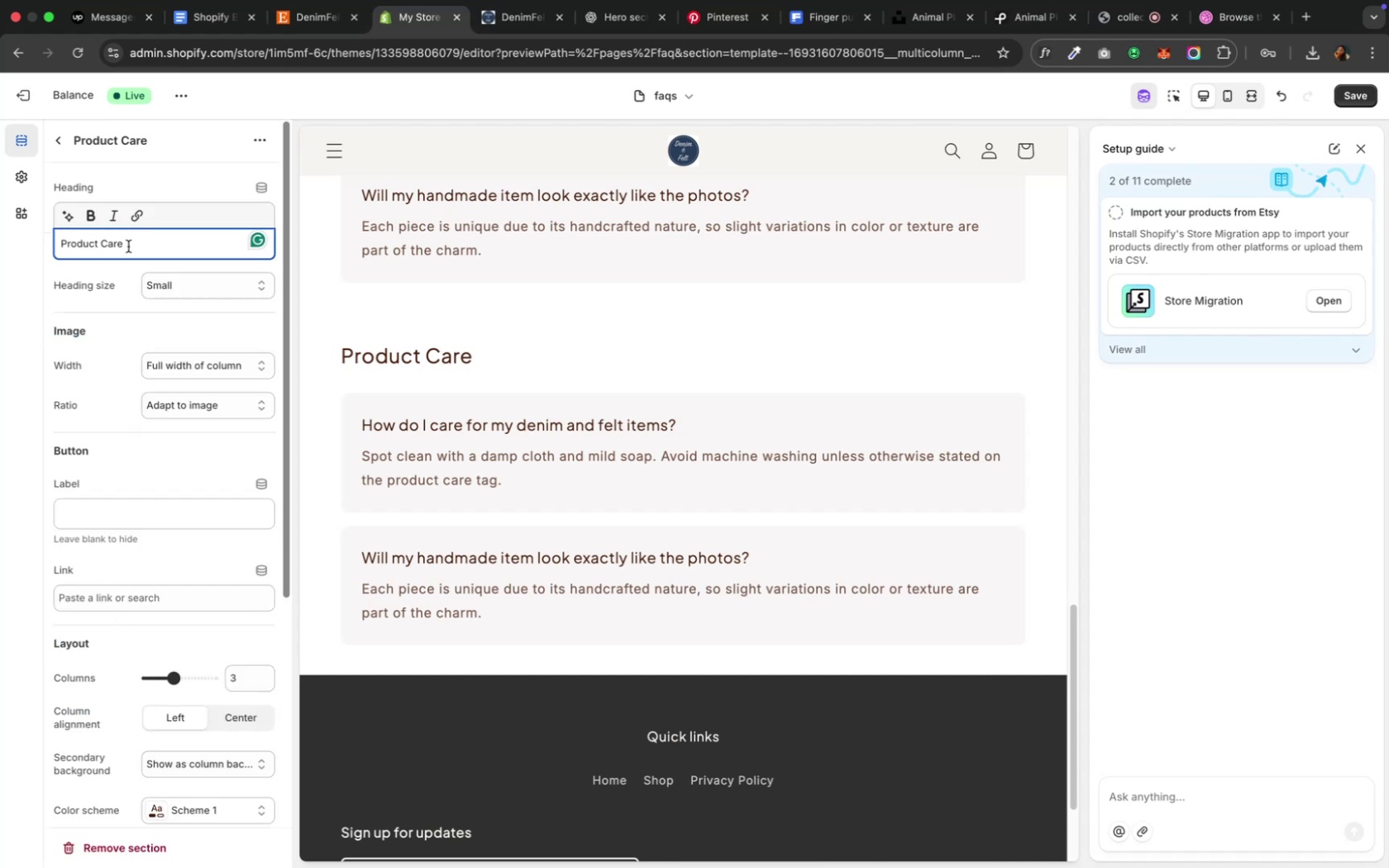 
key(Meta+A)
 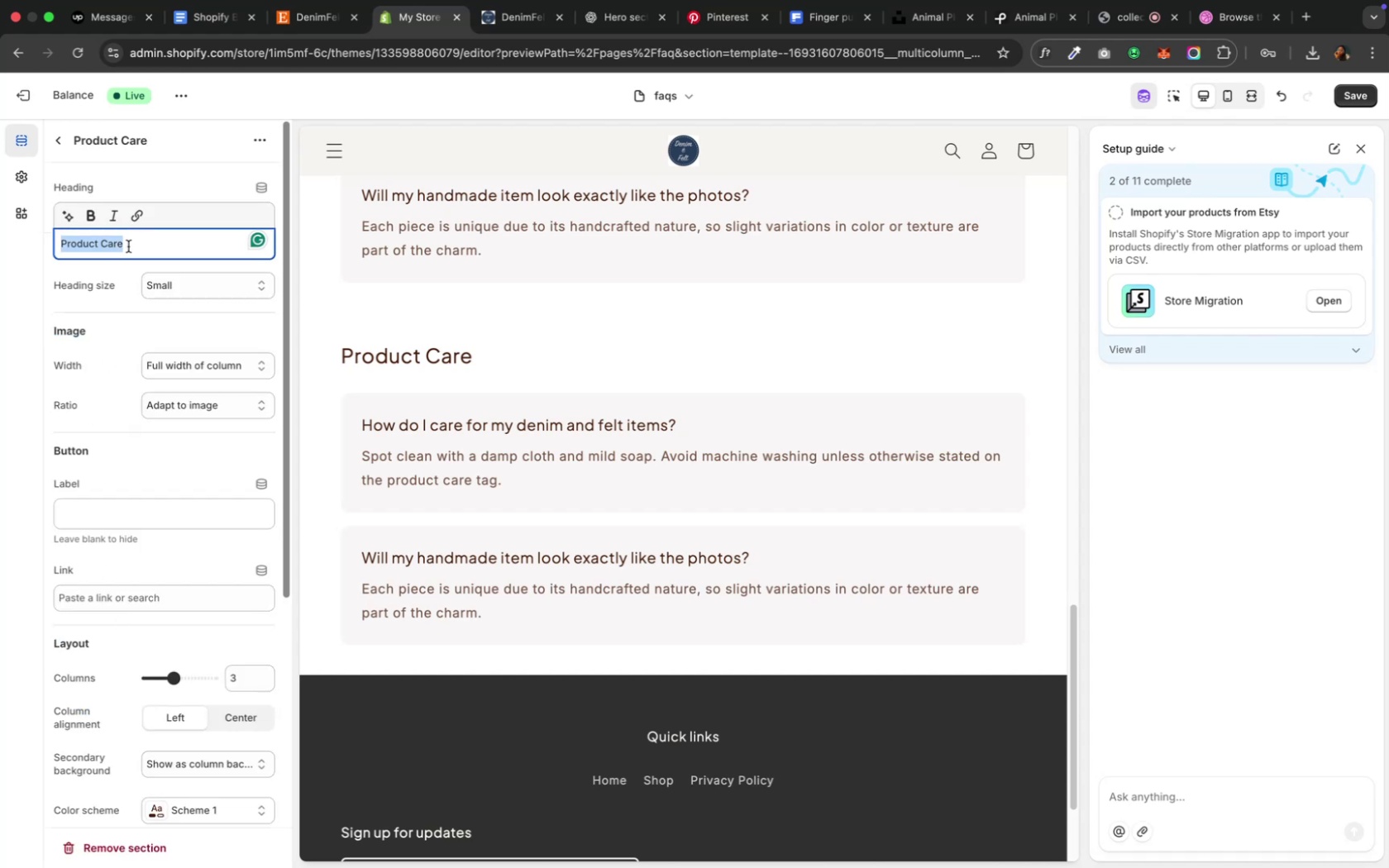 
key(Meta+V)
 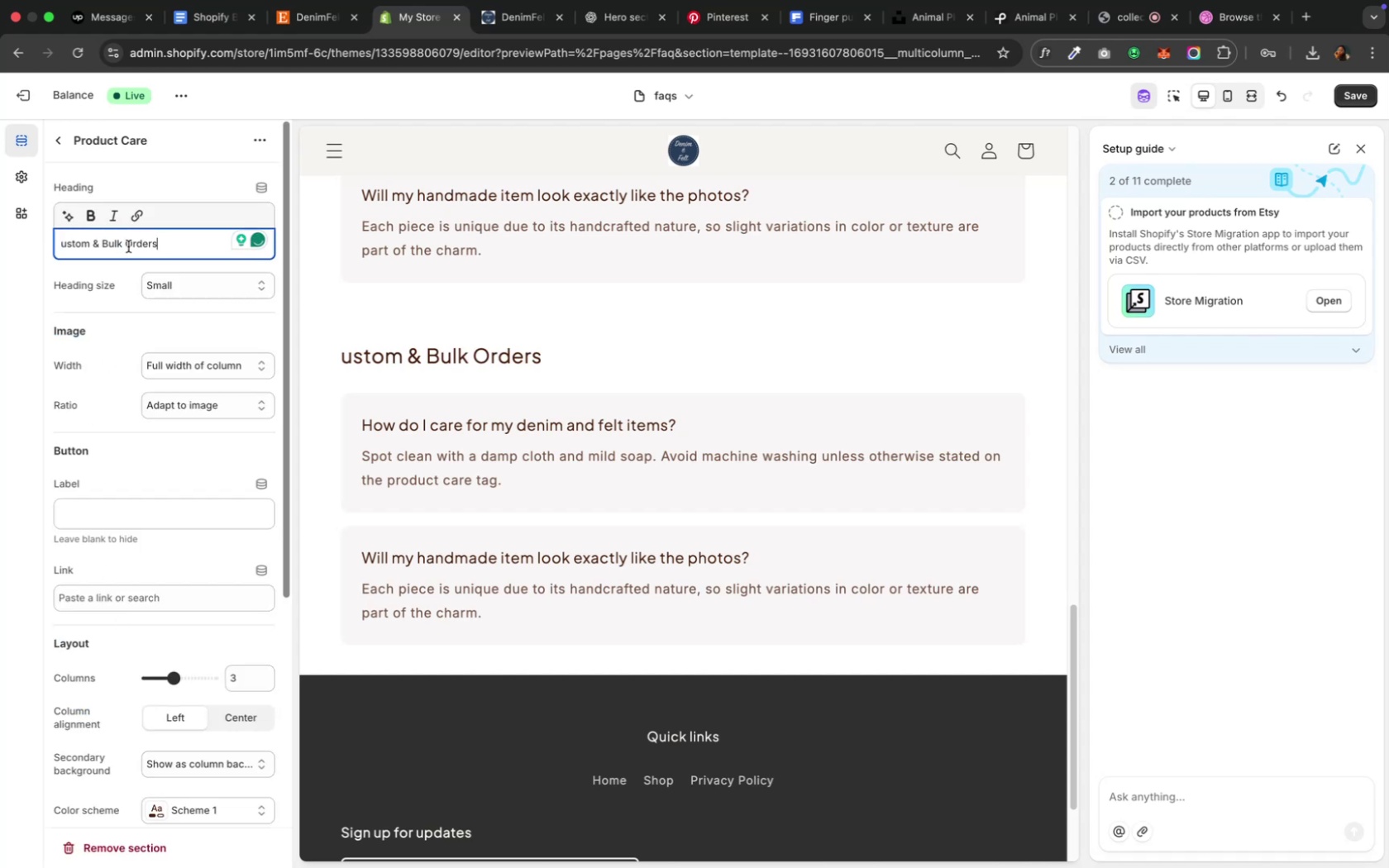 
key(Pause)
 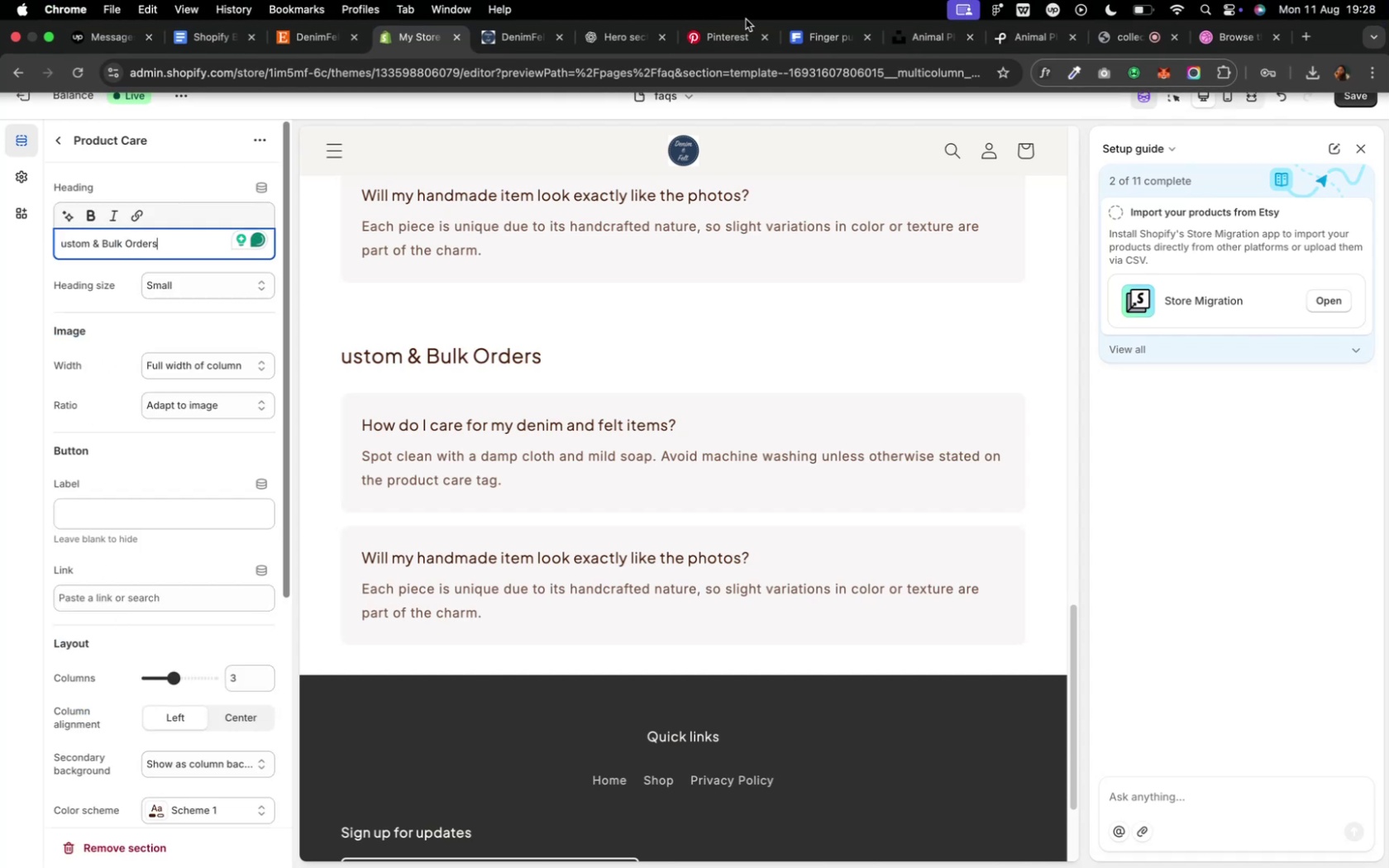 
wait(8.27)
 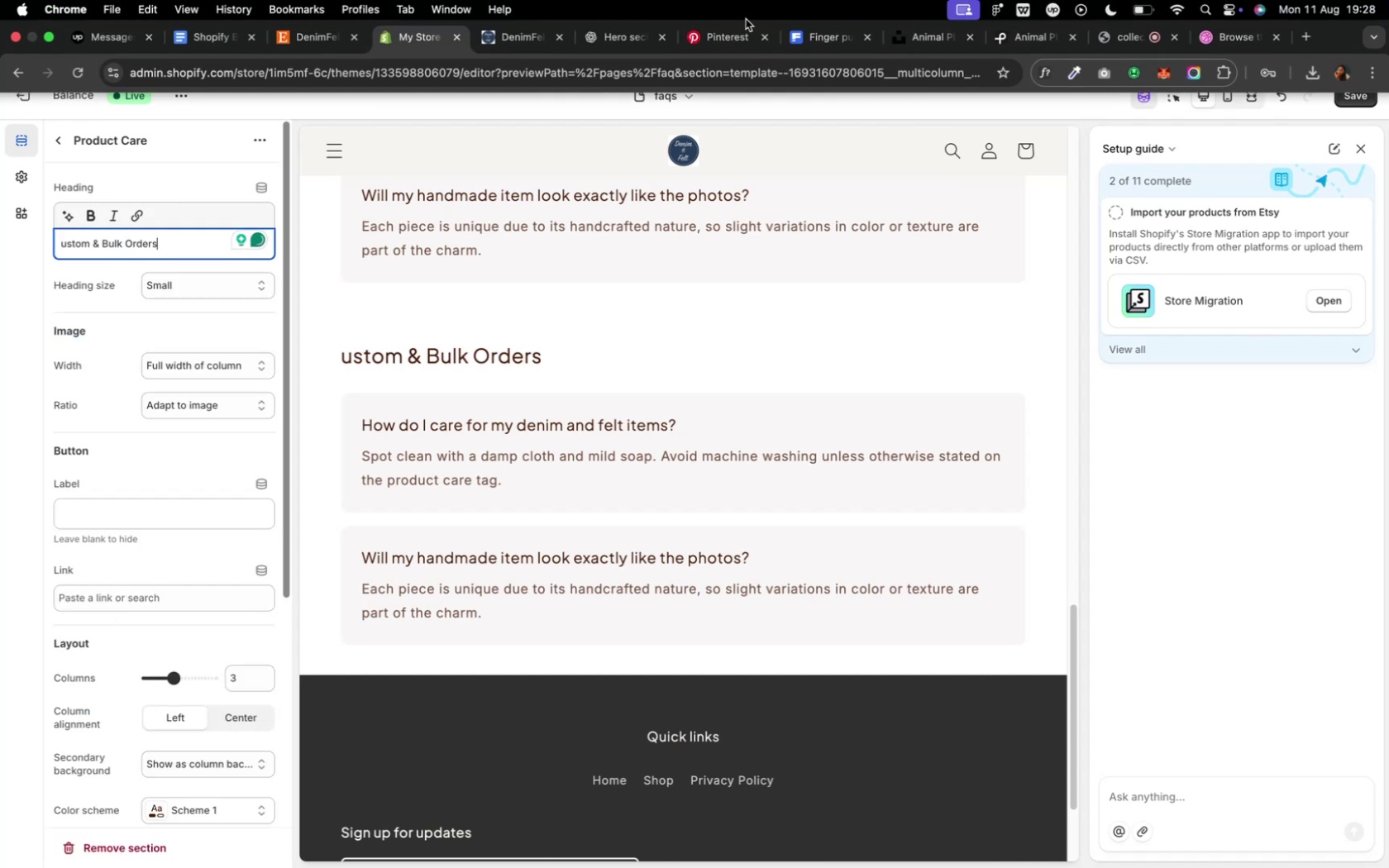 
left_click([591, 42])
 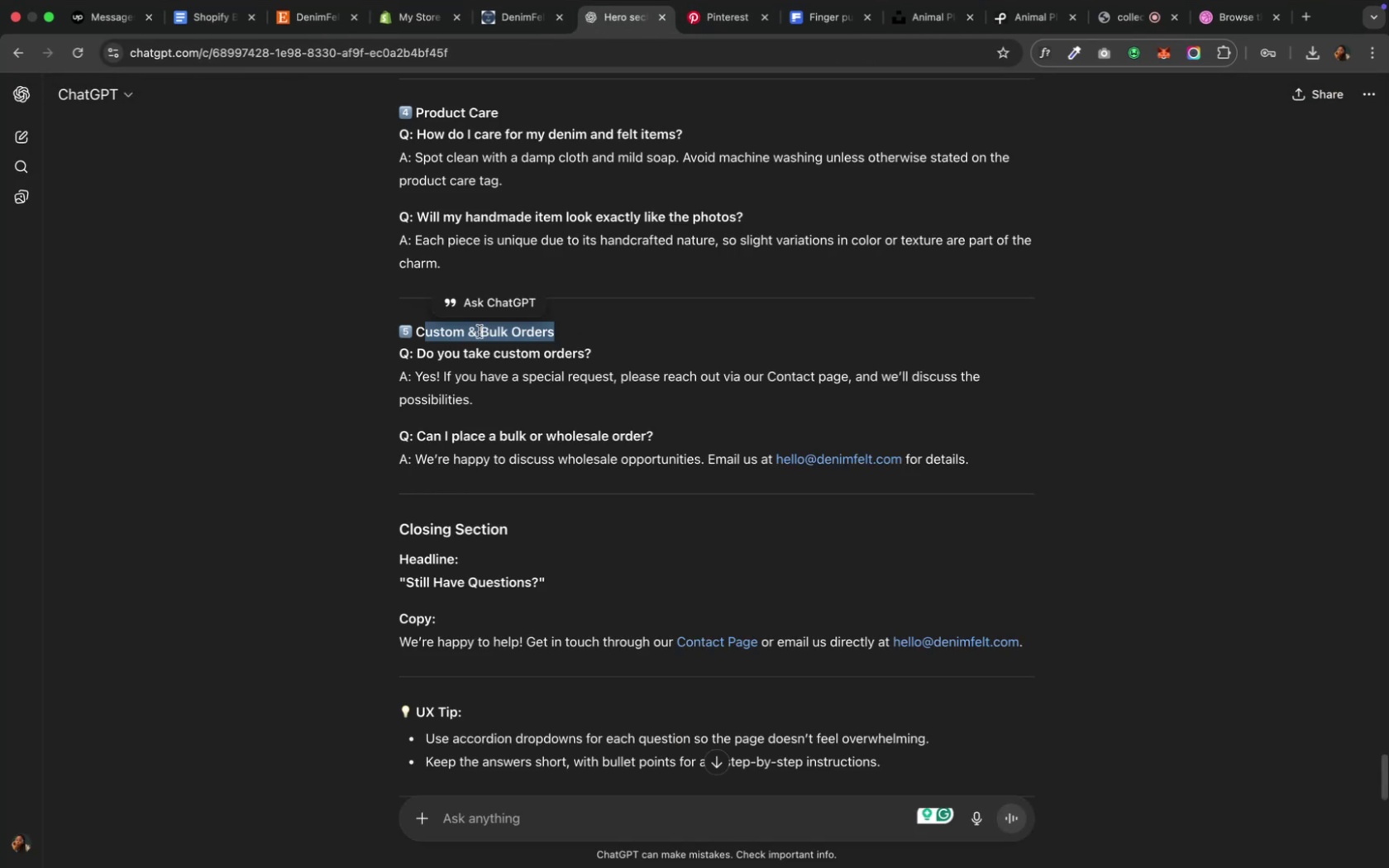 
left_click([563, 327])
 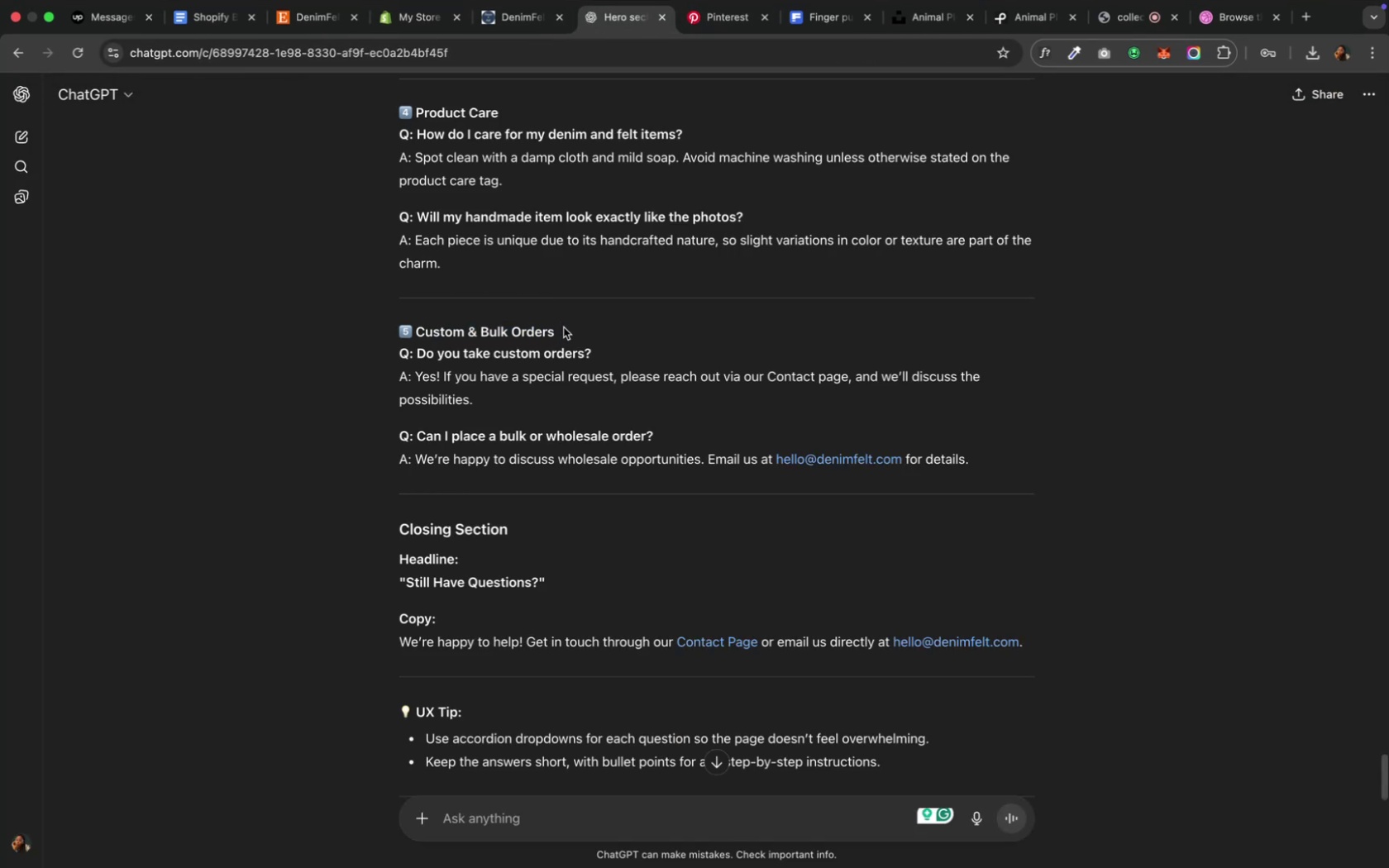 
left_click_drag(start_coordinate=[563, 327], to_coordinate=[418, 336])
 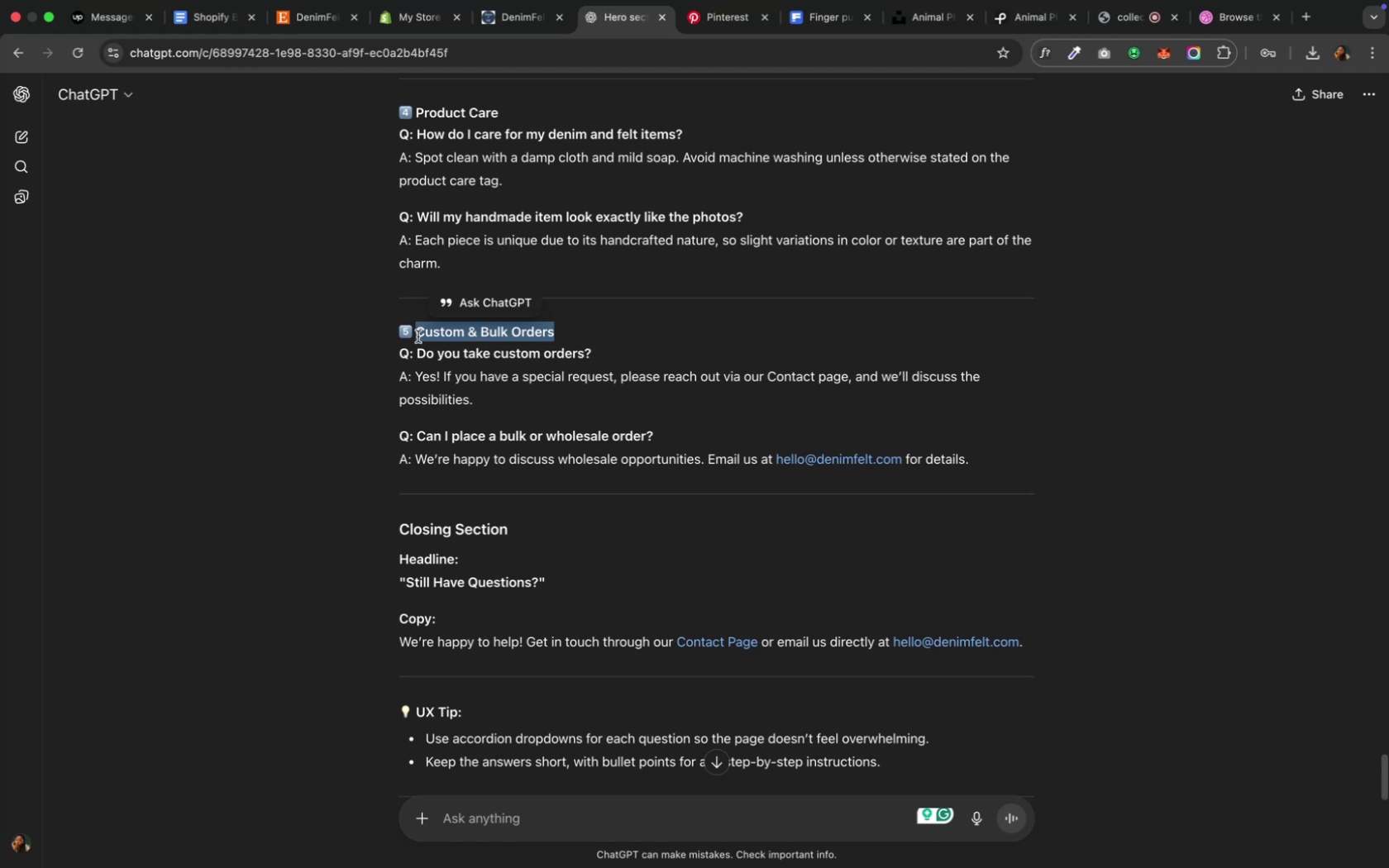 
key(Meta+C)
 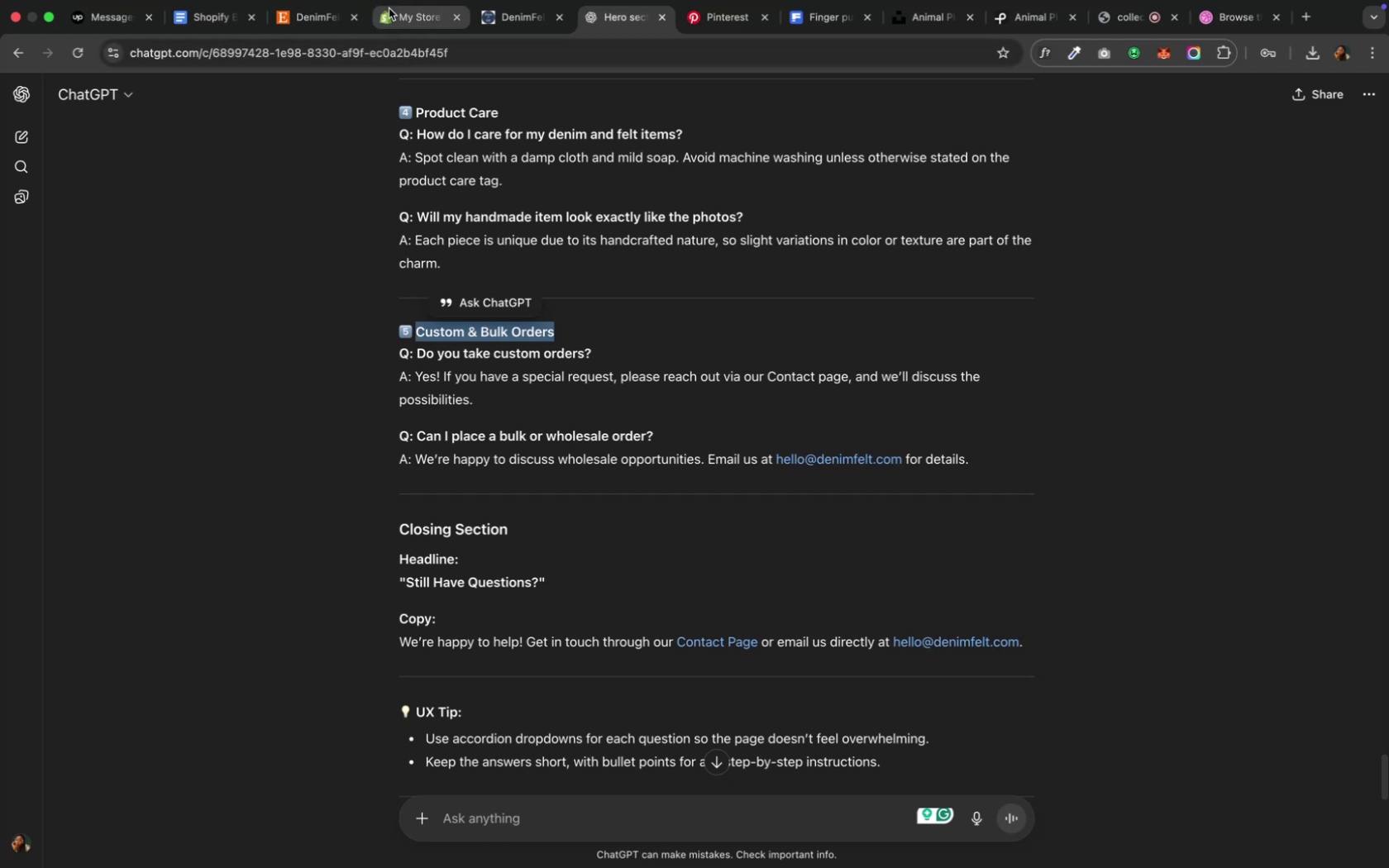 
left_click([390, 7])
 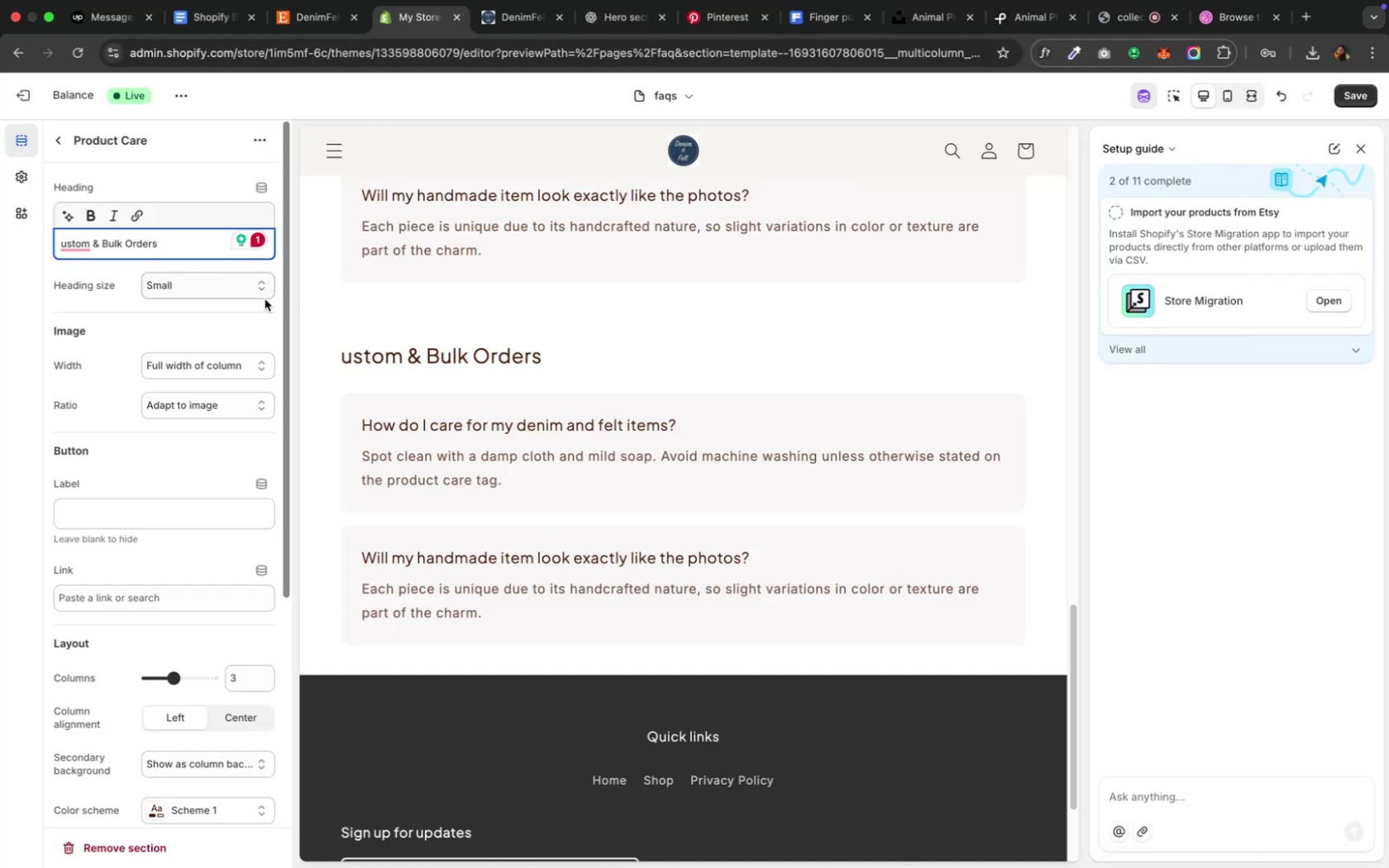 
key(Meta+A)
 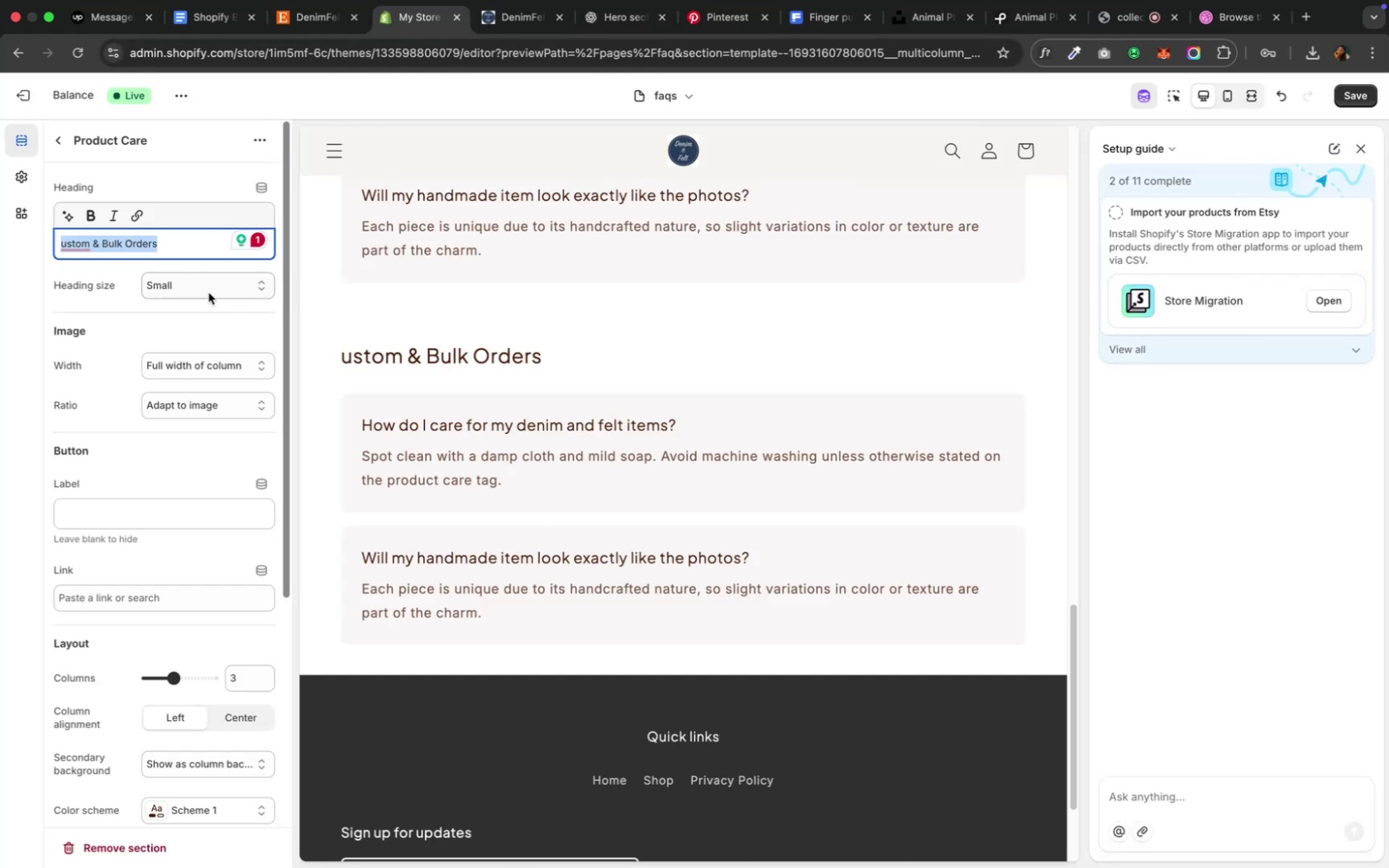 
key(Meta+V)
 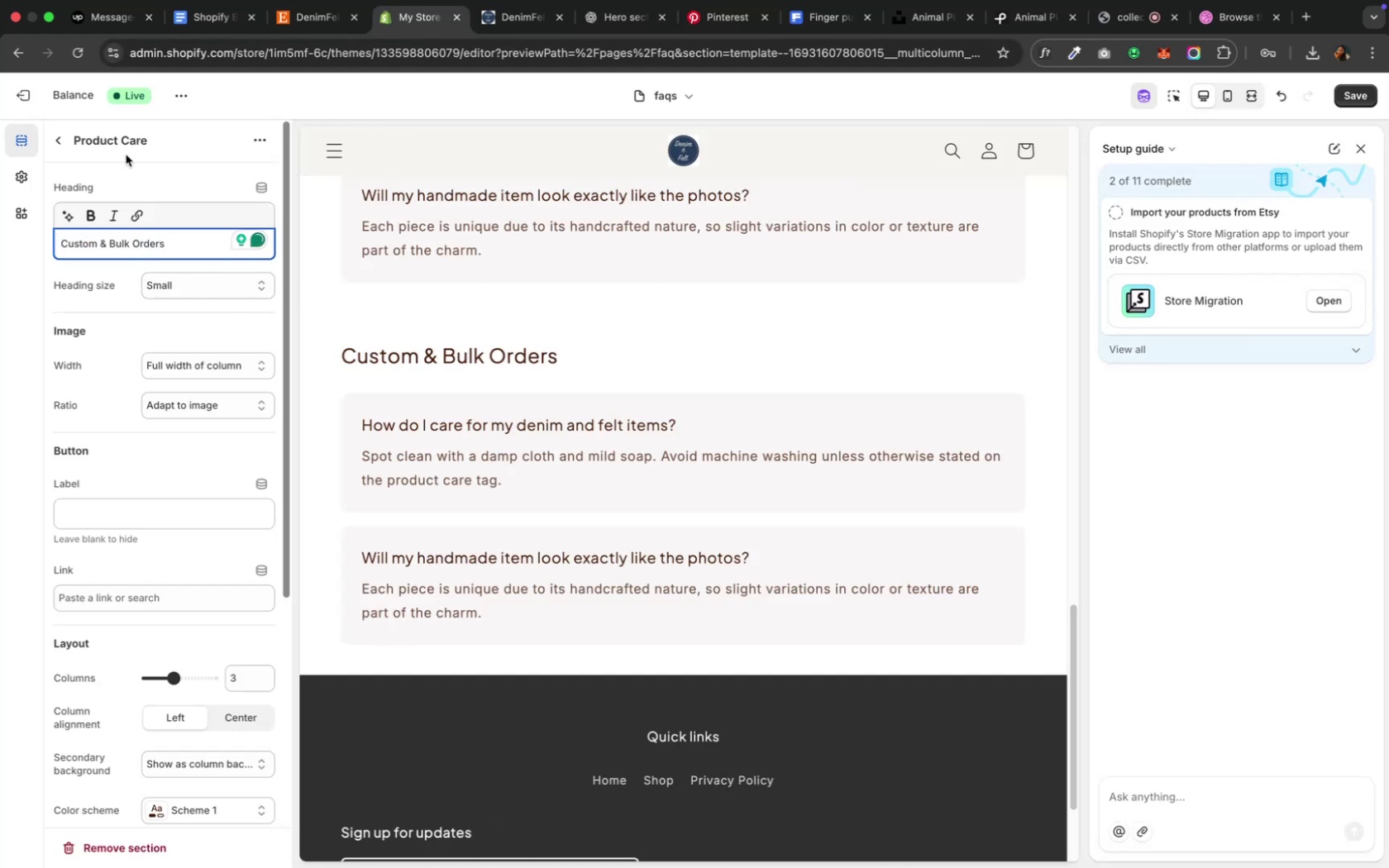 
left_click([125, 141])
 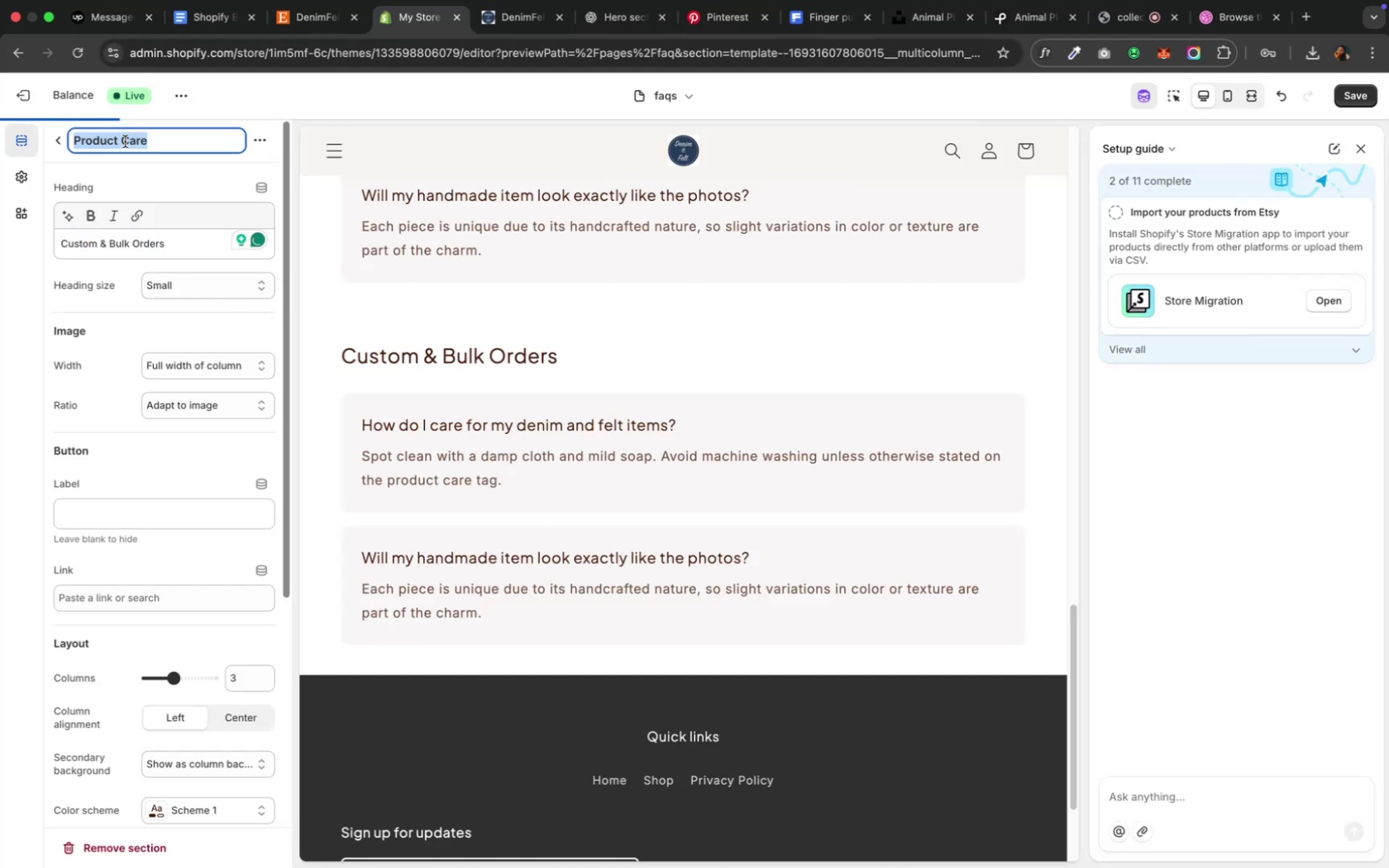 
key(Meta+V)
 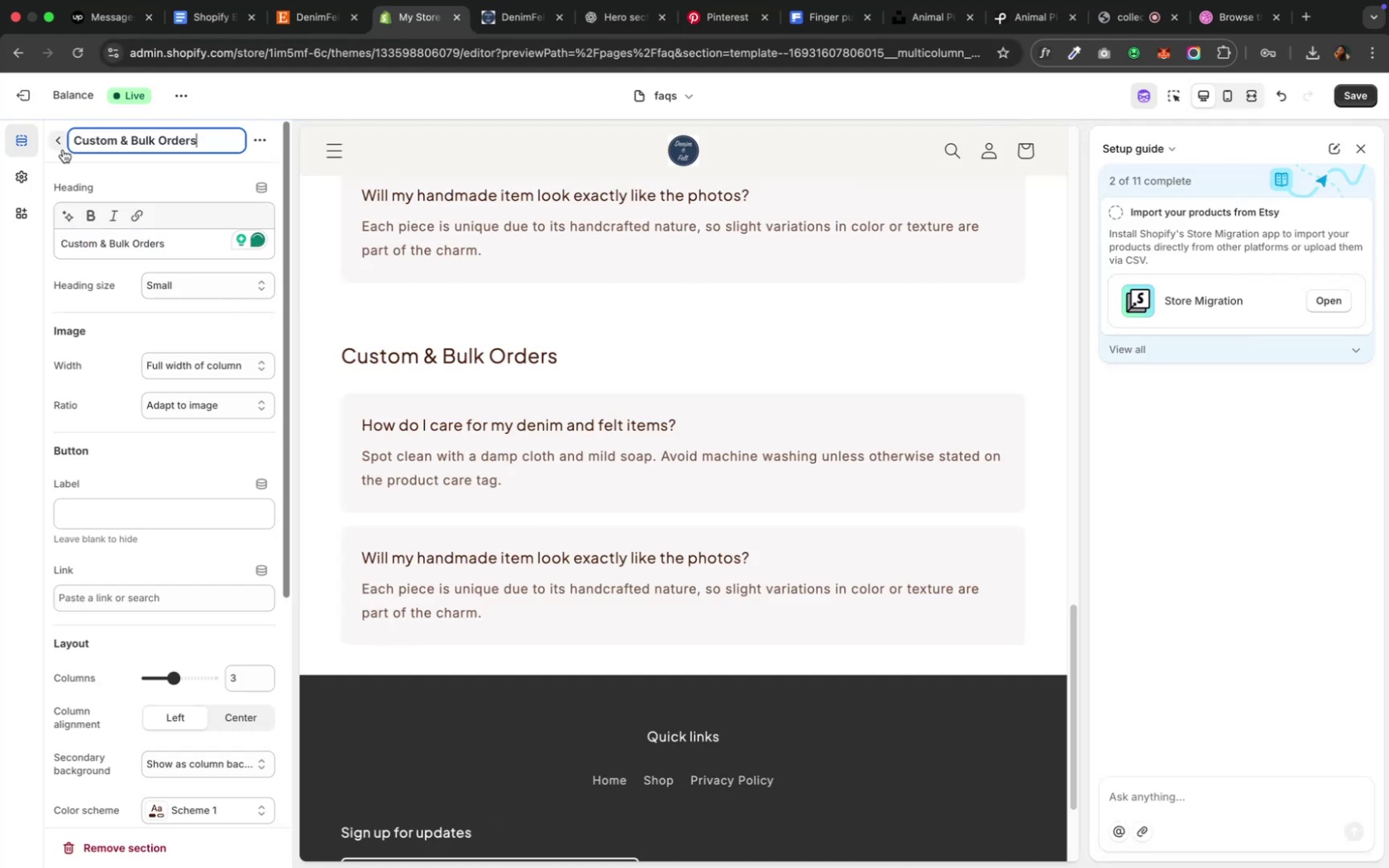 
left_click([63, 150])
 